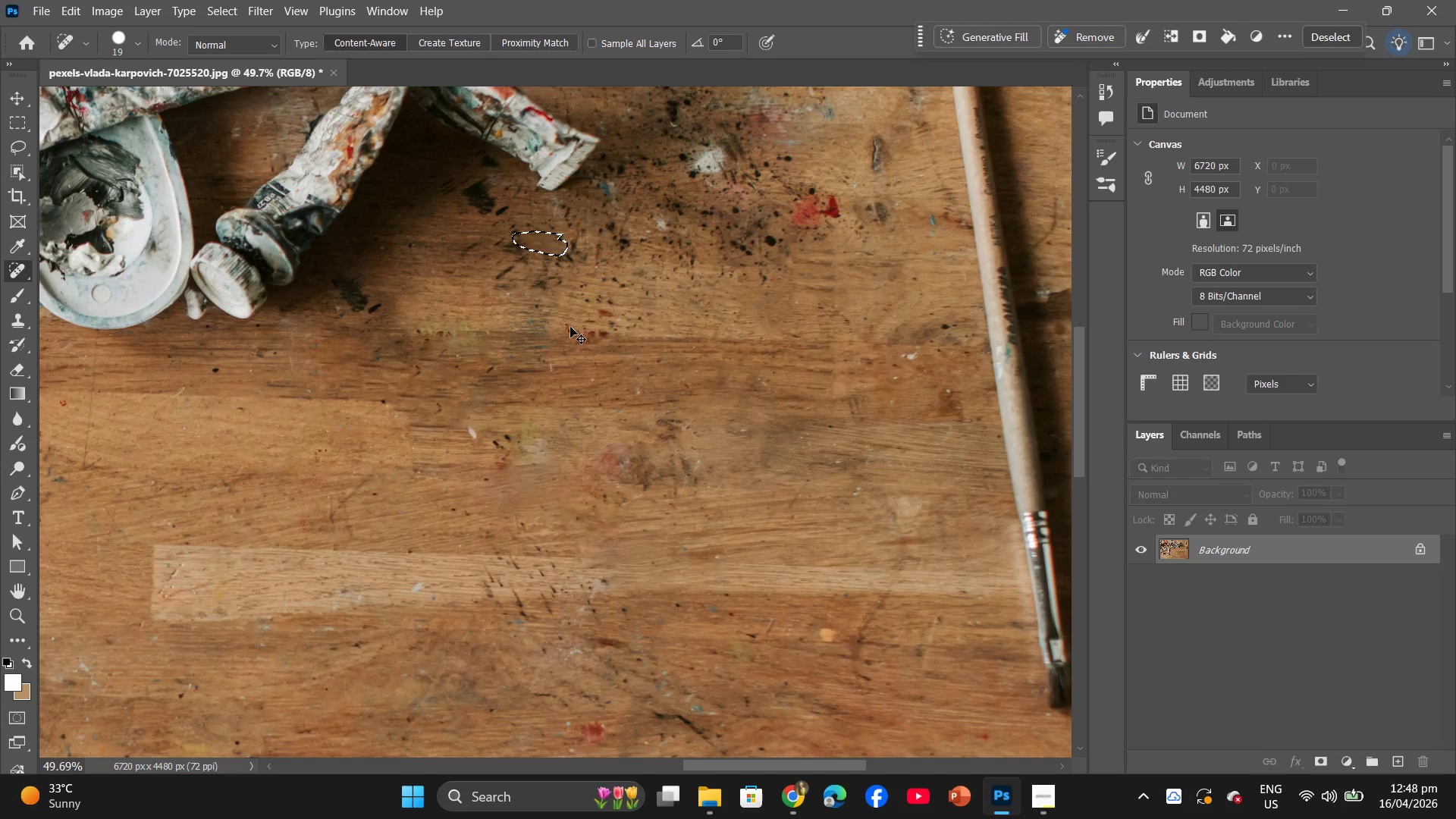 
key(Control+Z)
 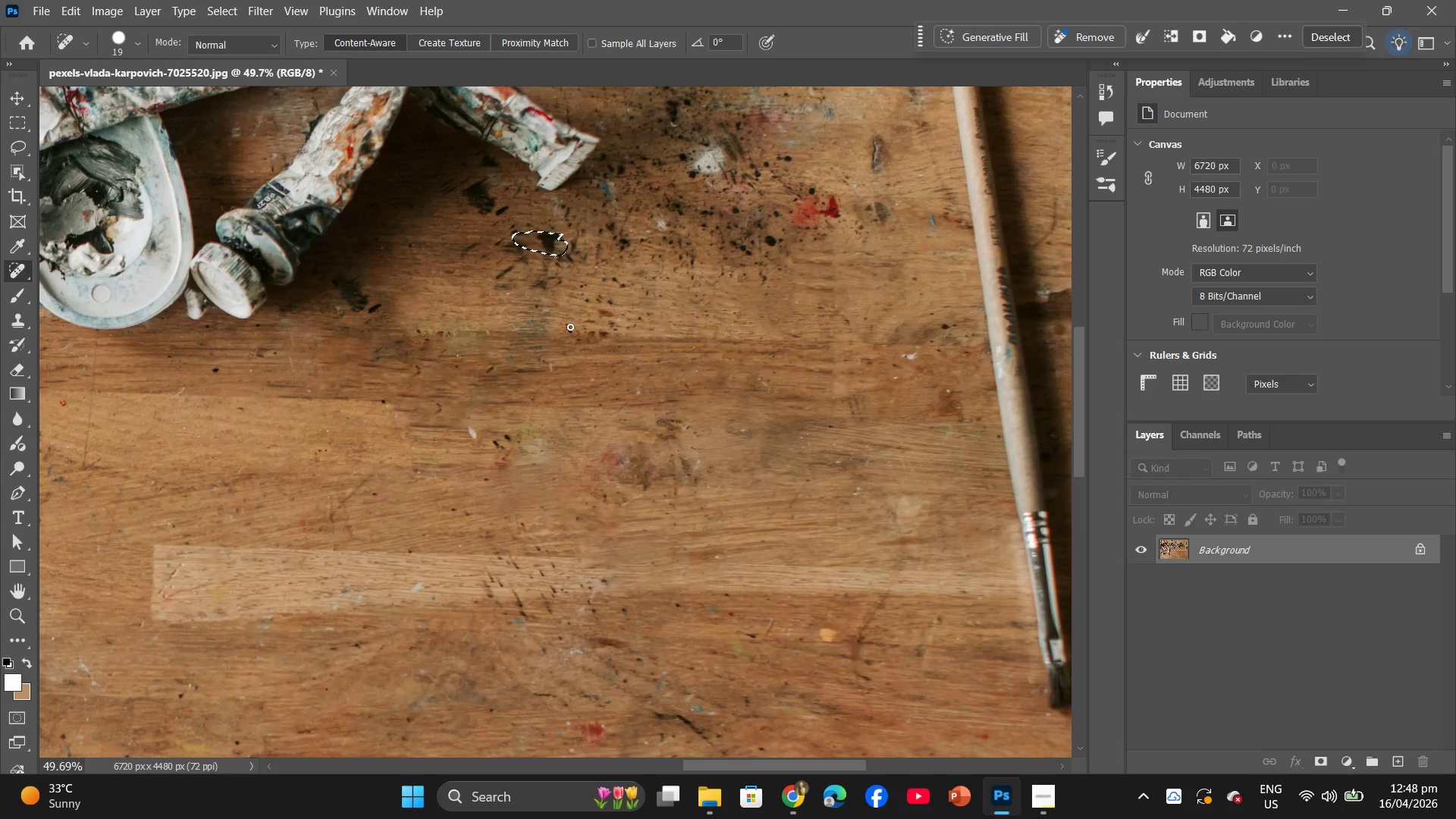 
key(Control+ControlLeft)
 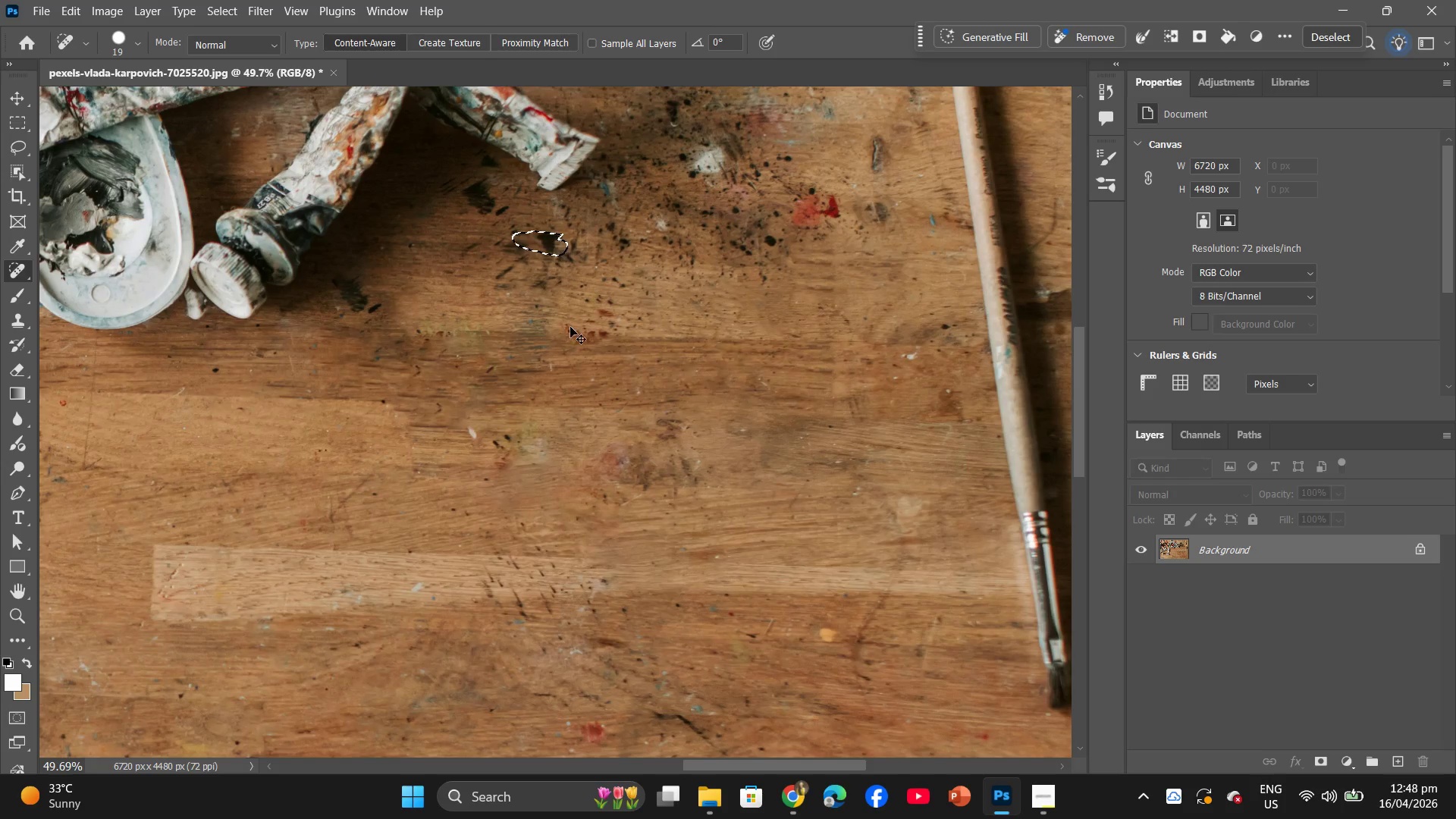 
key(Control+Z)
 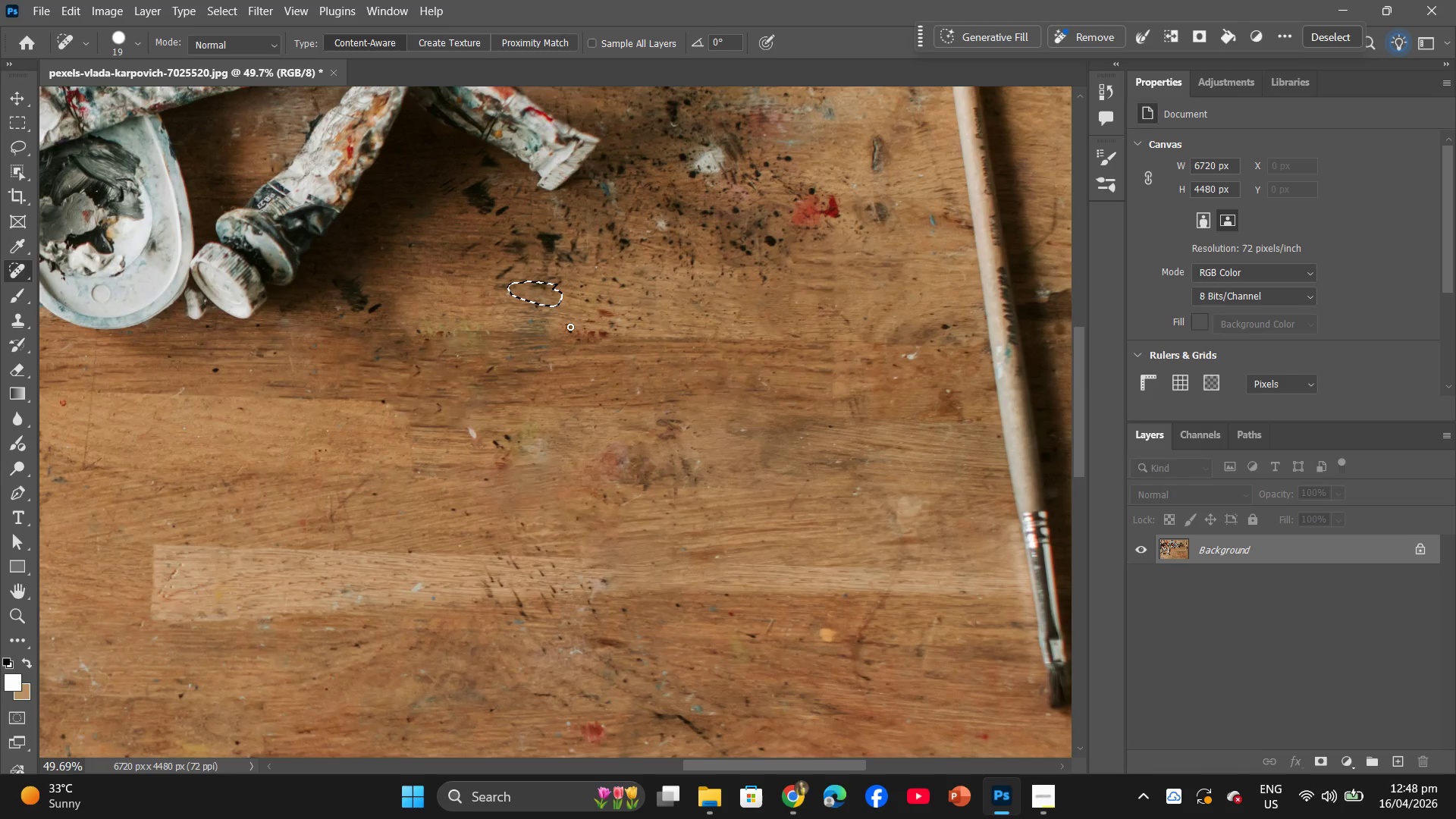 
key(Control+ControlLeft)
 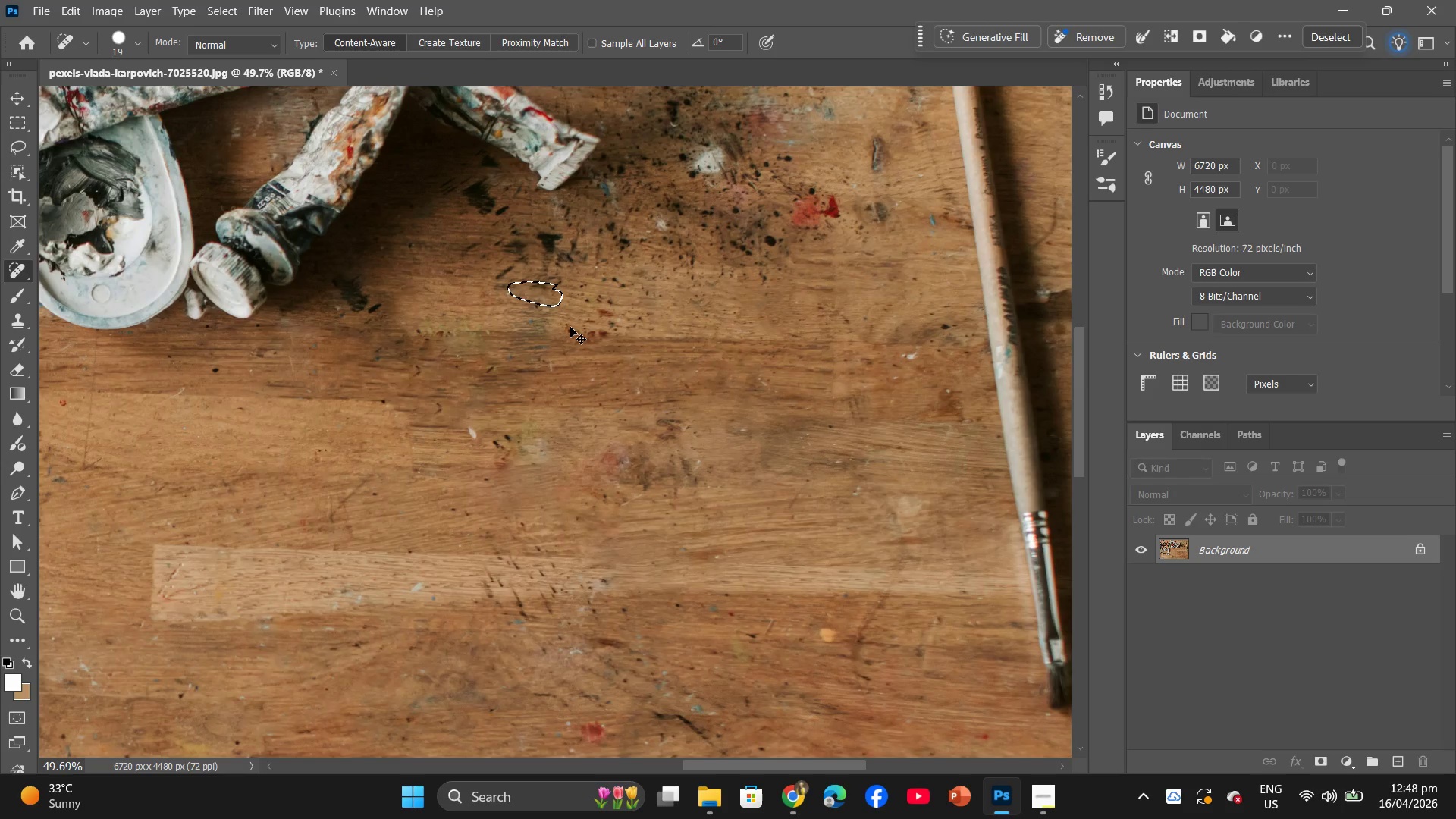 
key(Control+Z)
 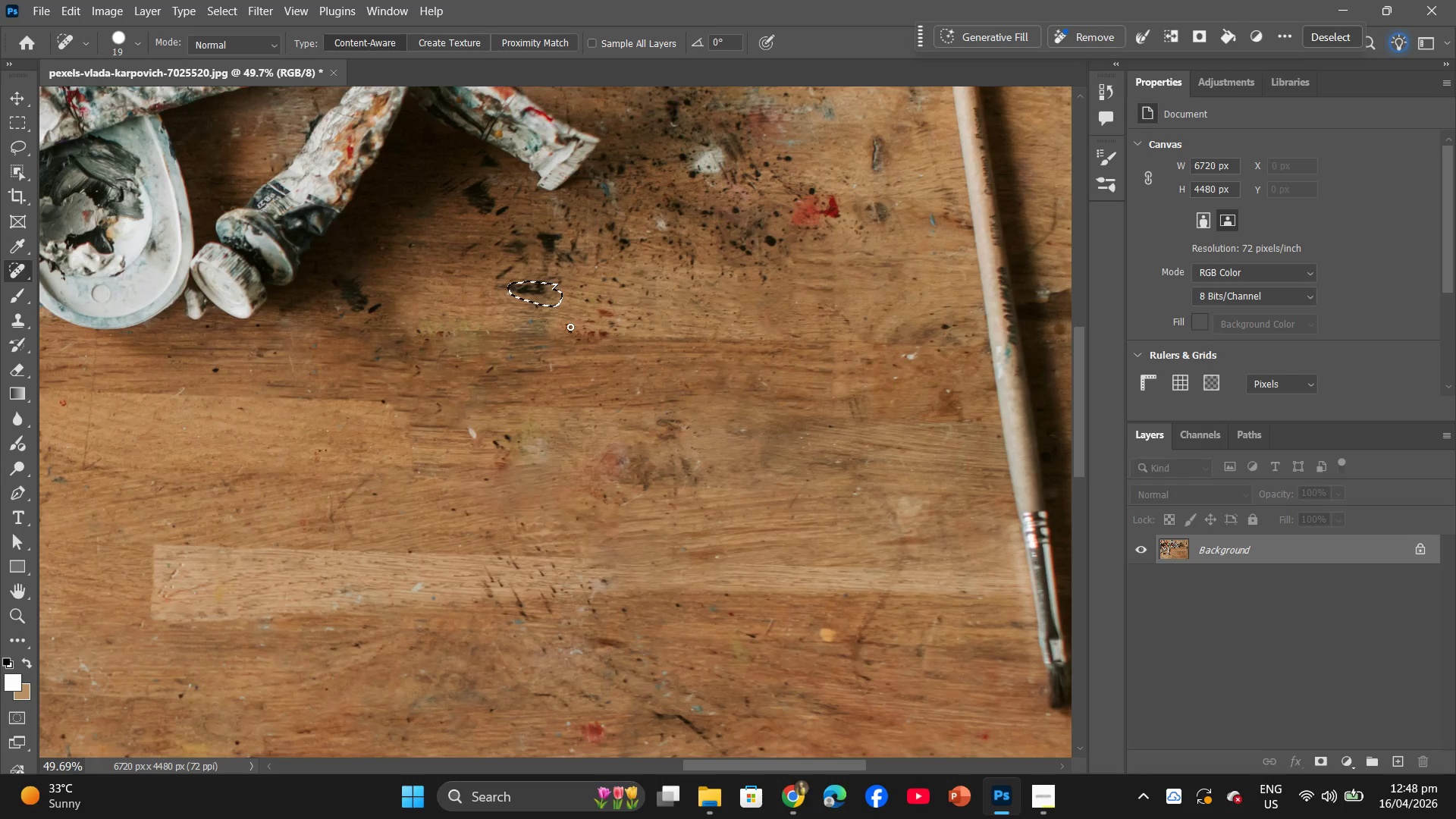 
key(Control+ControlLeft)
 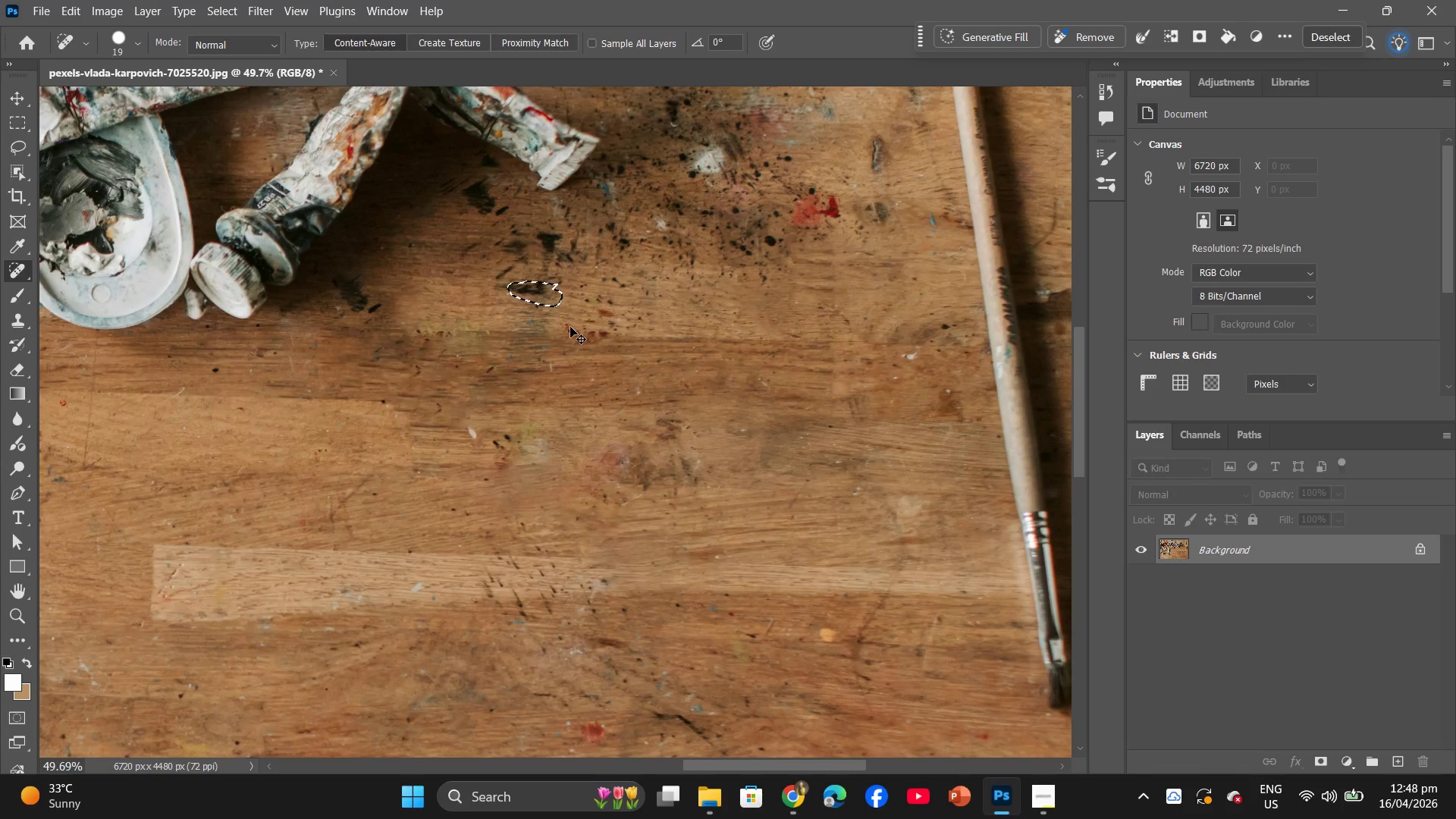 
key(Control+Z)
 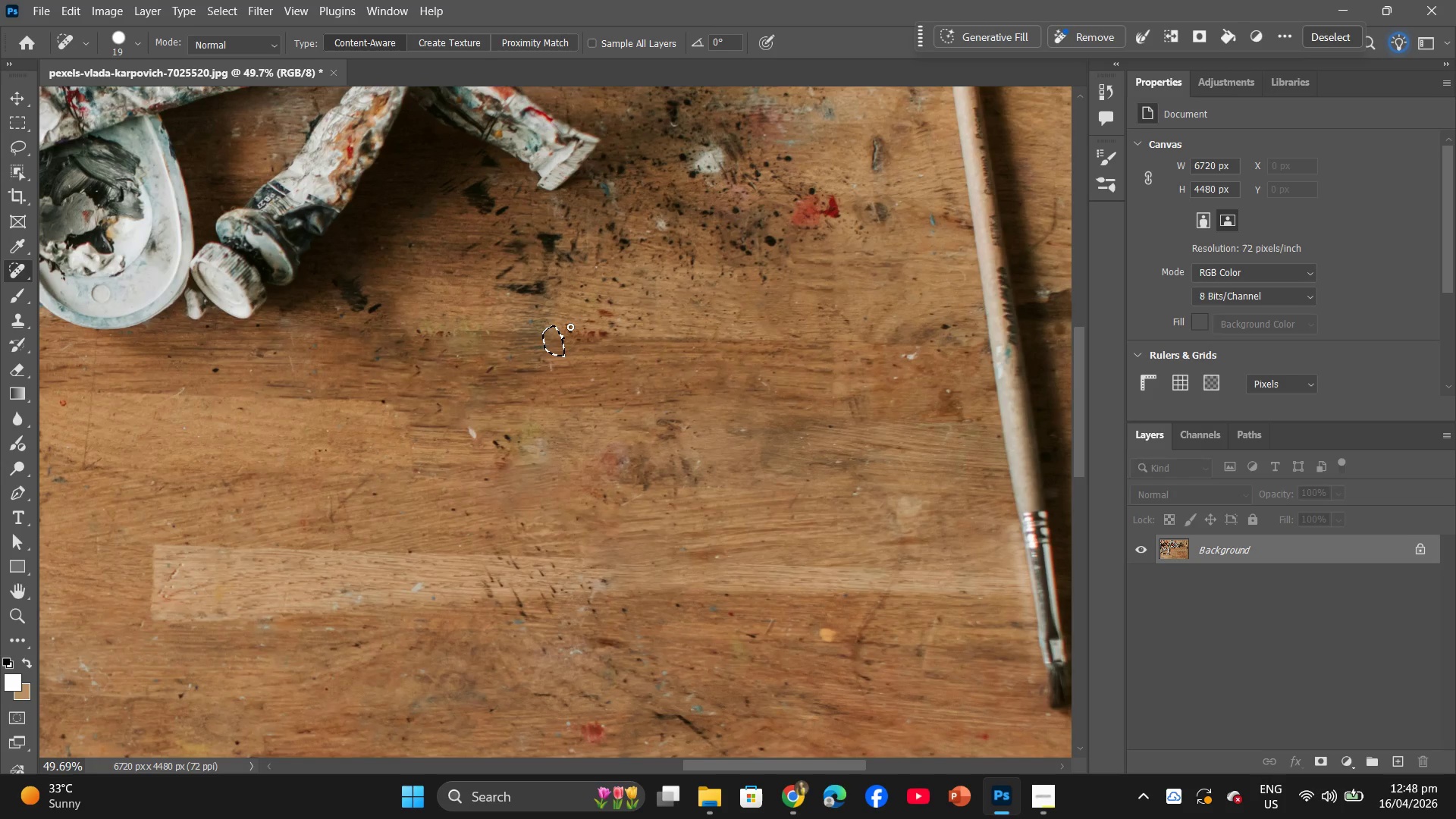 
key(Control+ControlLeft)
 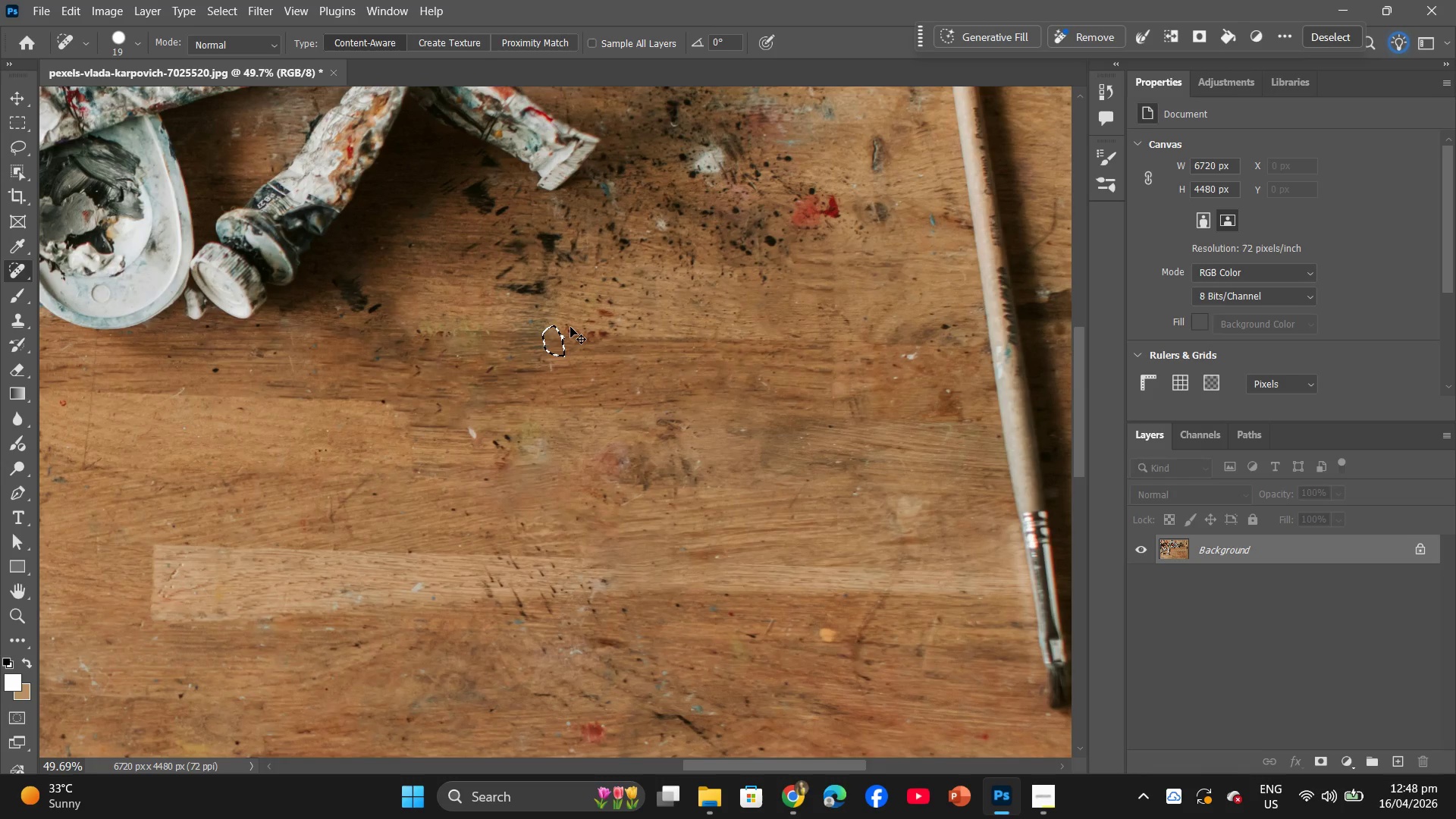 
key(Control+Z)
 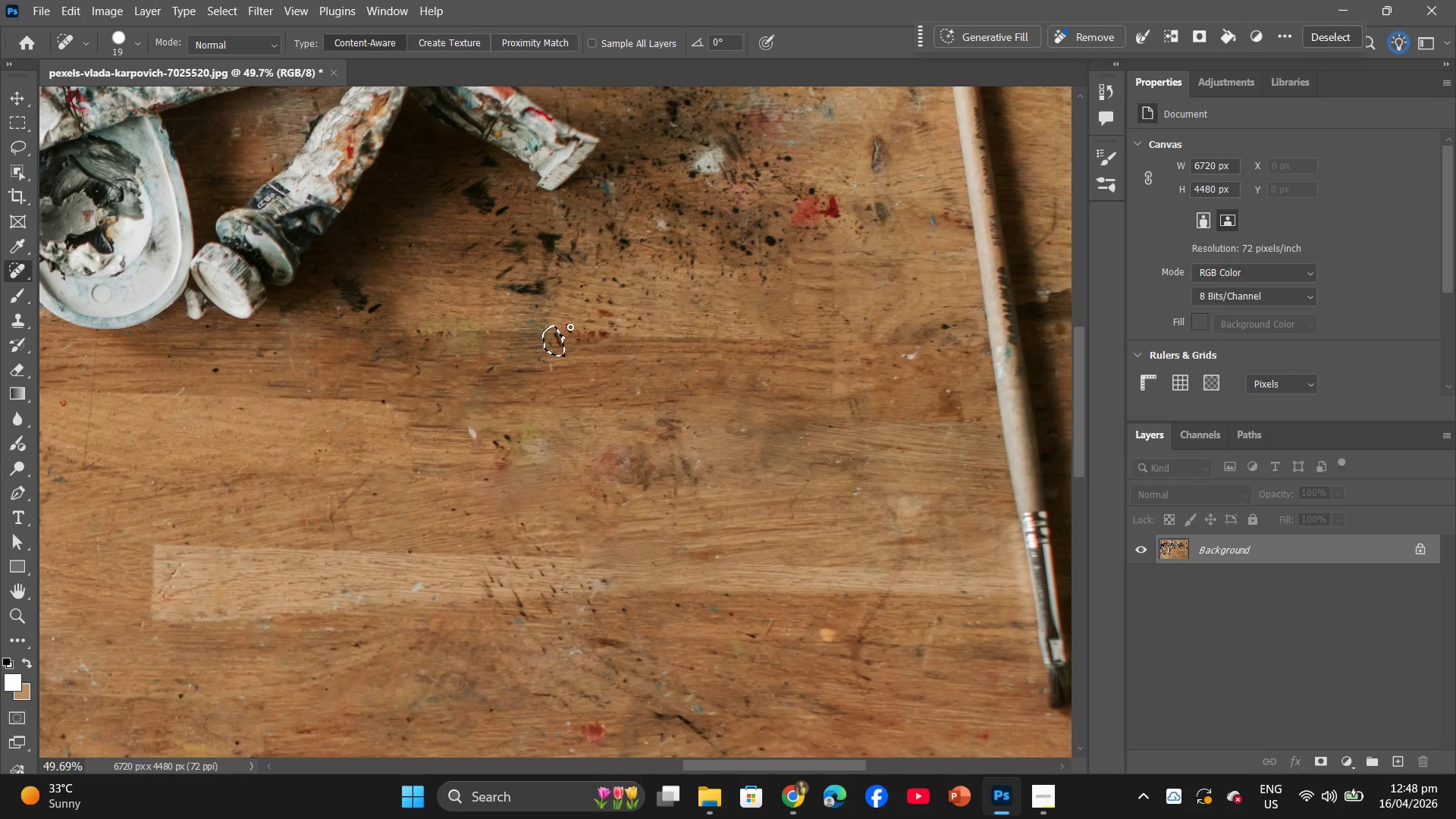 
key(Control+ControlLeft)
 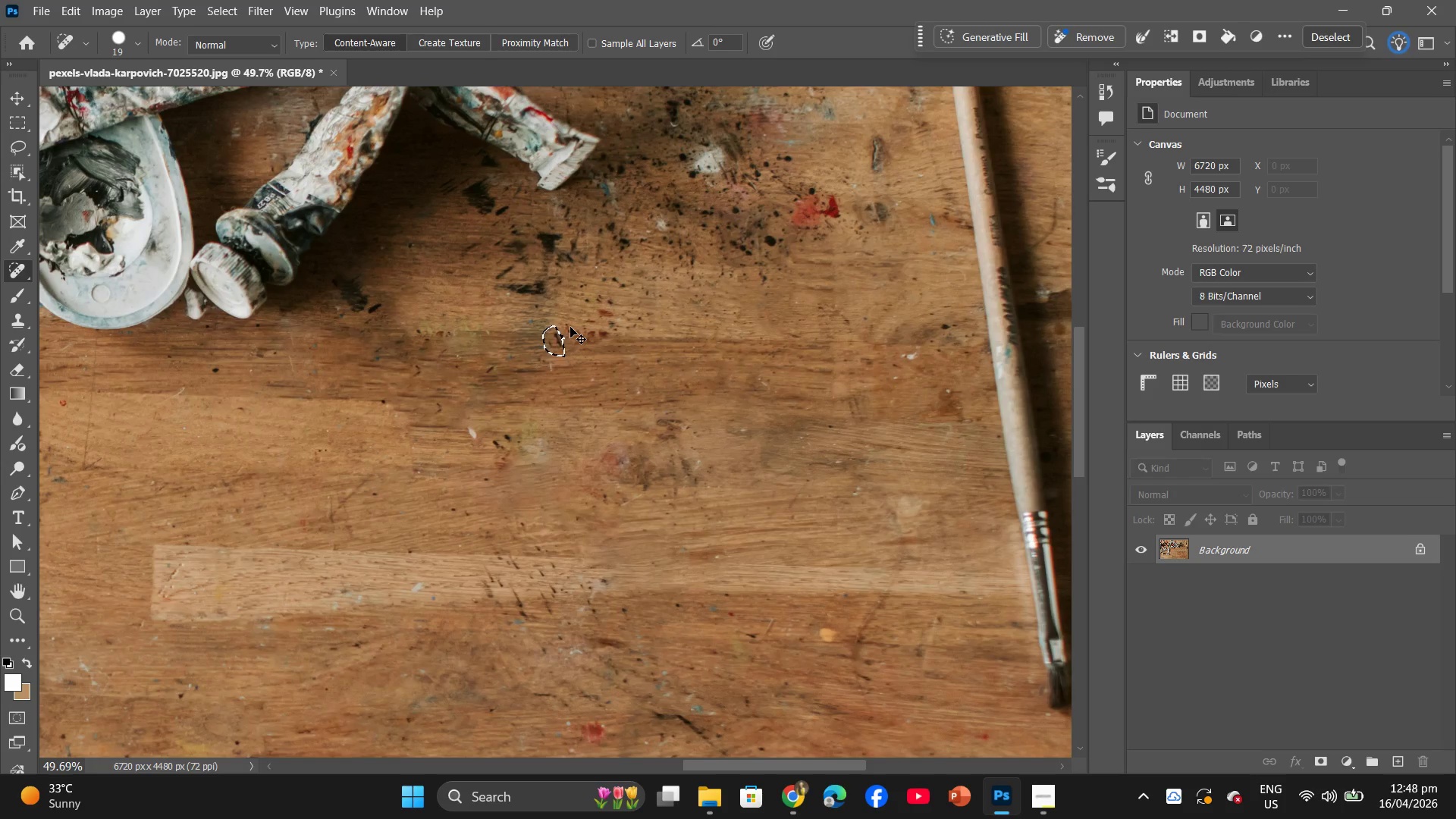 
key(Control+Z)
 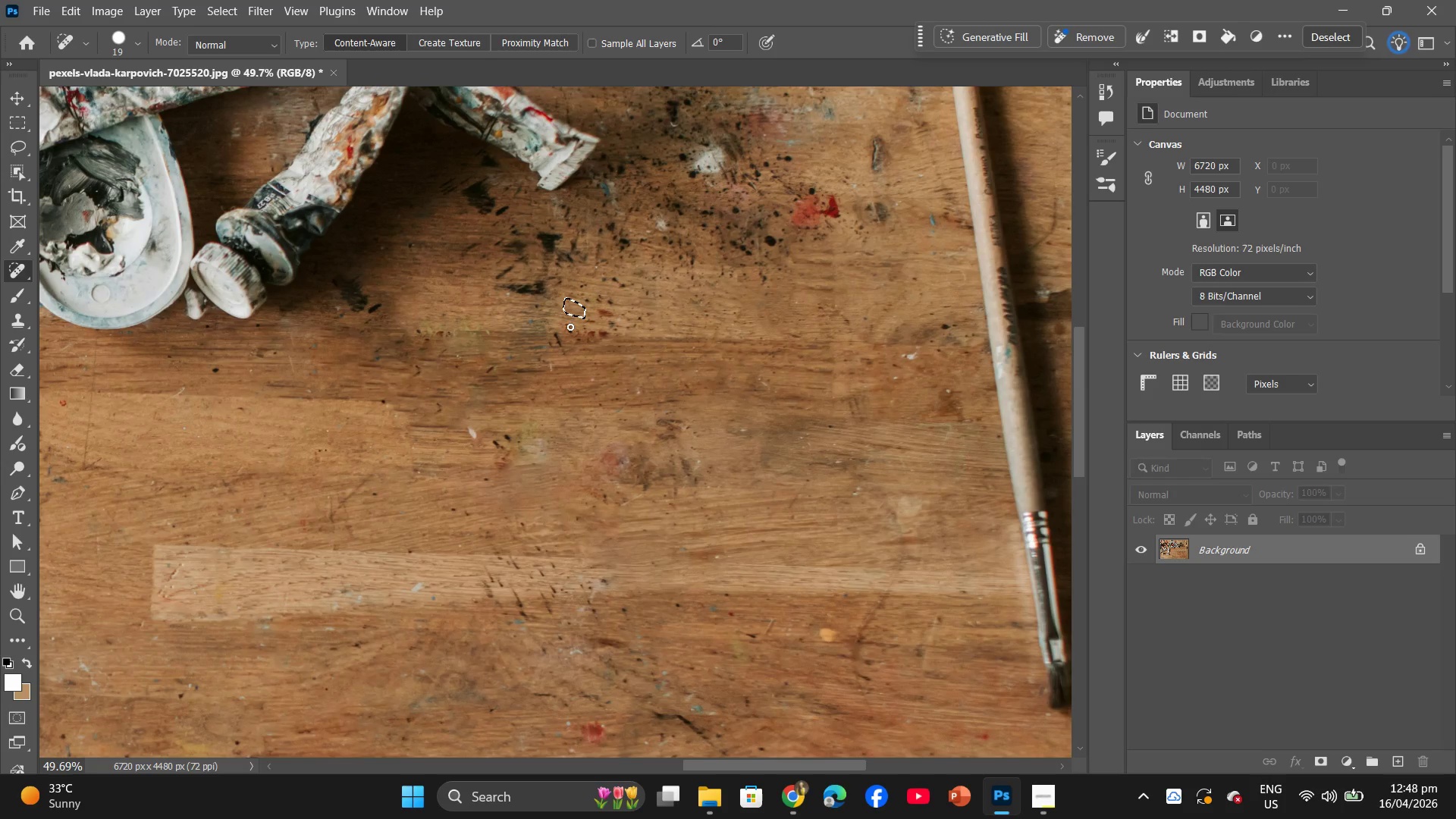 
key(Control+ControlLeft)
 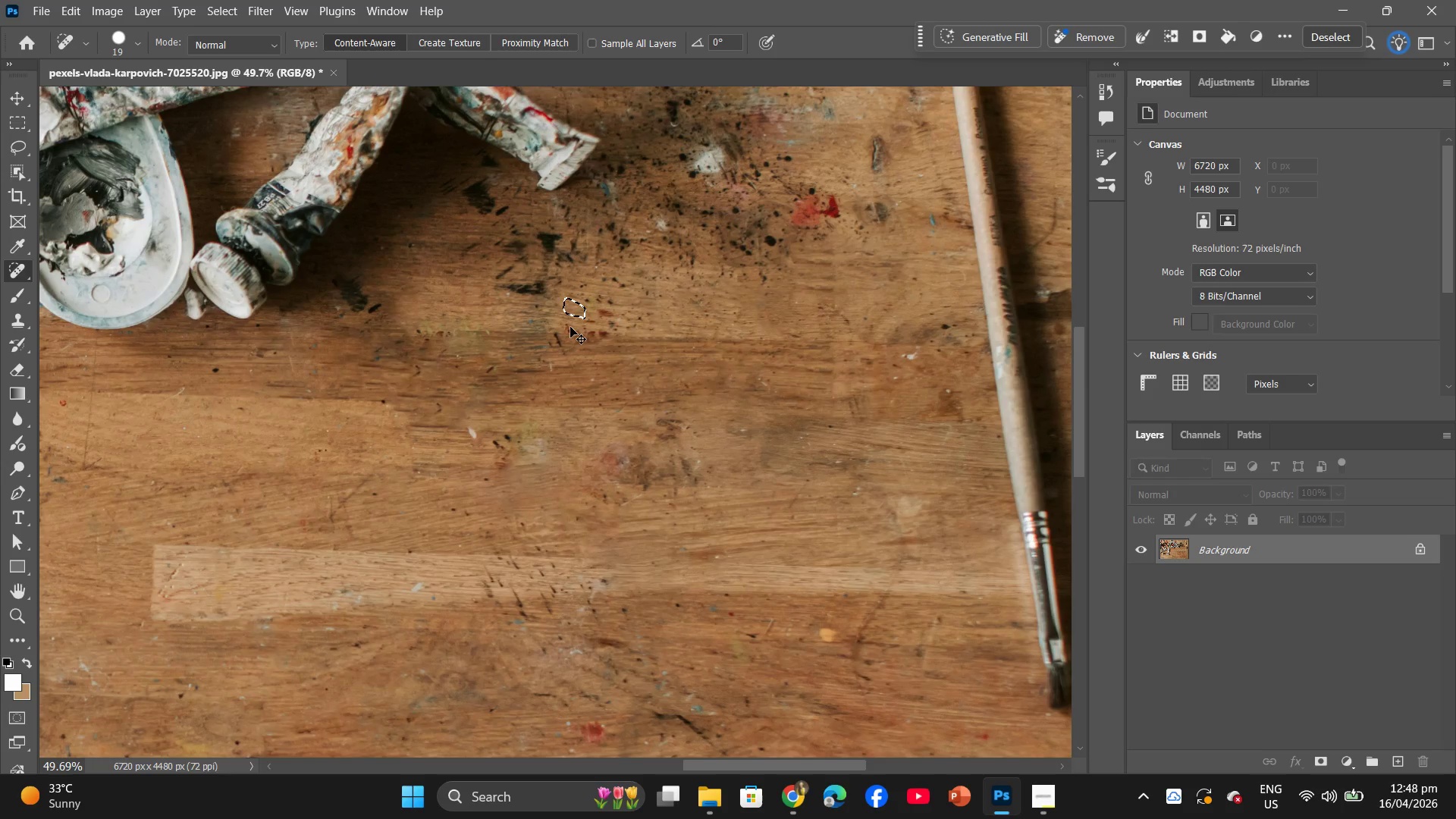 
key(Control+Z)
 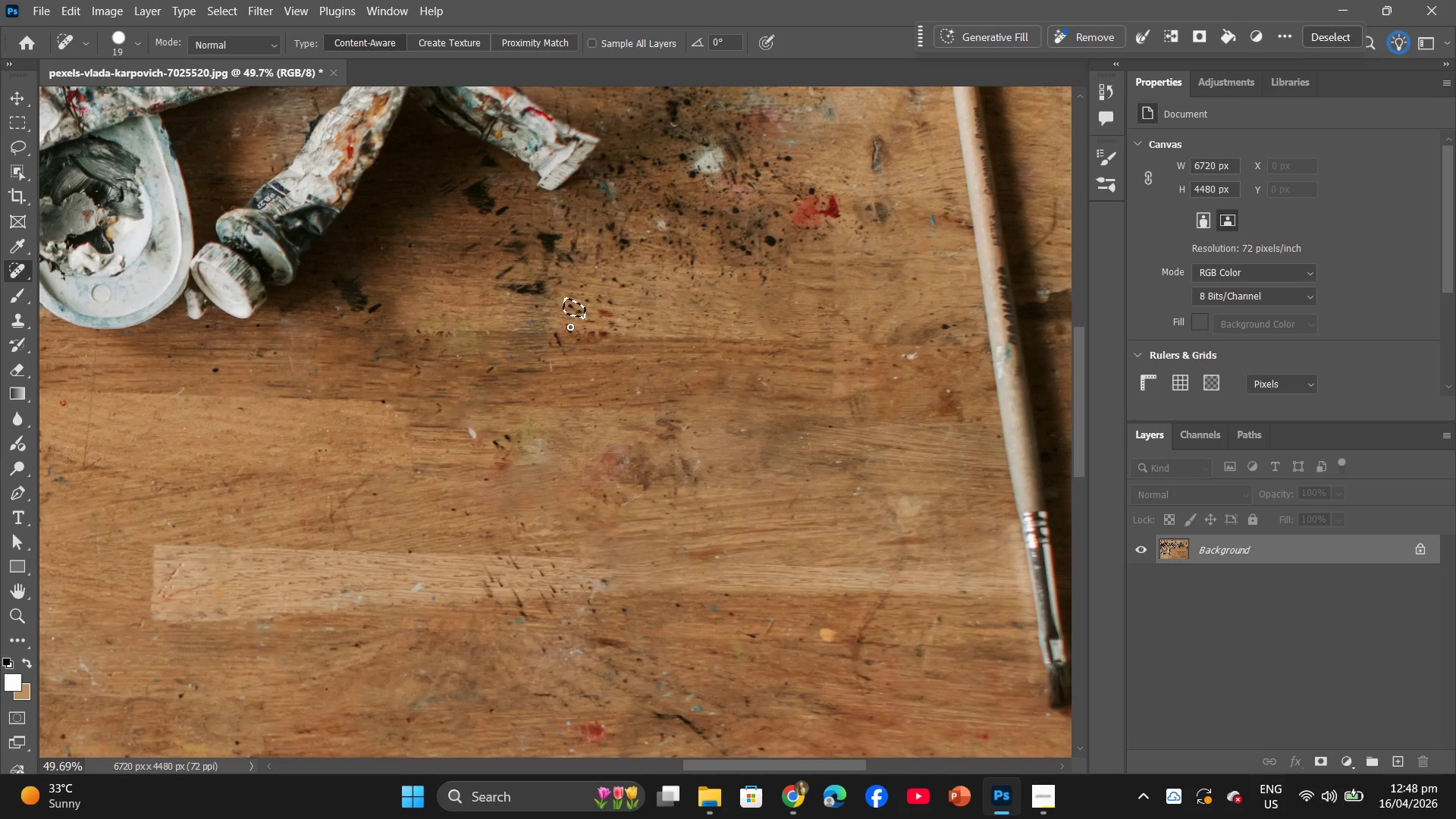 
key(Control+ControlLeft)
 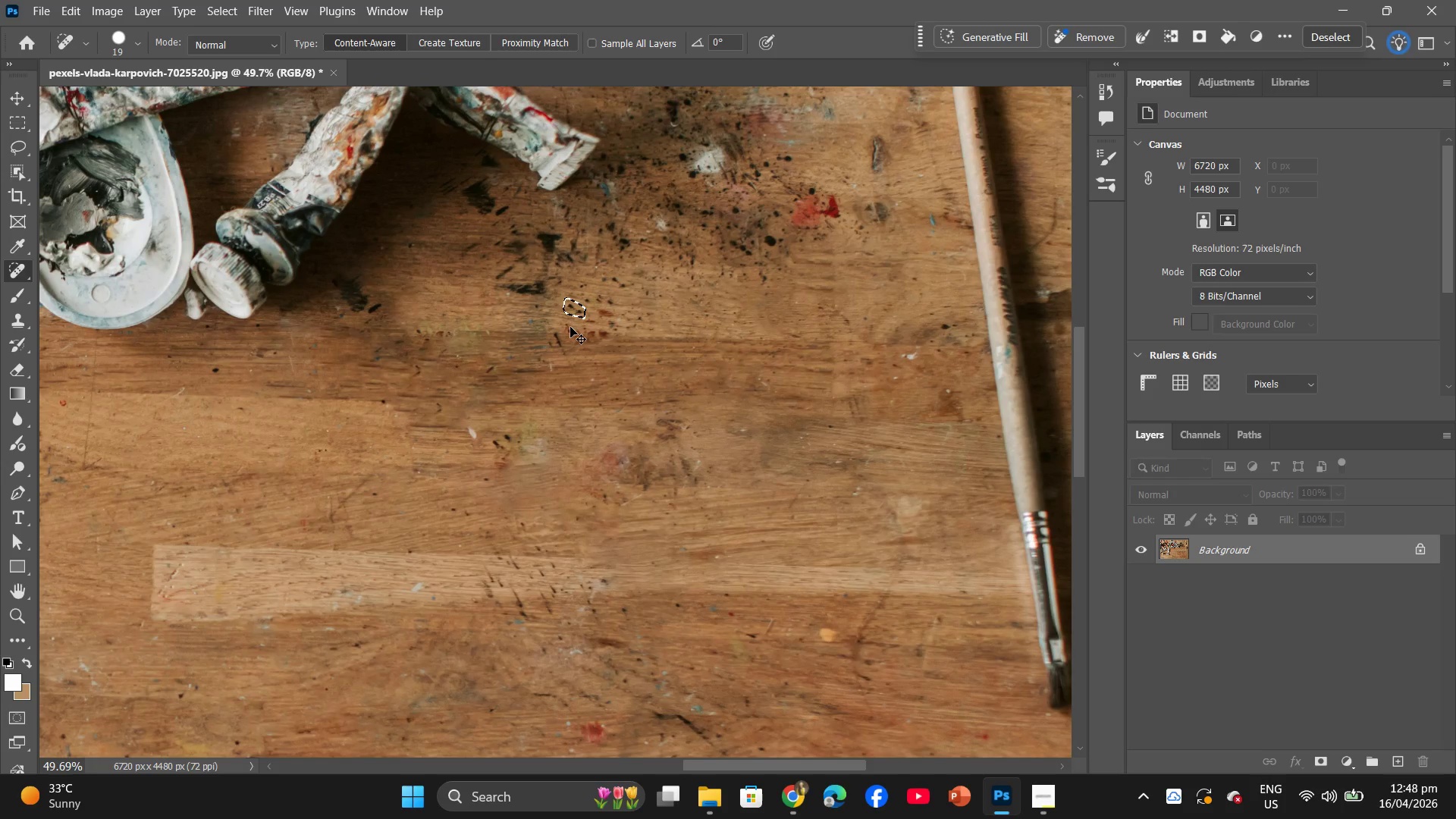 
key(Control+Z)
 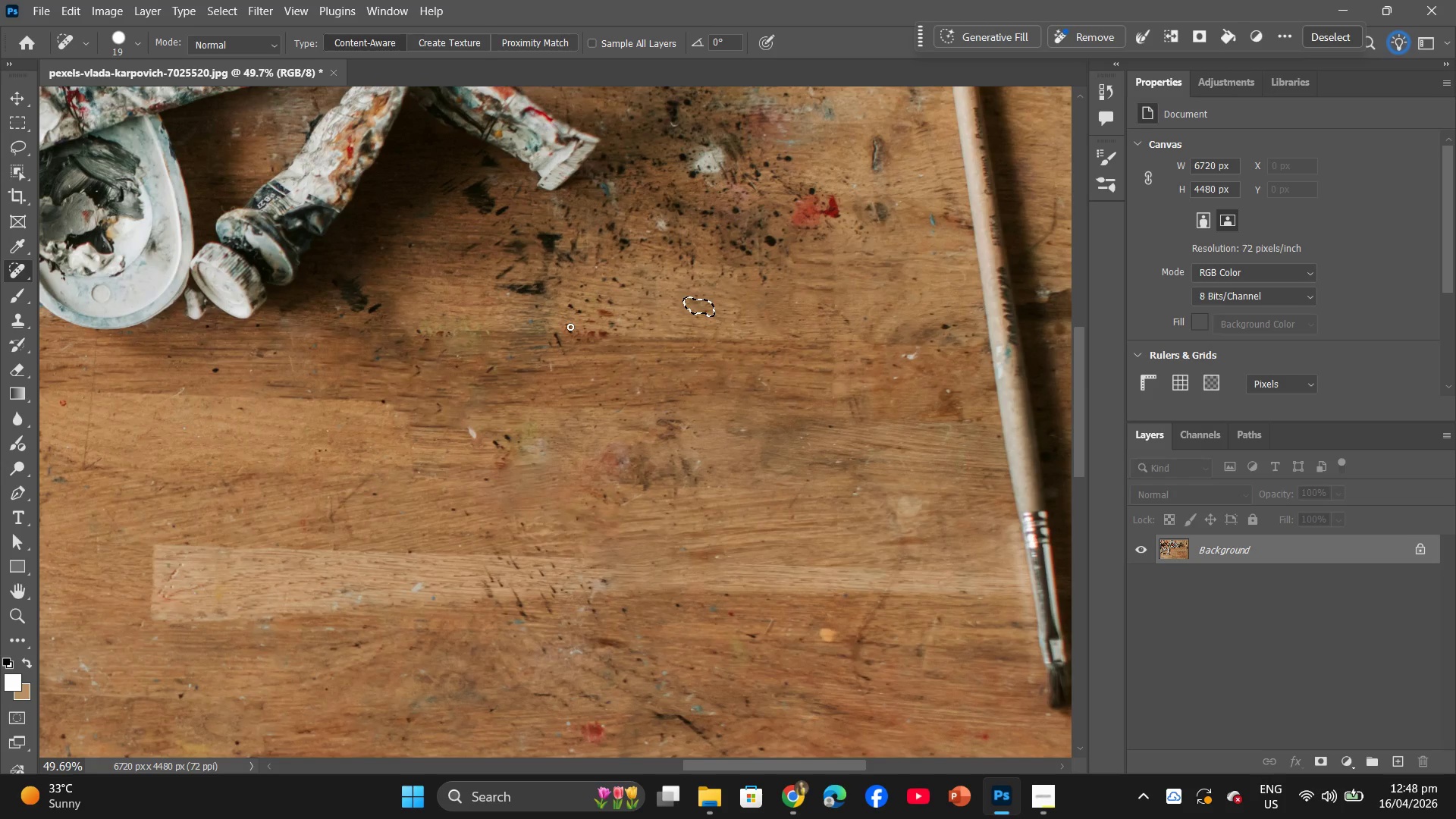 
key(Control+ControlLeft)
 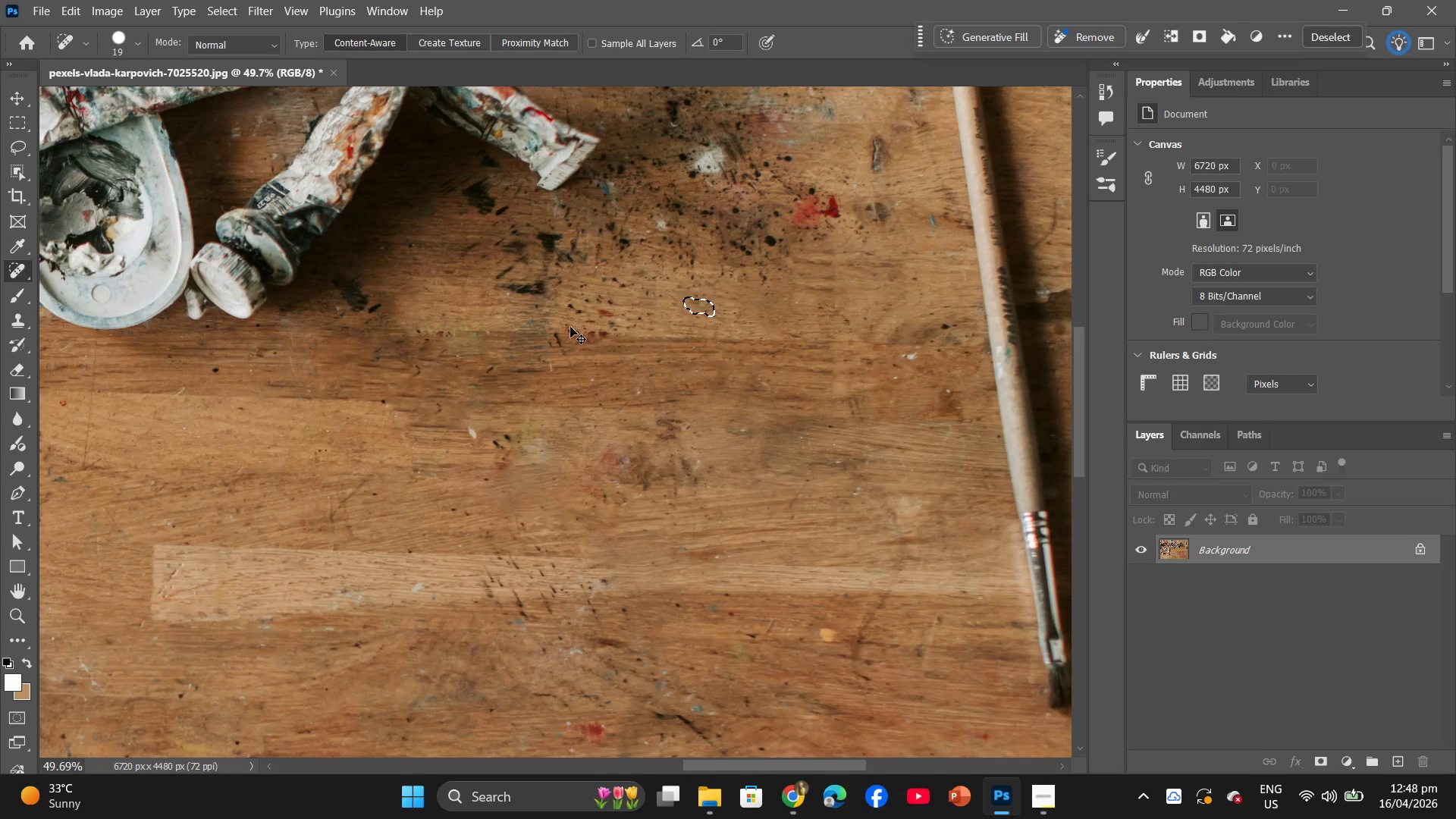 
key(Control+Z)
 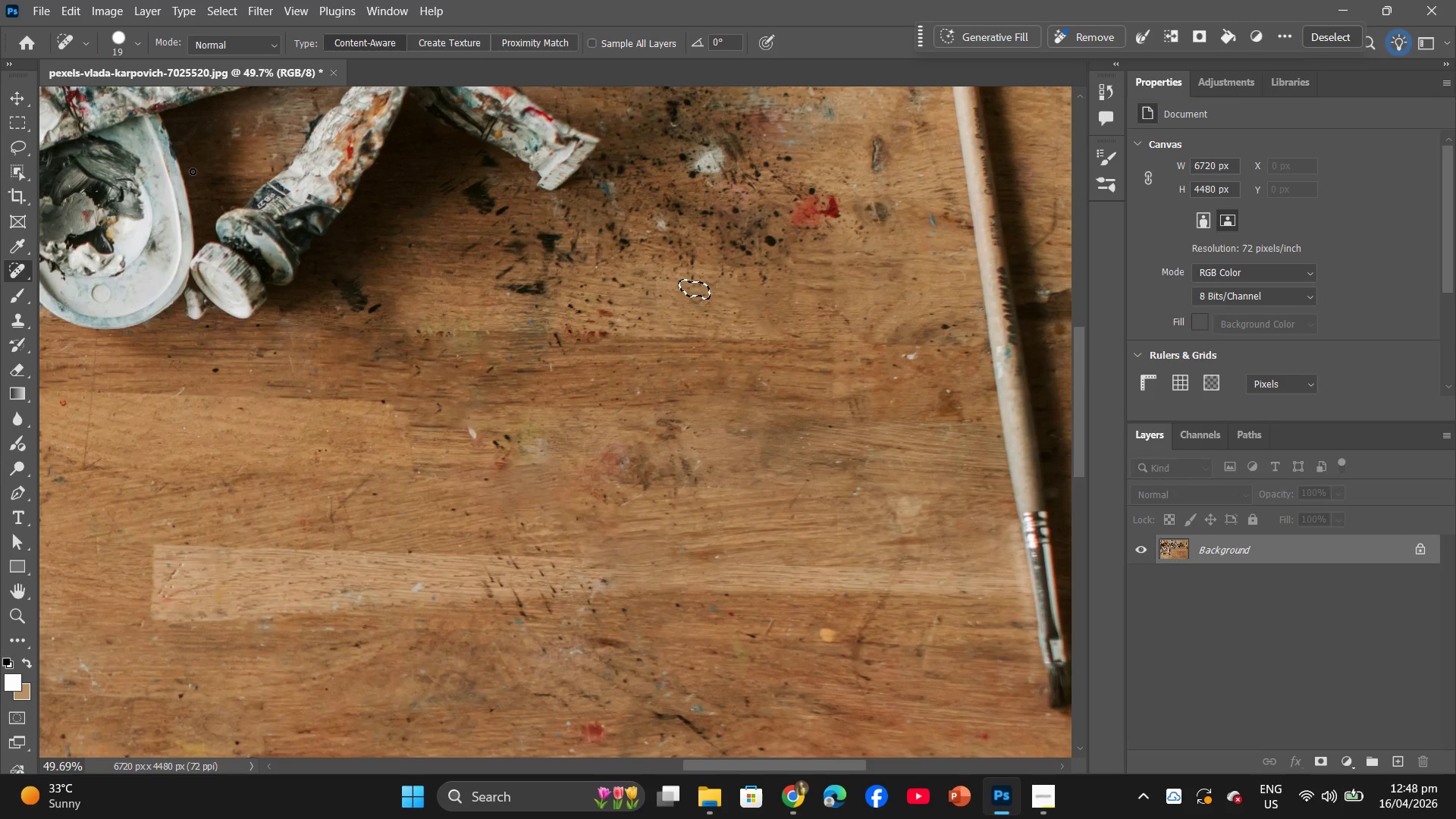 
key(Control+ControlLeft)
 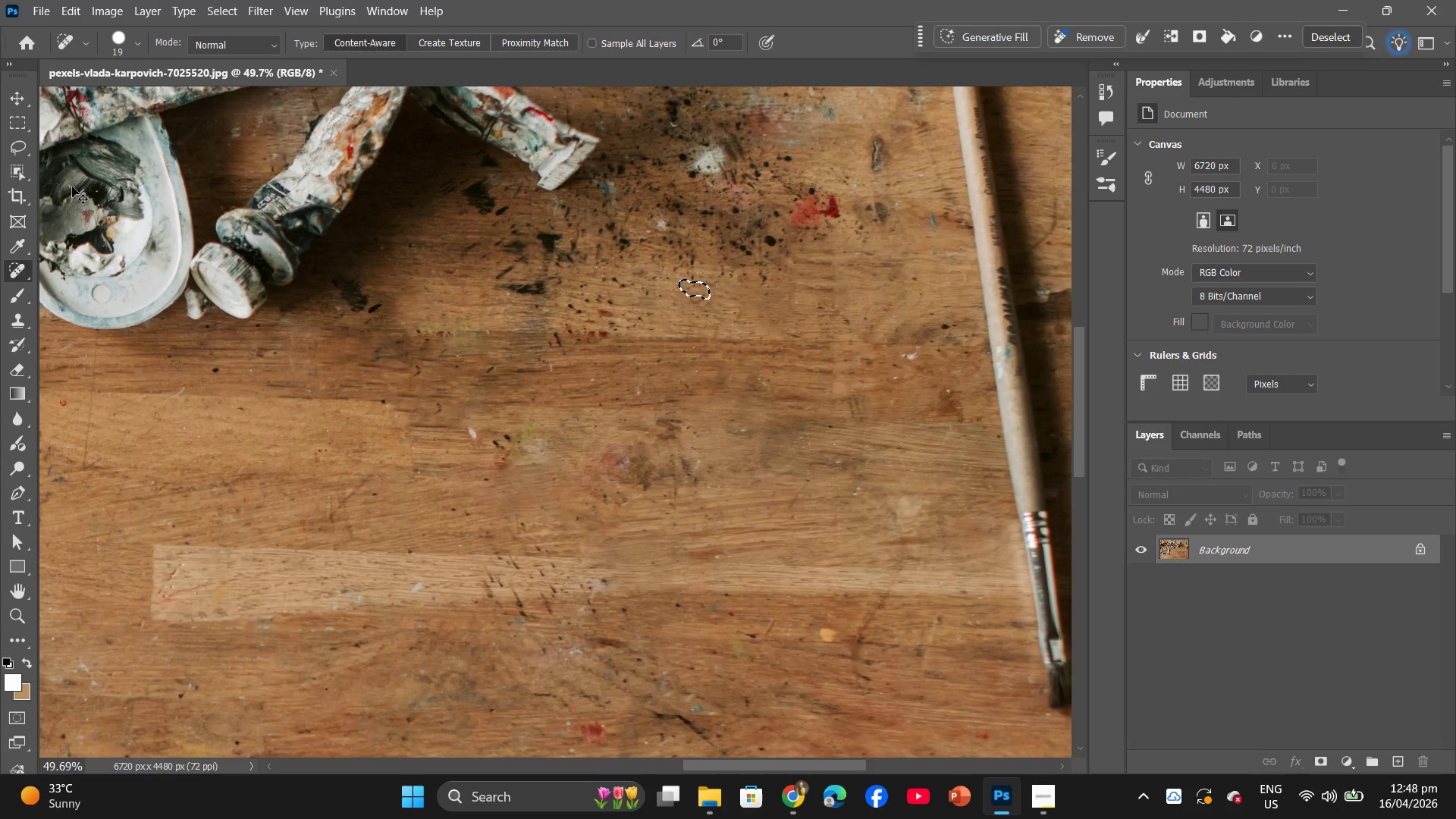 
key(Control+Z)
 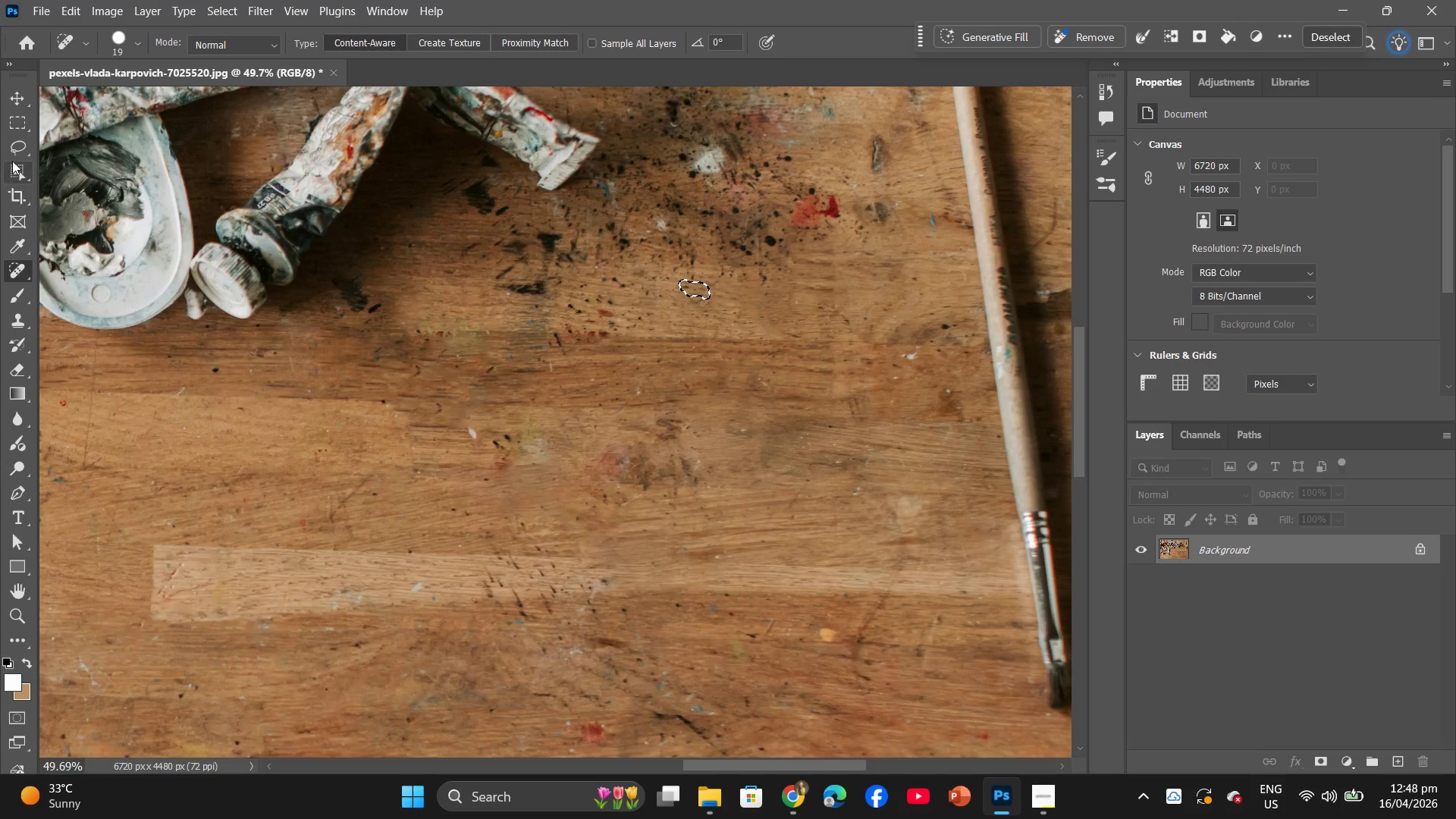 
left_click([12, 148])
 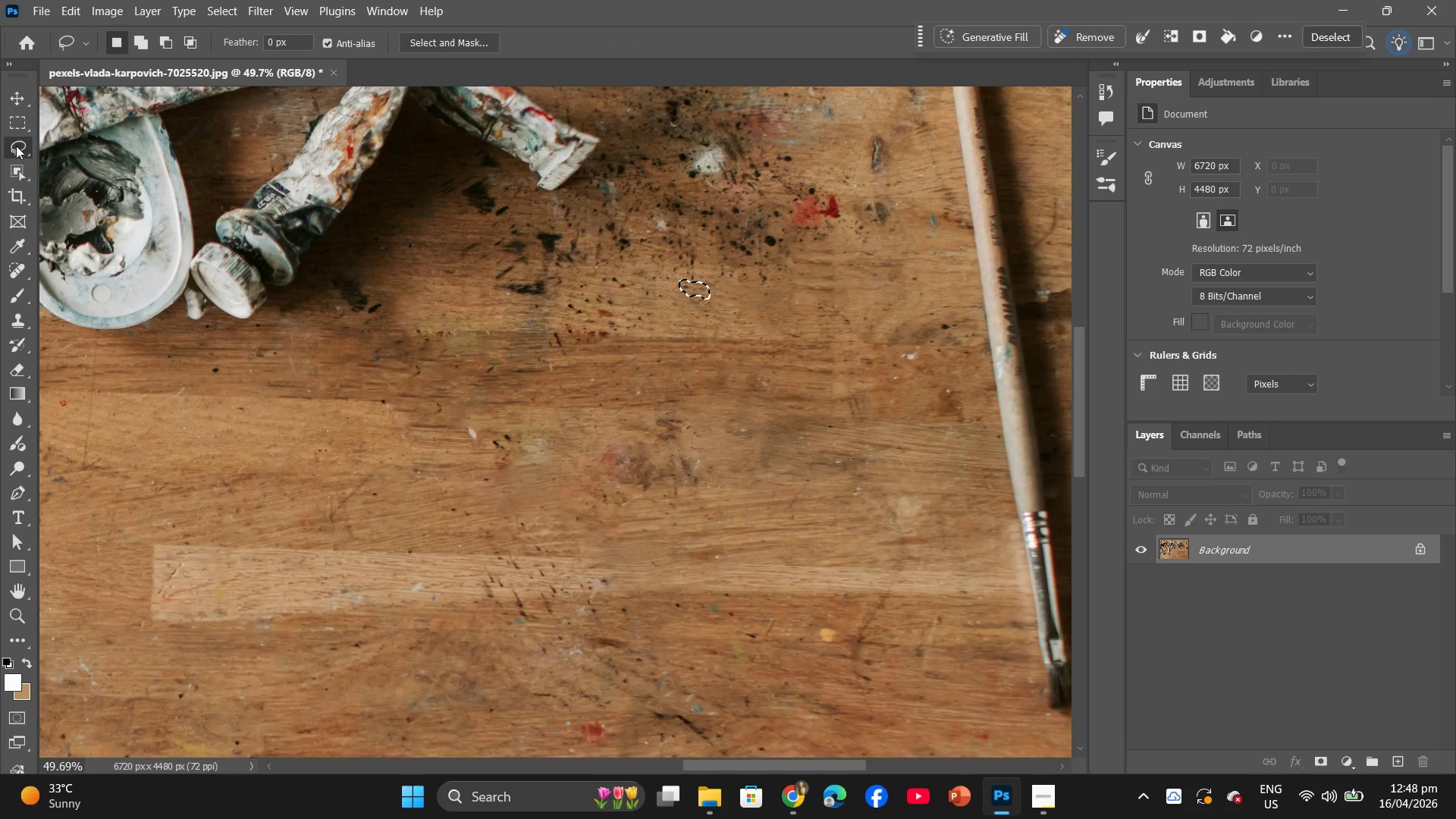 
right_click([16, 146])
 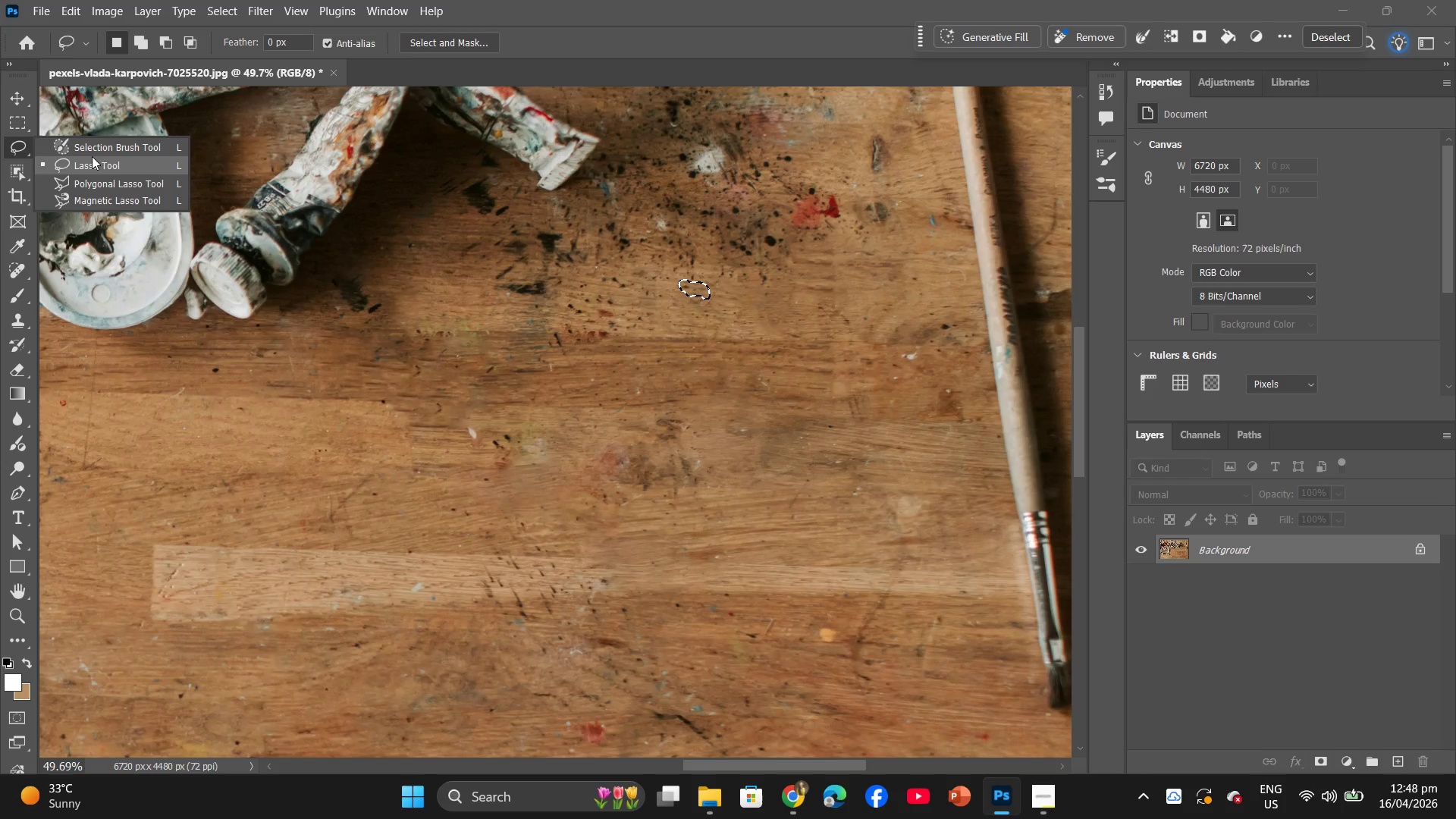 
left_click([99, 160])
 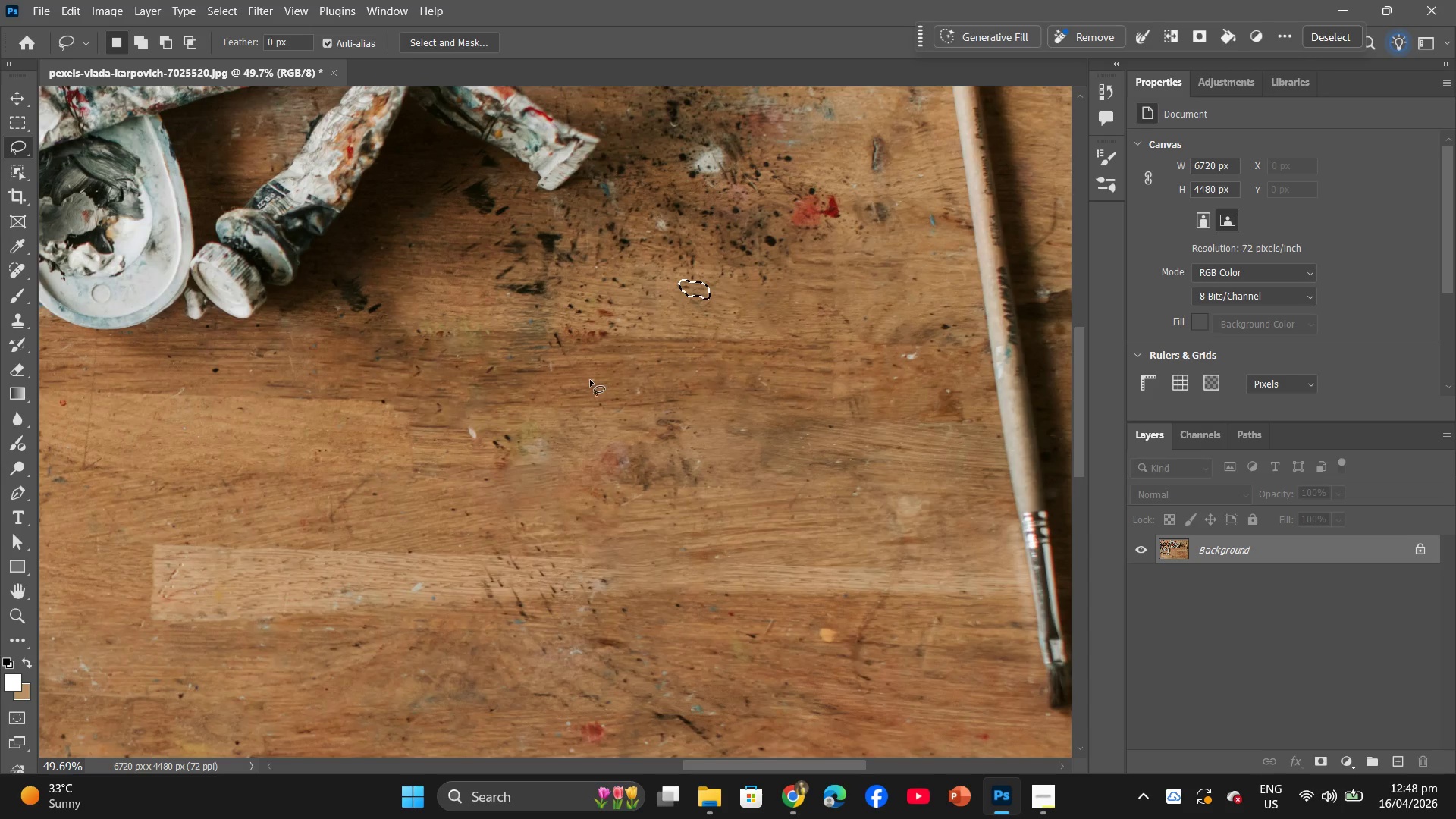 
wait(5.02)
 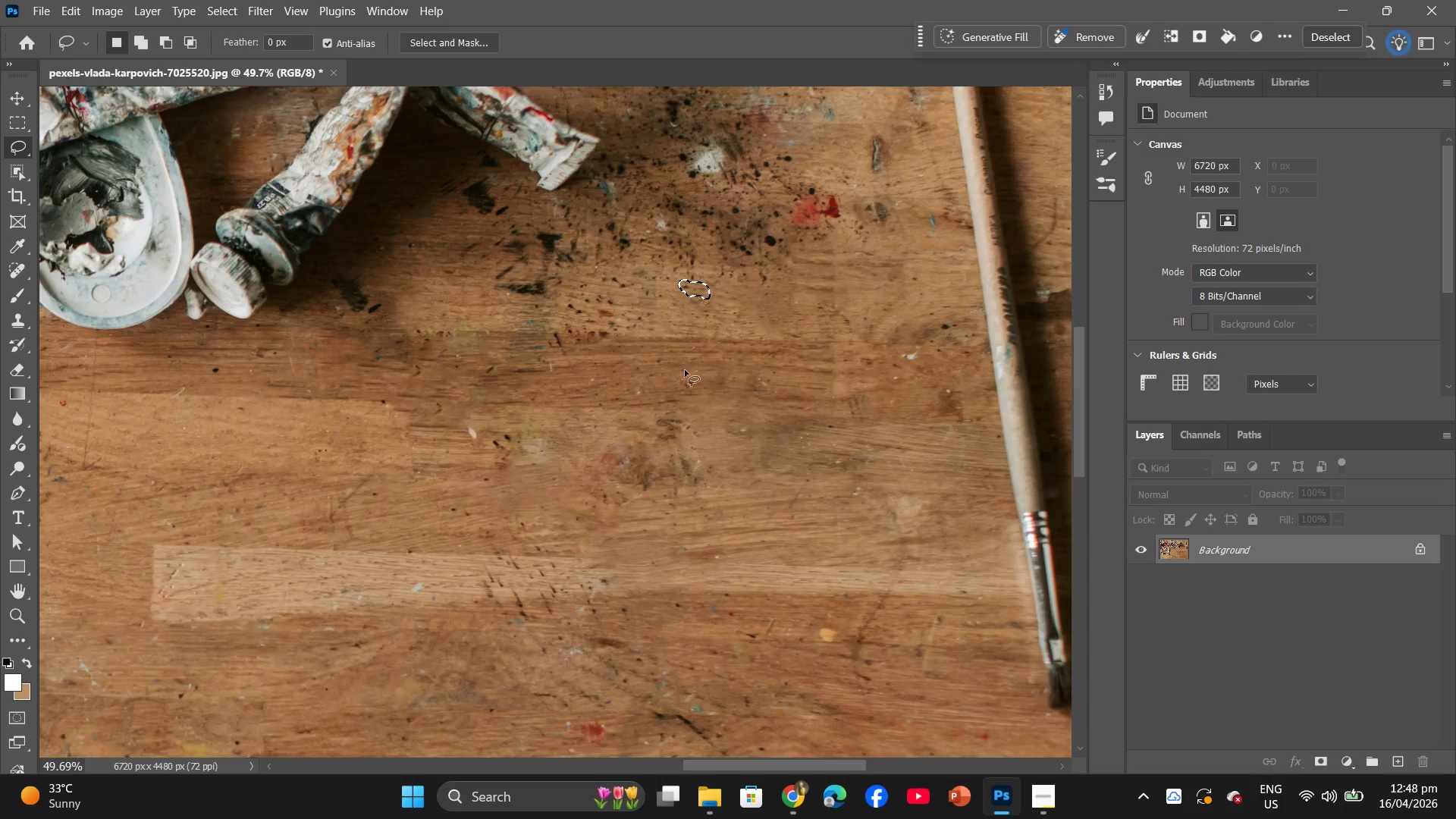 
hold_key(key=AltLeft, duration=0.86)
scroll: coordinate [513, 514], scroll_direction: up, amount: 11.0
 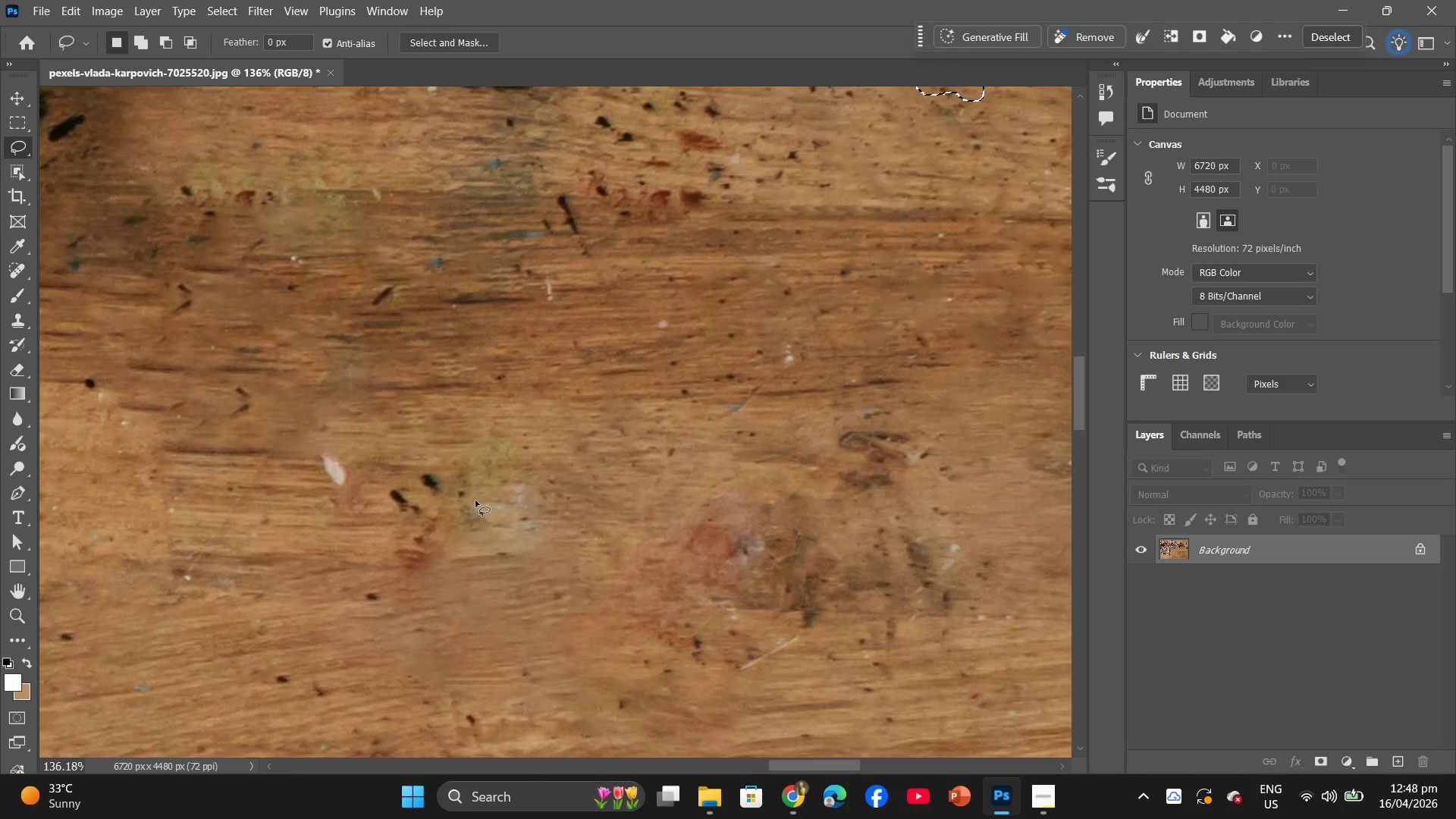 
left_click_drag(start_coordinate=[475, 499], to_coordinate=[480, 497])
 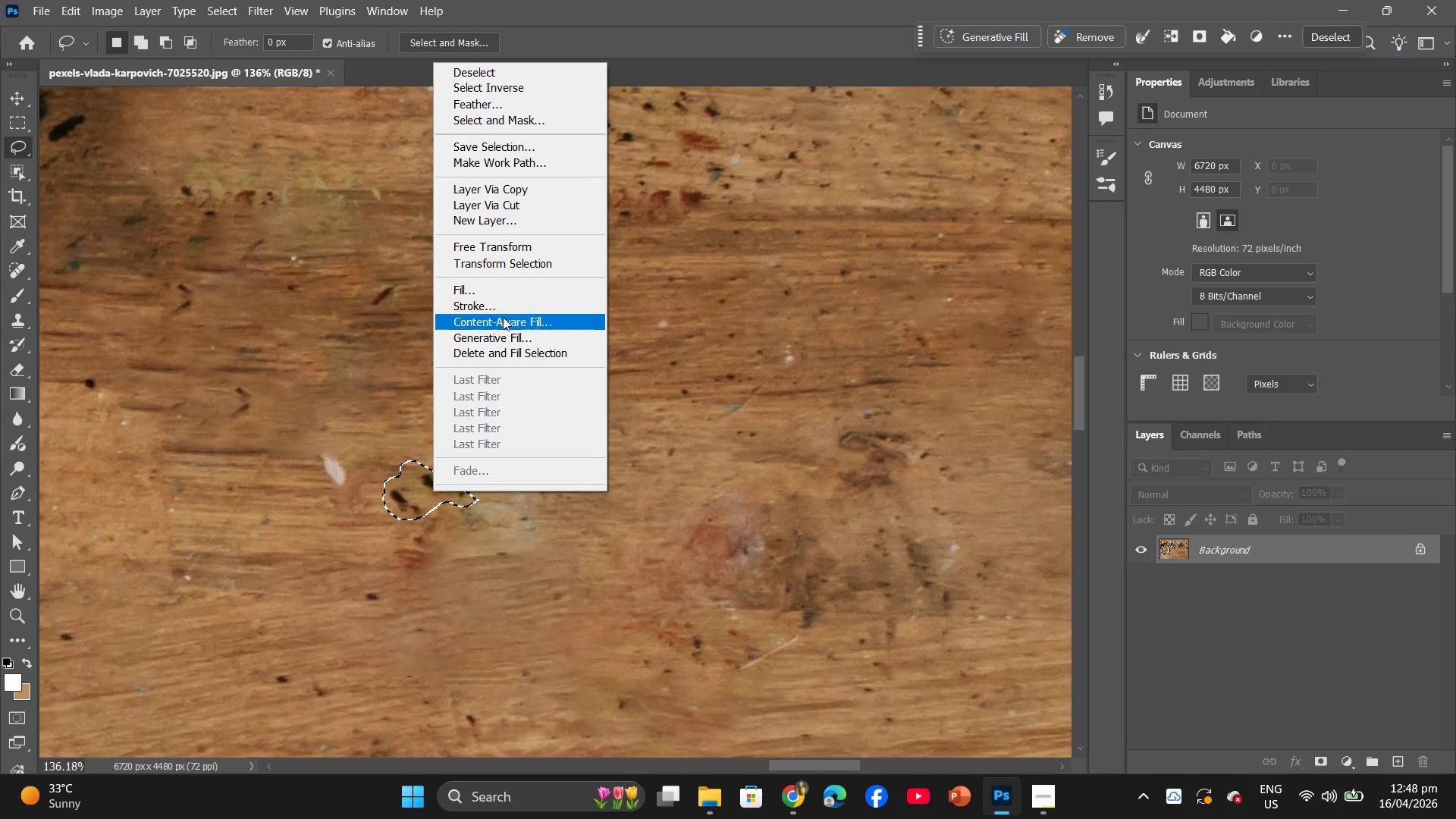 
left_click([504, 284])
 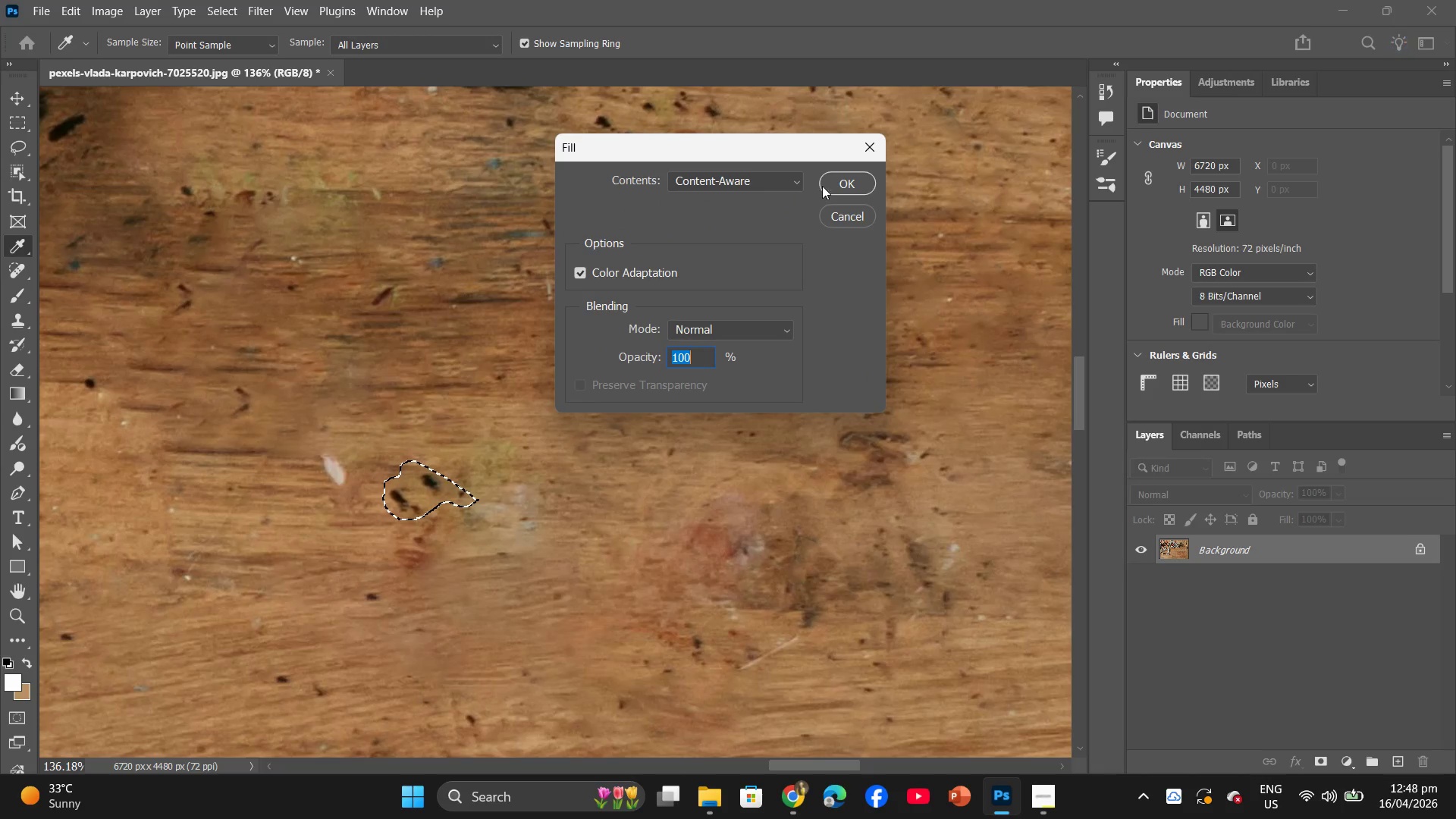 
left_click([832, 183])
 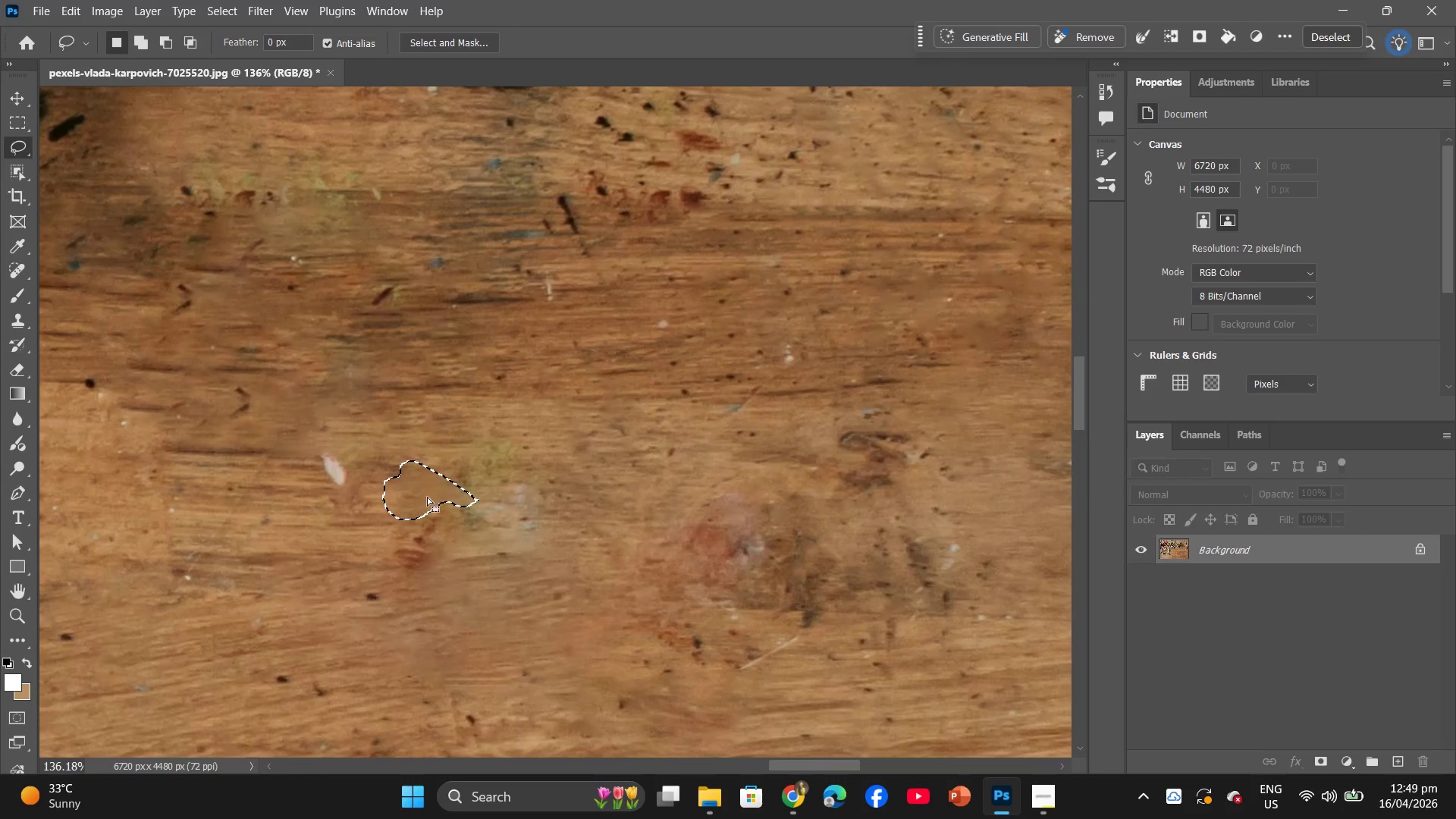 
left_click_drag(start_coordinate=[425, 488], to_coordinate=[395, 300])
 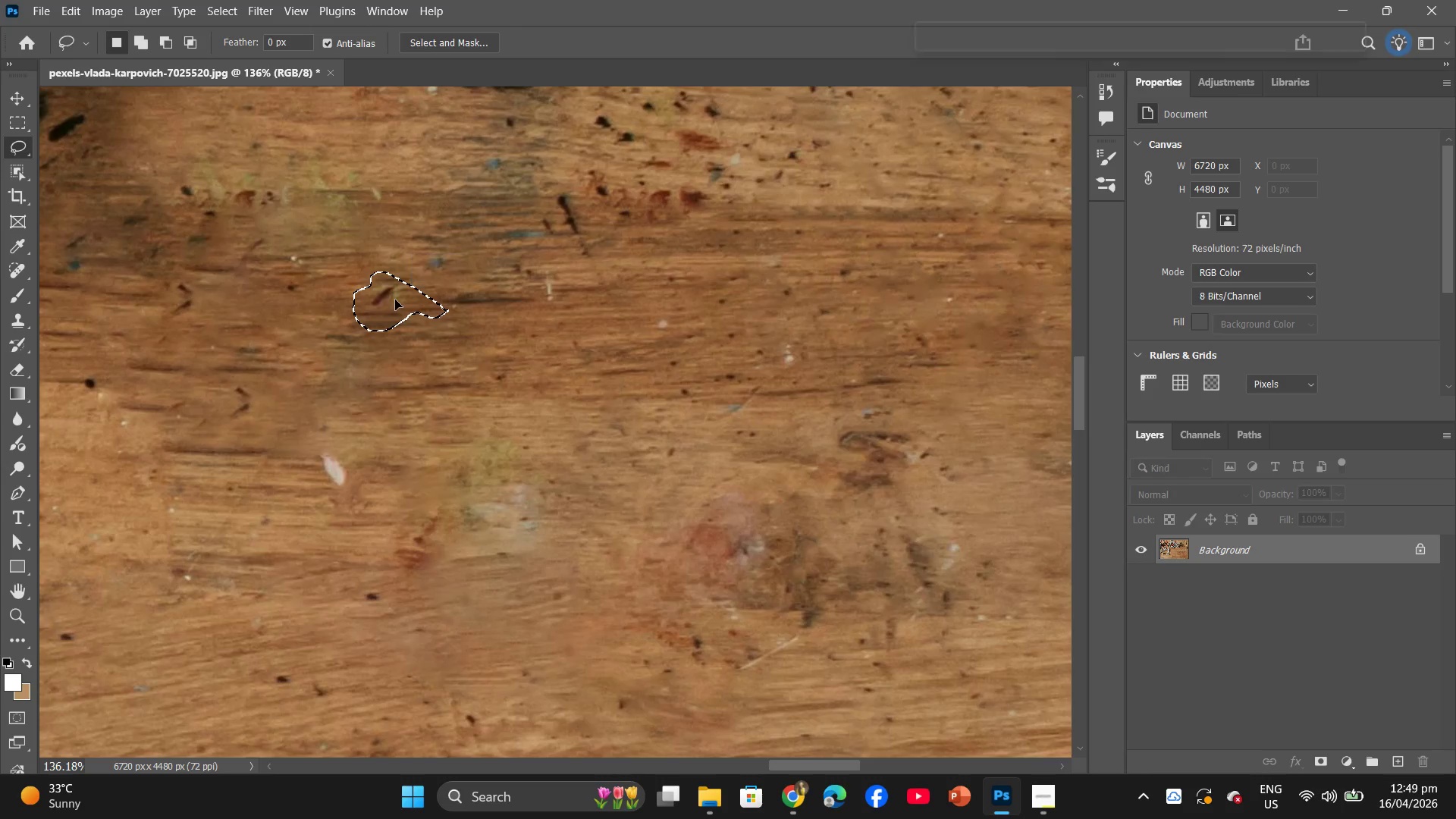 
right_click([395, 300])
 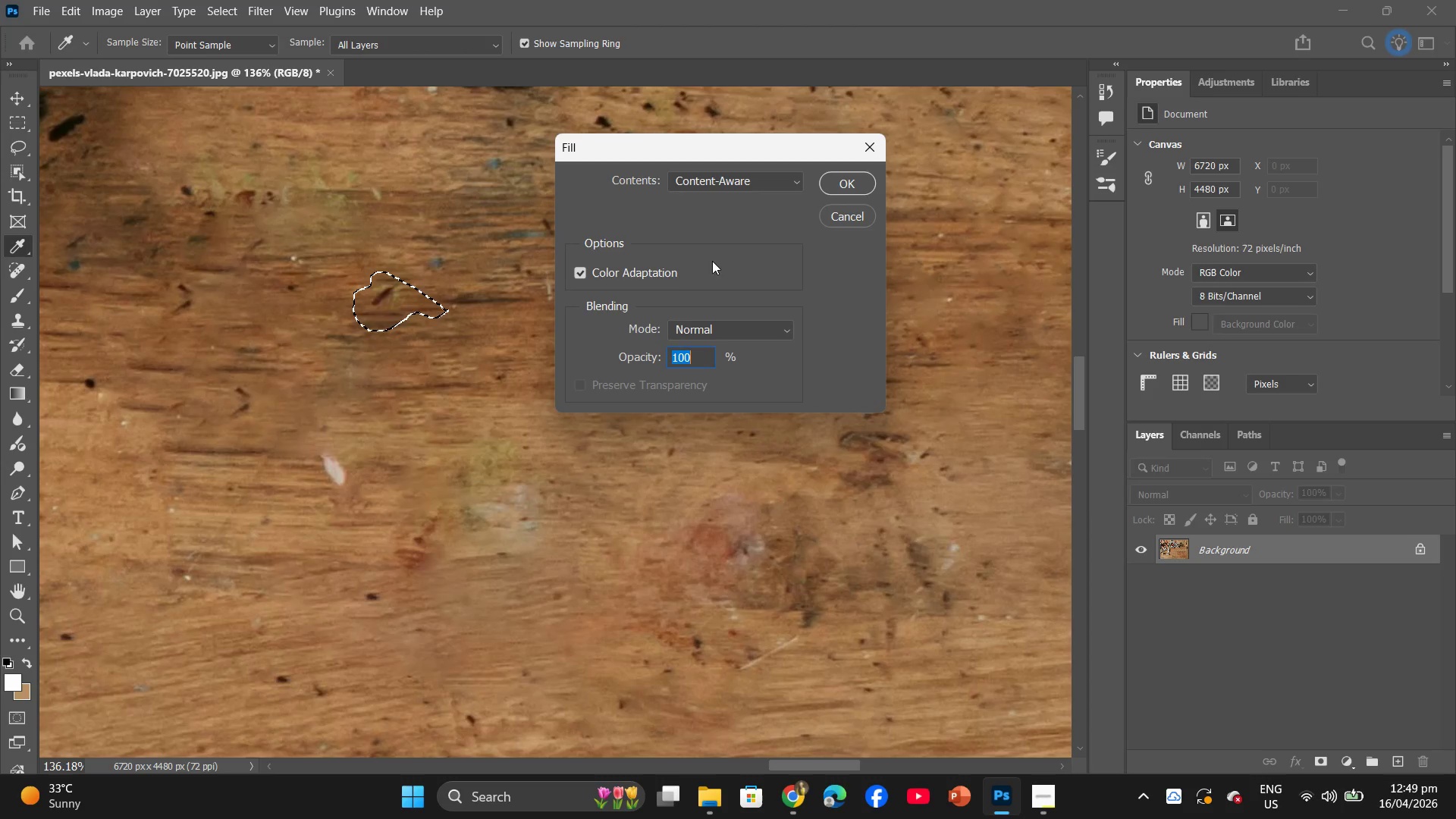 
left_click([855, 183])
 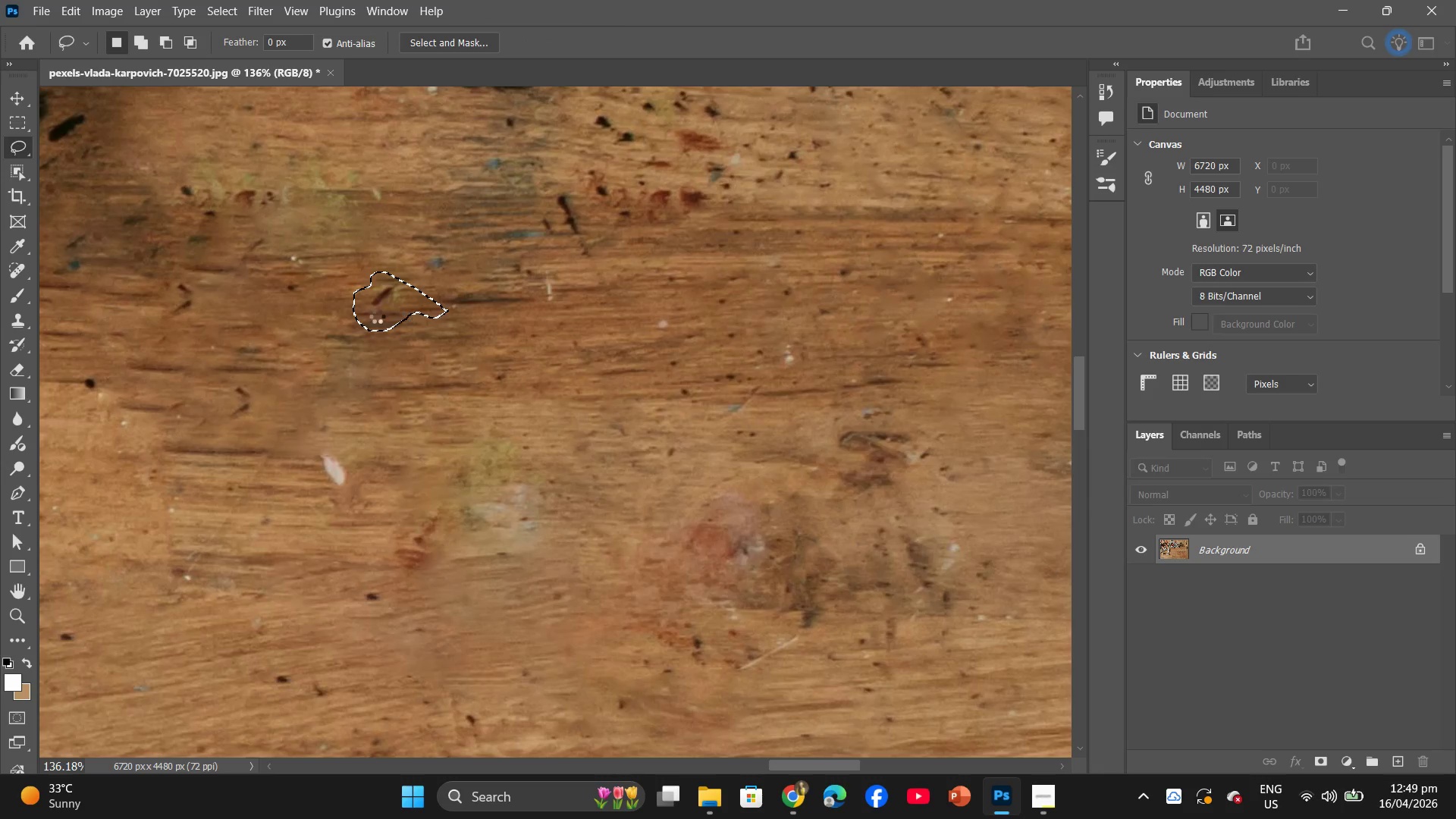 
left_click_drag(start_coordinate=[377, 316], to_coordinate=[187, 218])
 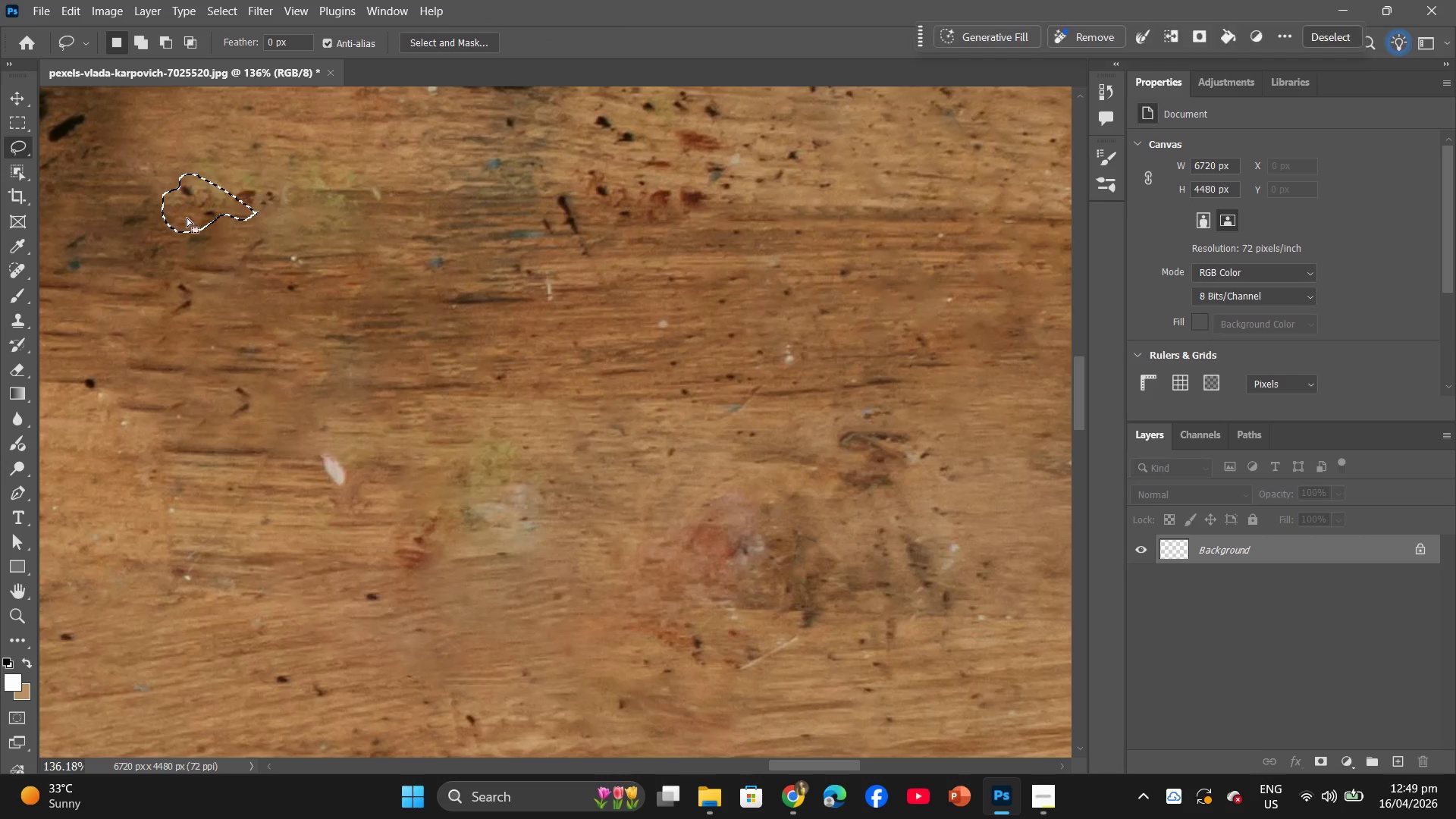 
right_click([187, 218])
 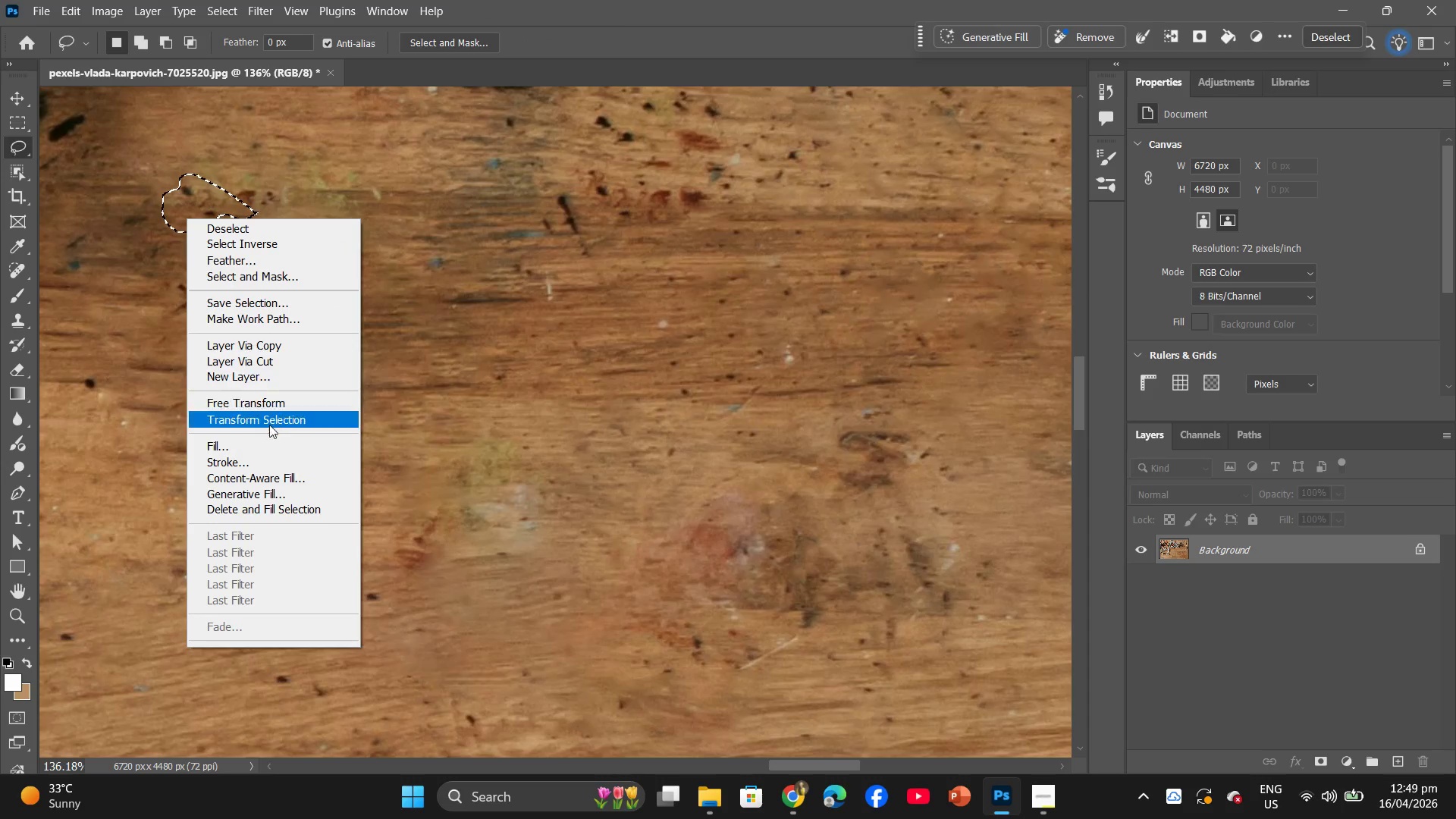 
left_click([287, 442])
 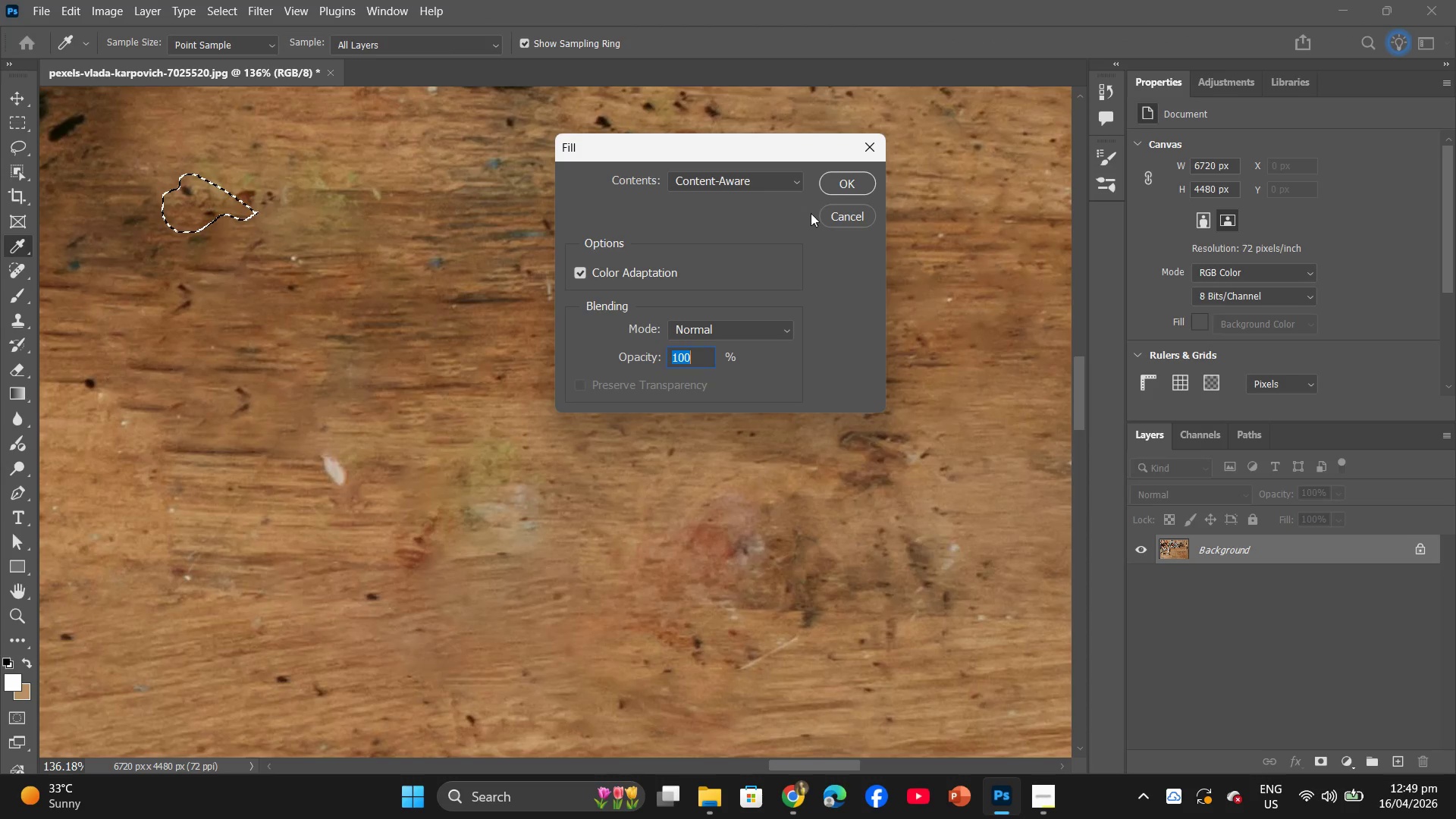 
left_click([846, 184])
 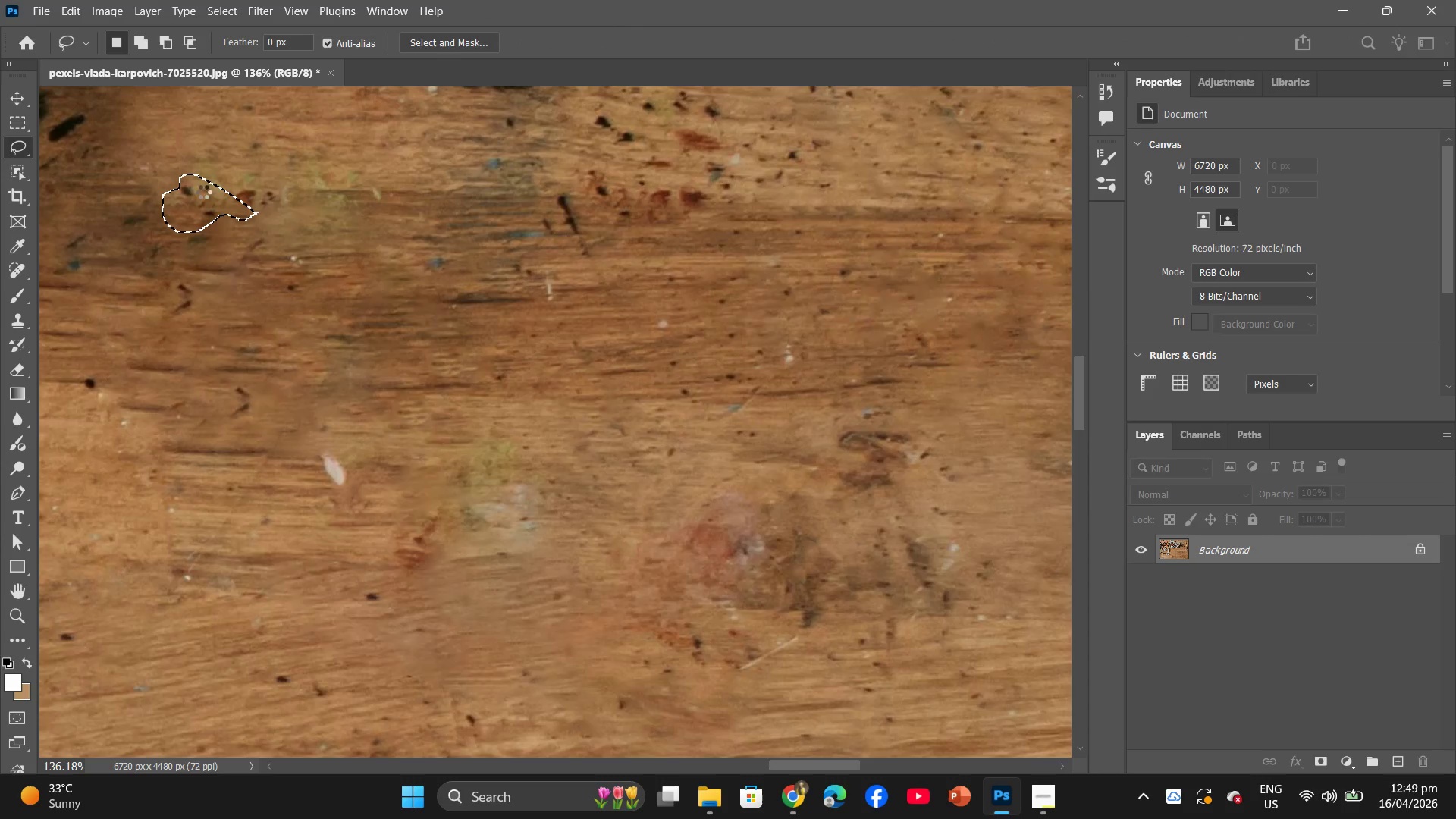 
left_click_drag(start_coordinate=[187, 206], to_coordinate=[543, 218])
 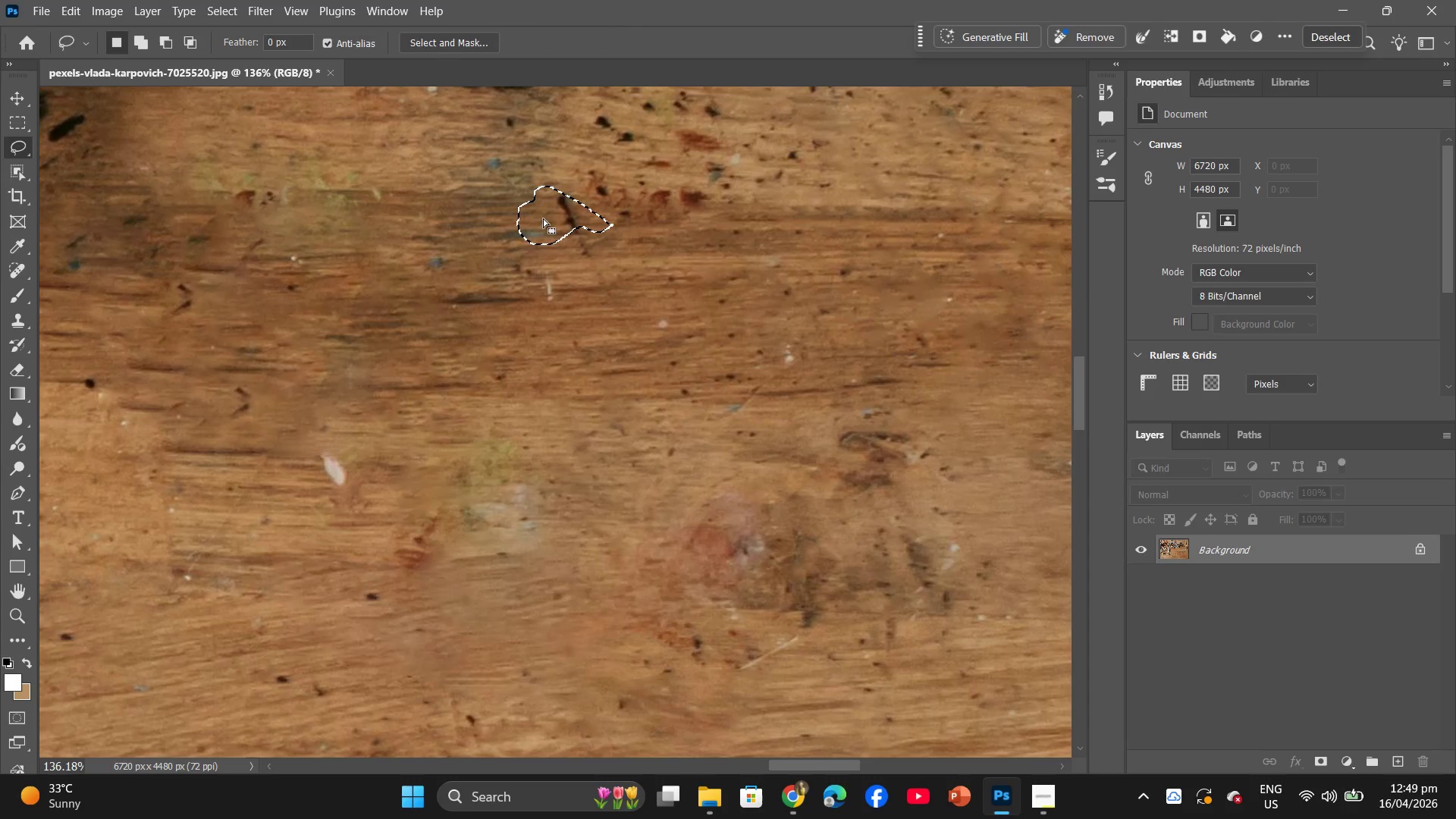 
right_click([543, 218])
 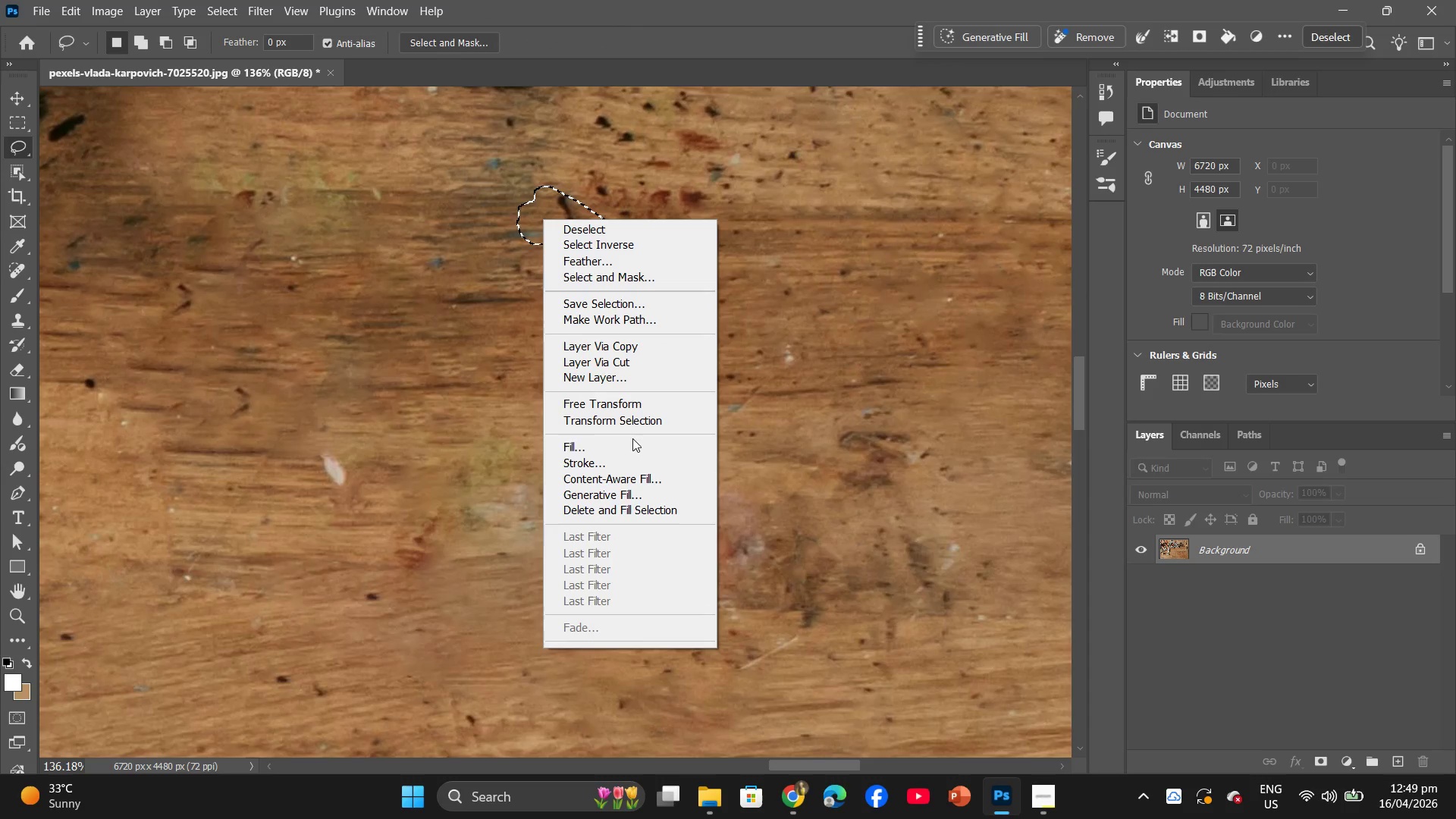 
left_click([638, 444])
 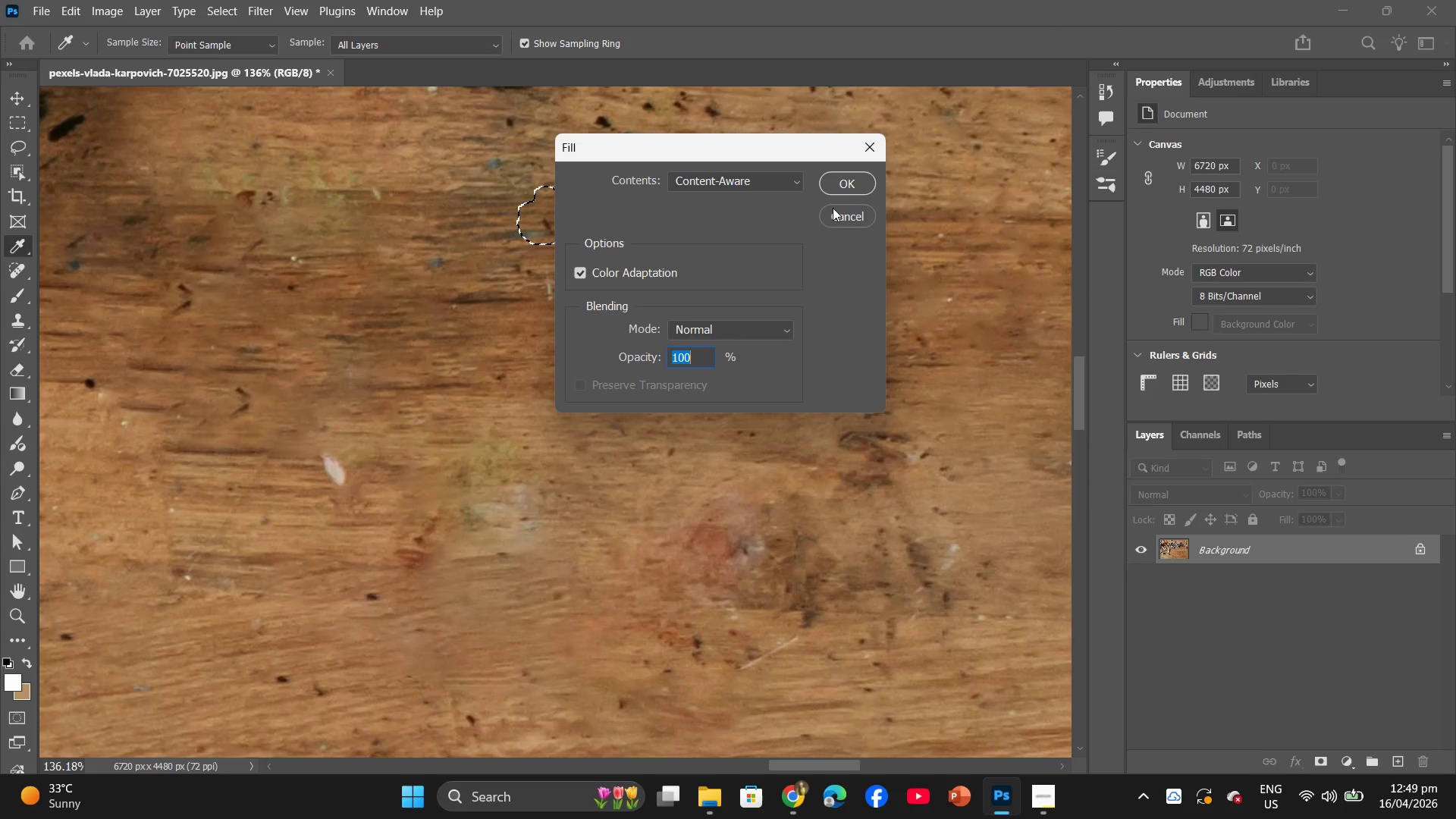 
left_click([841, 194])
 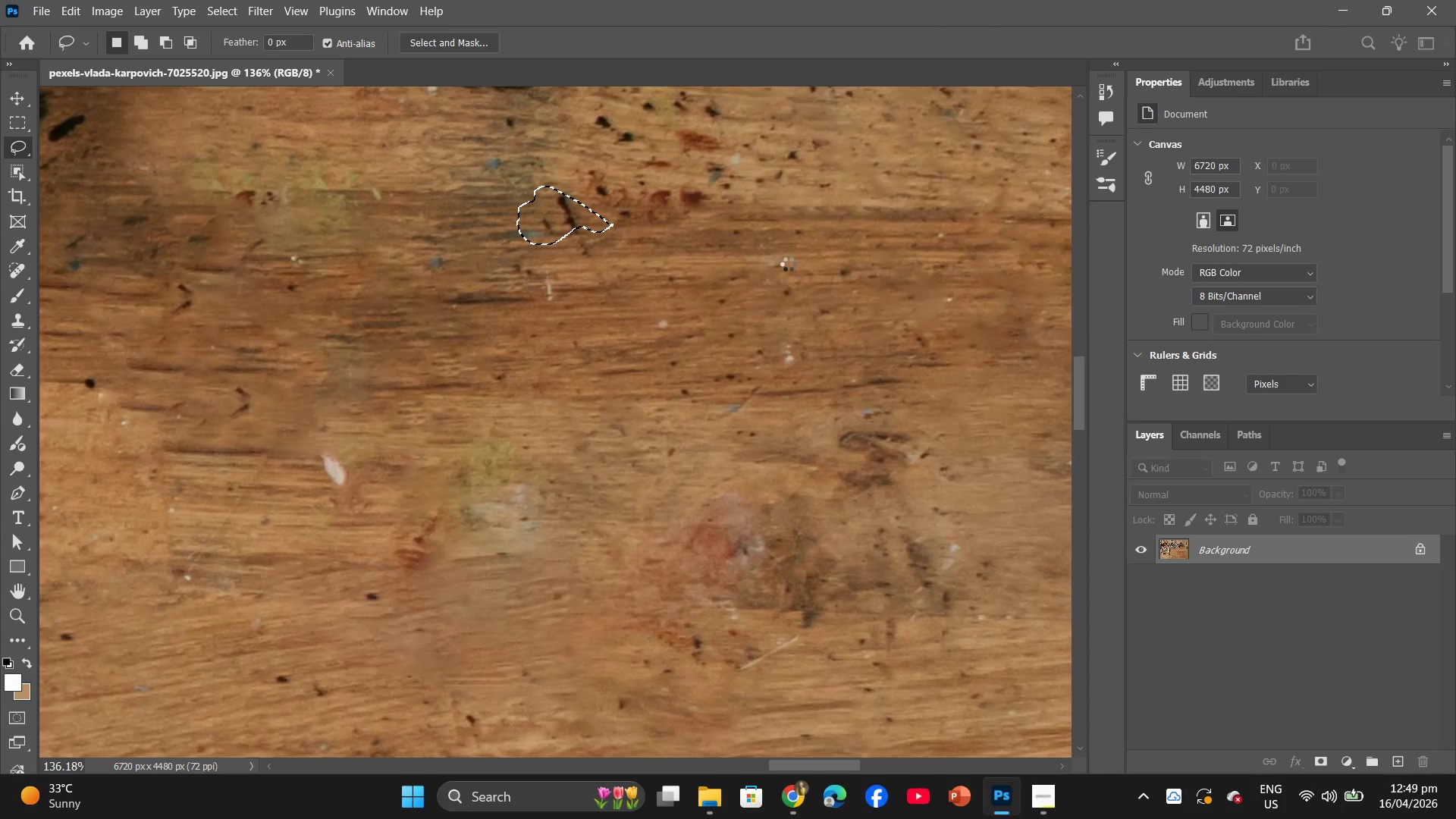 
scroll: coordinate [623, 366], scroll_direction: up, amount: 16.0
 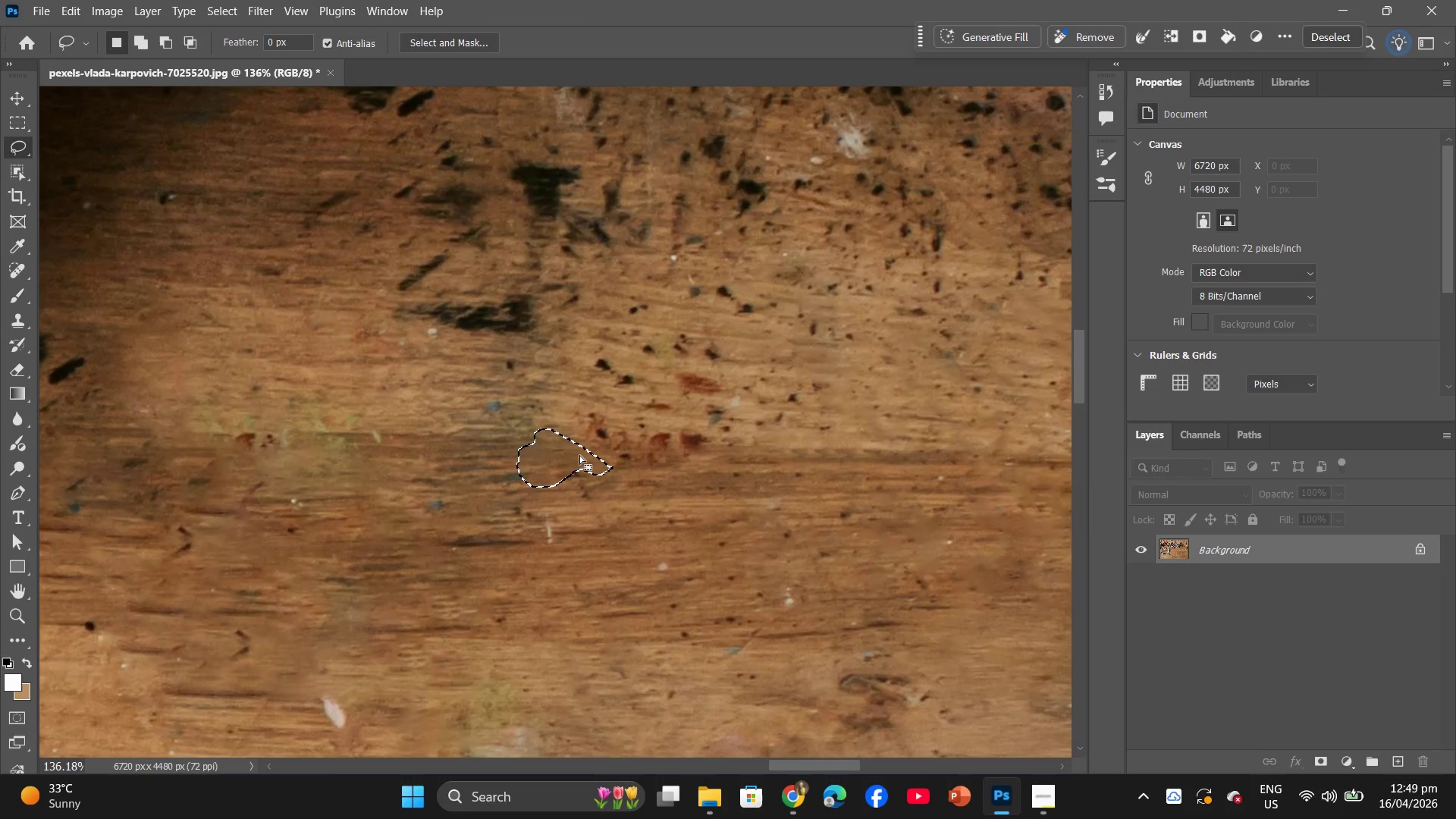 
left_click_drag(start_coordinate=[573, 455], to_coordinate=[521, 311])
 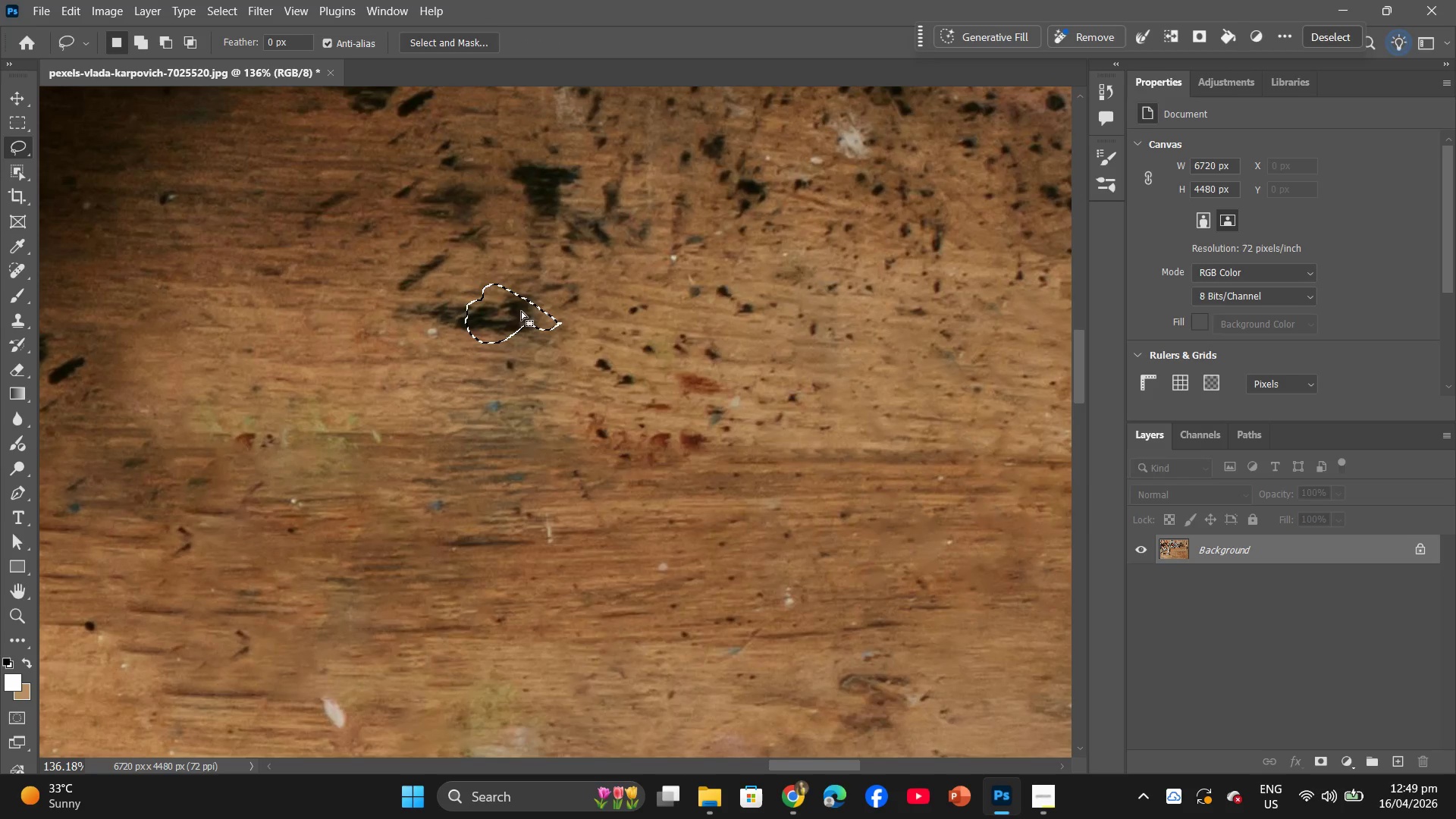 
right_click([521, 311])
 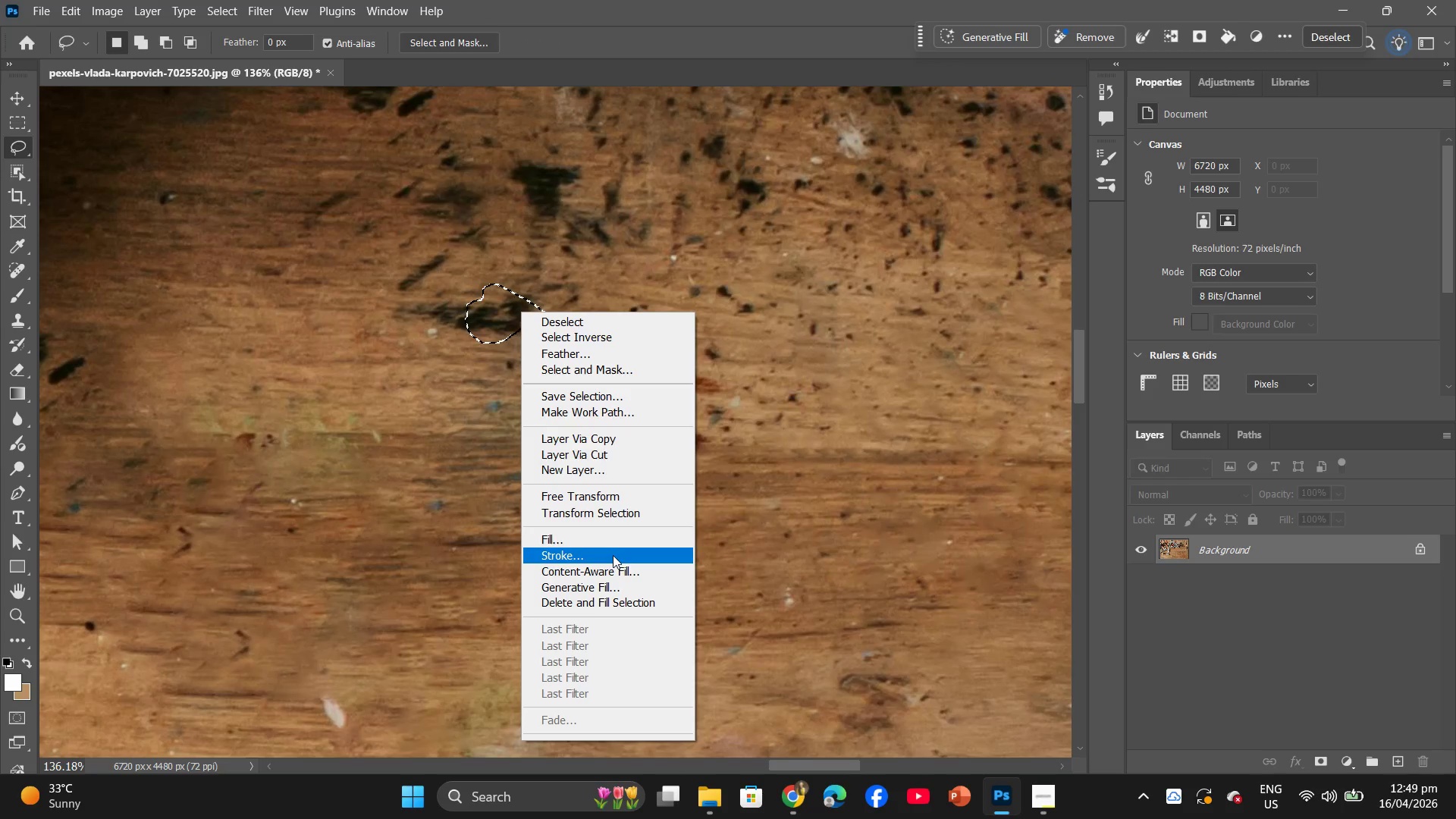 
left_click([620, 541])
 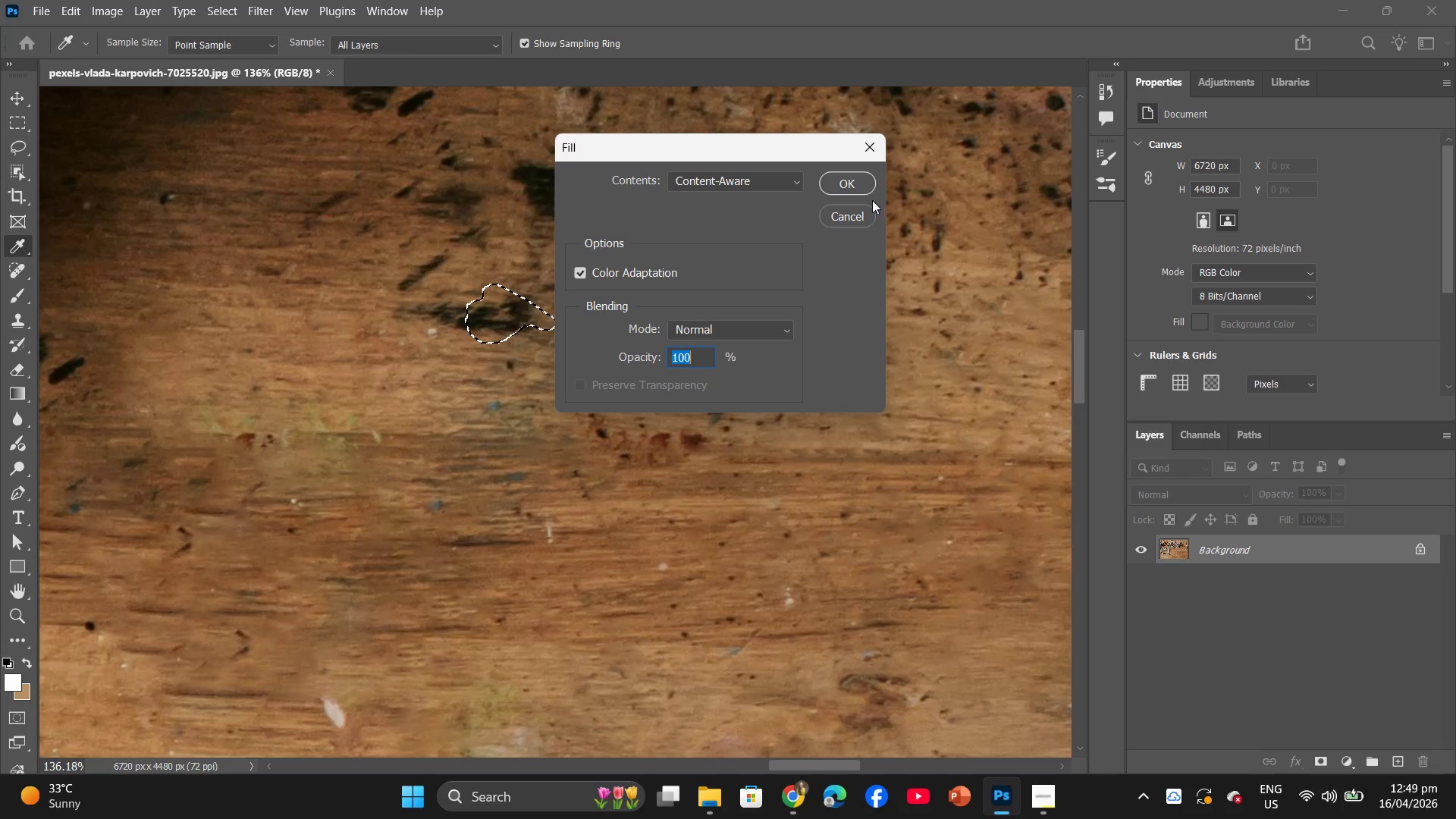 
left_click([849, 174])
 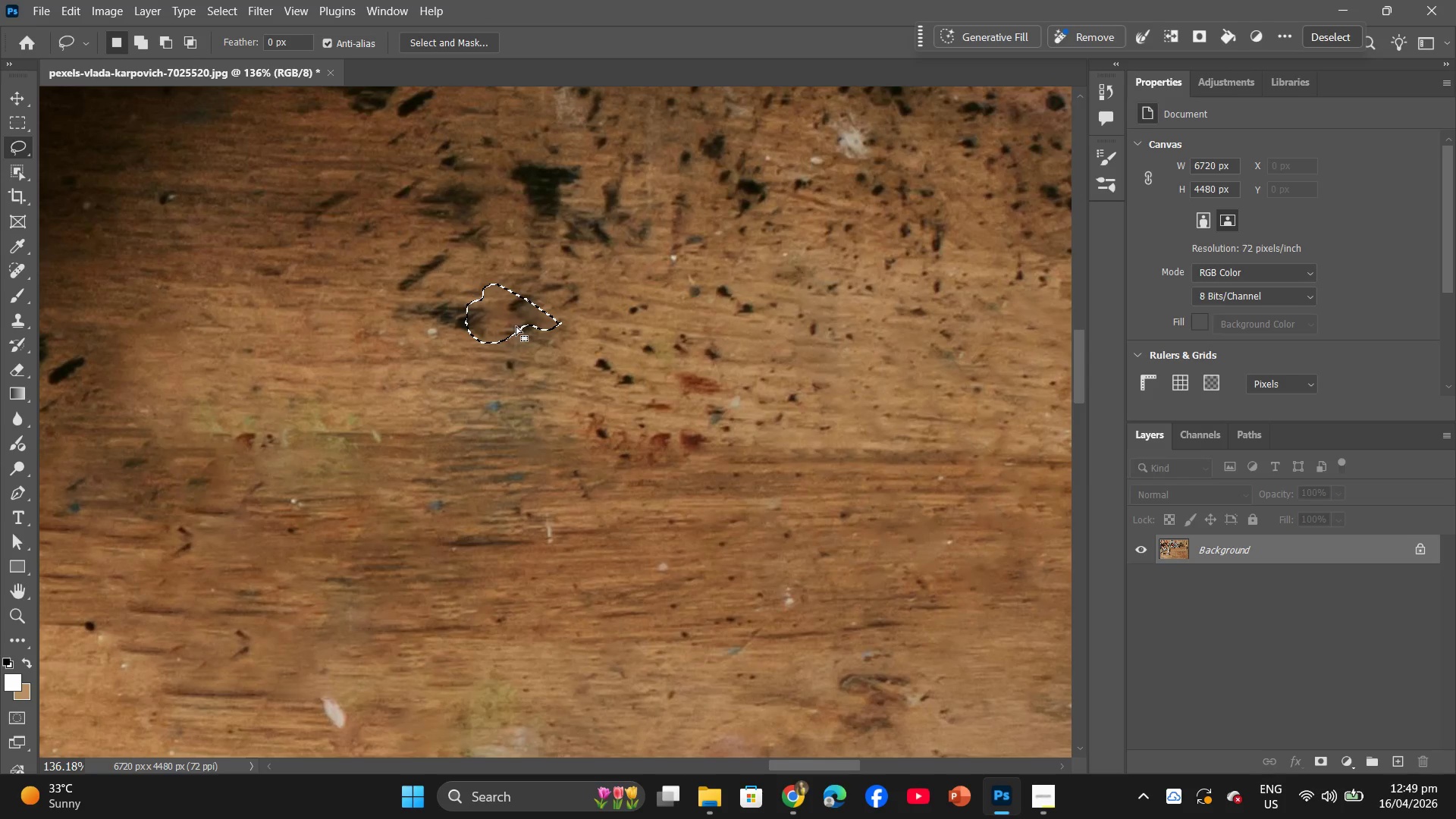 
left_click_drag(start_coordinate=[512, 325], to_coordinate=[465, 317])
 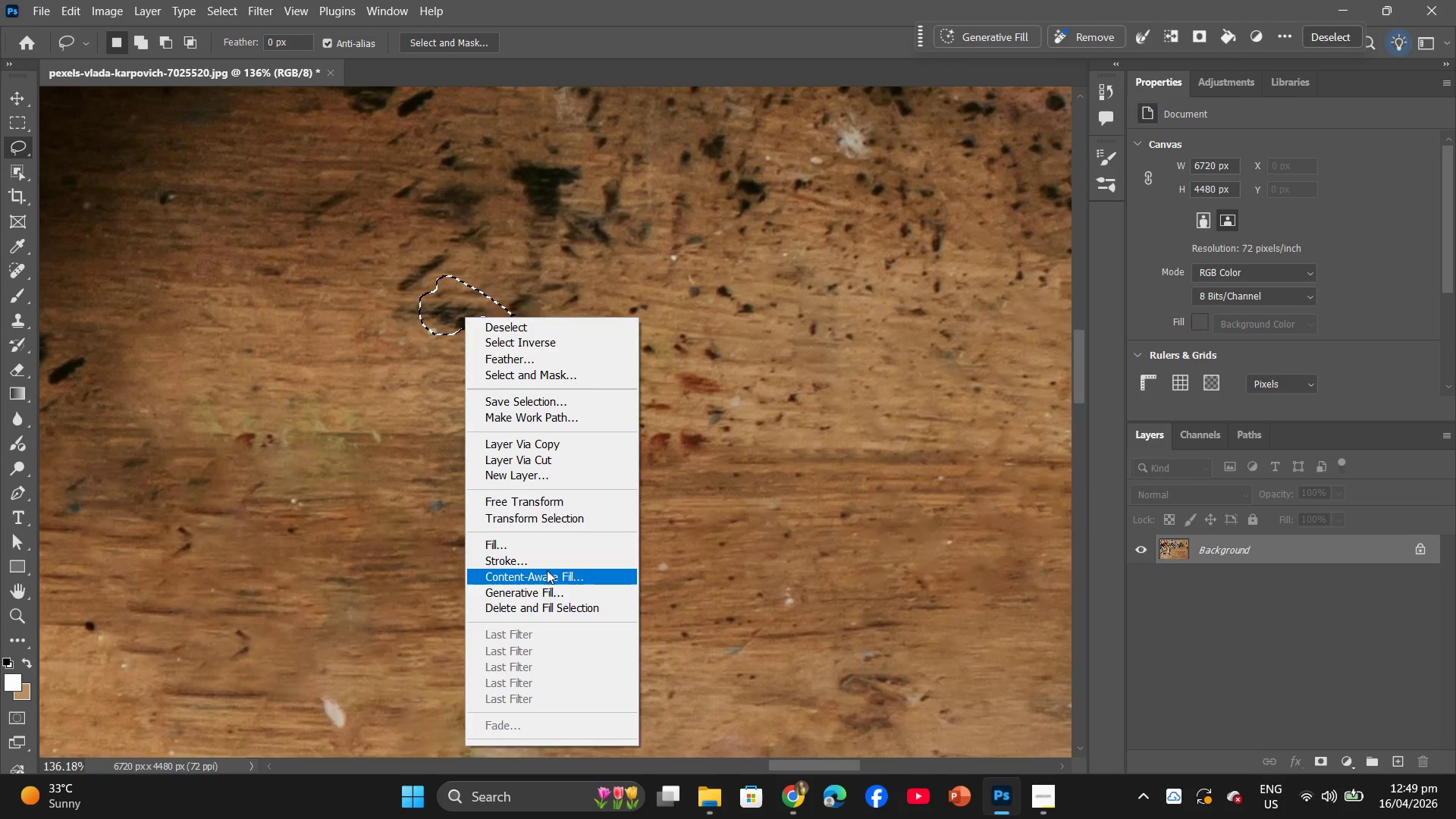 
left_click([549, 541])
 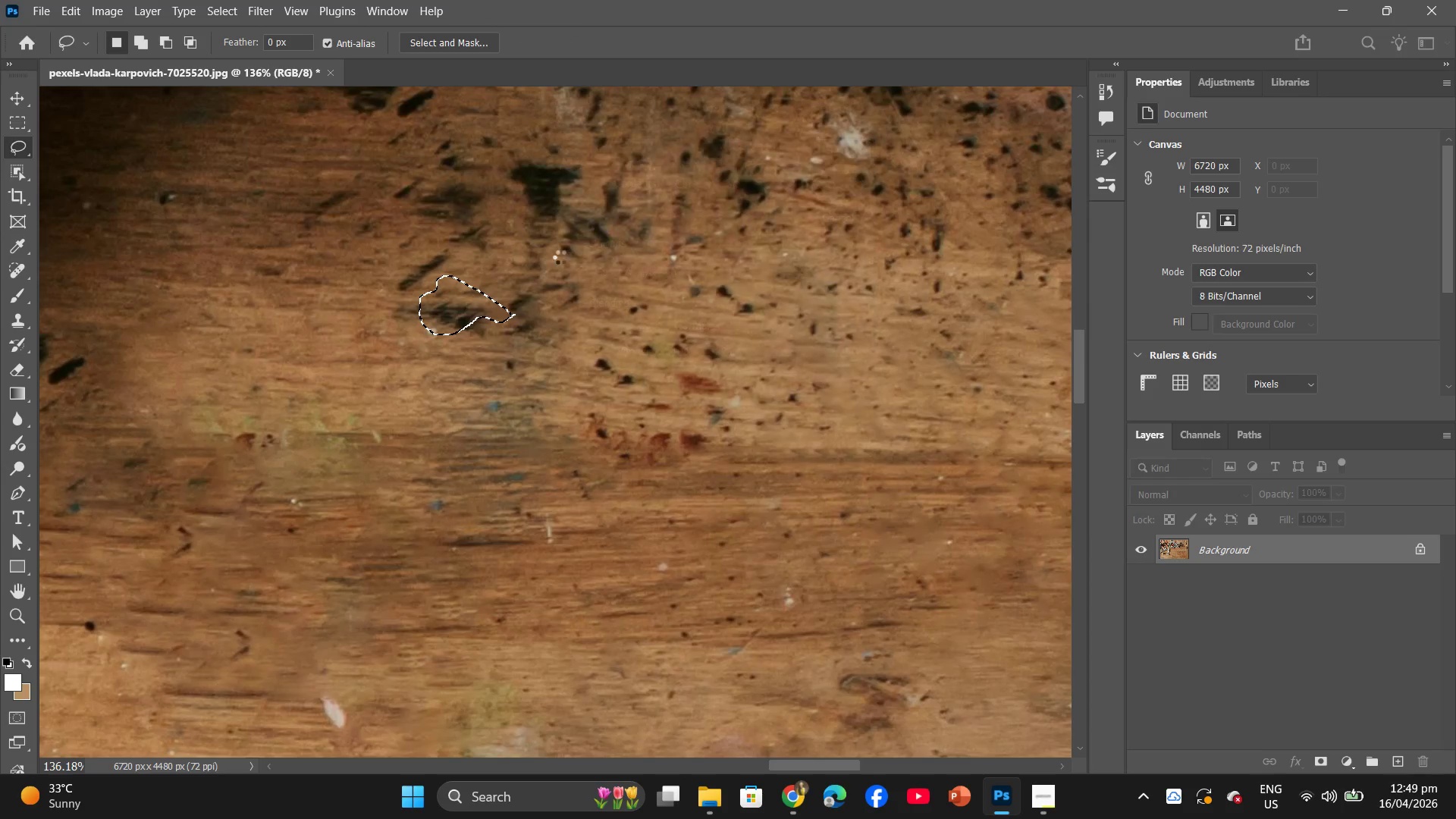 
left_click_drag(start_coordinate=[463, 308], to_coordinate=[485, 327])
 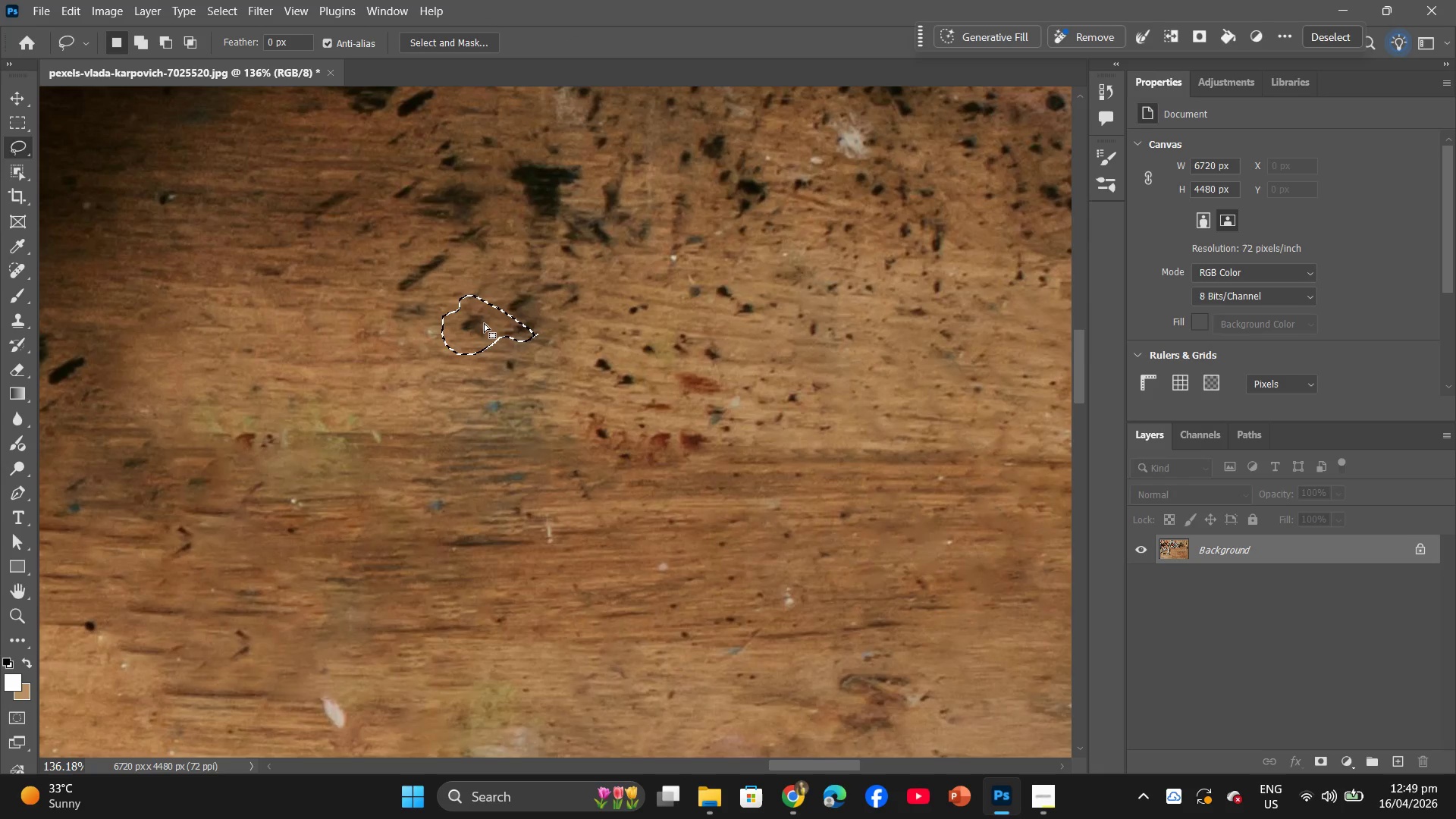 
right_click([484, 323])
 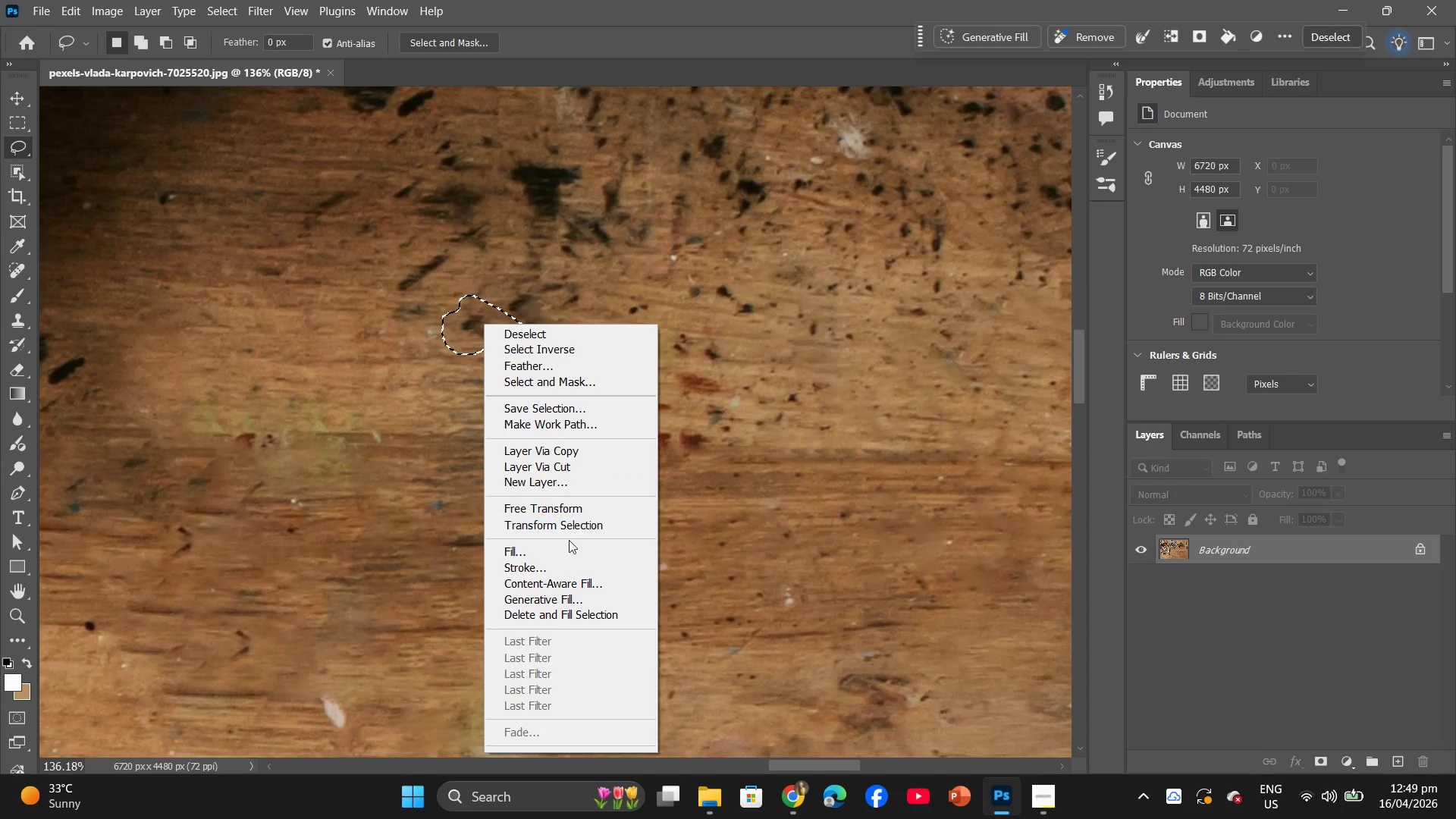 
left_click([578, 553])
 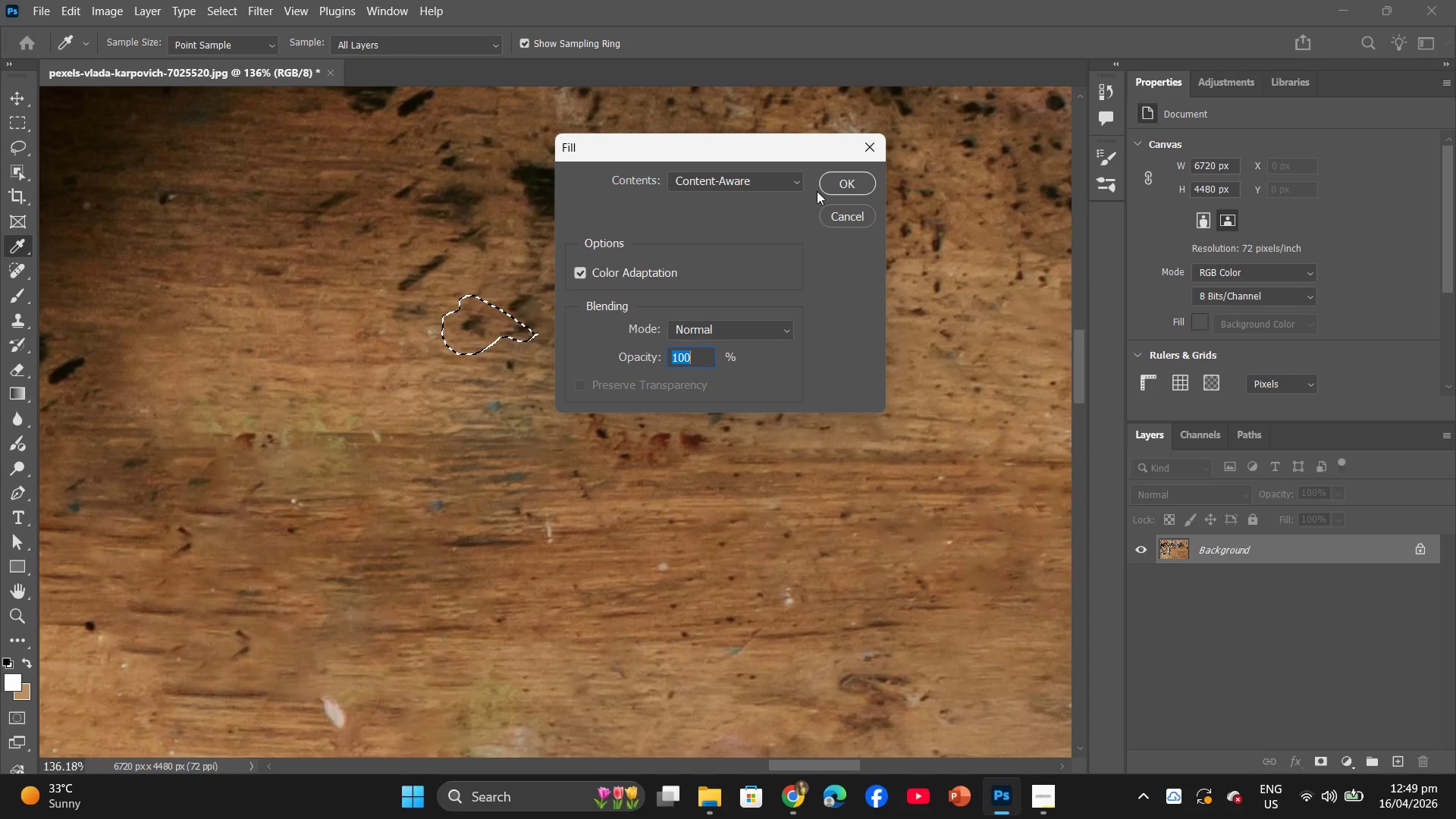 
left_click([836, 184])
 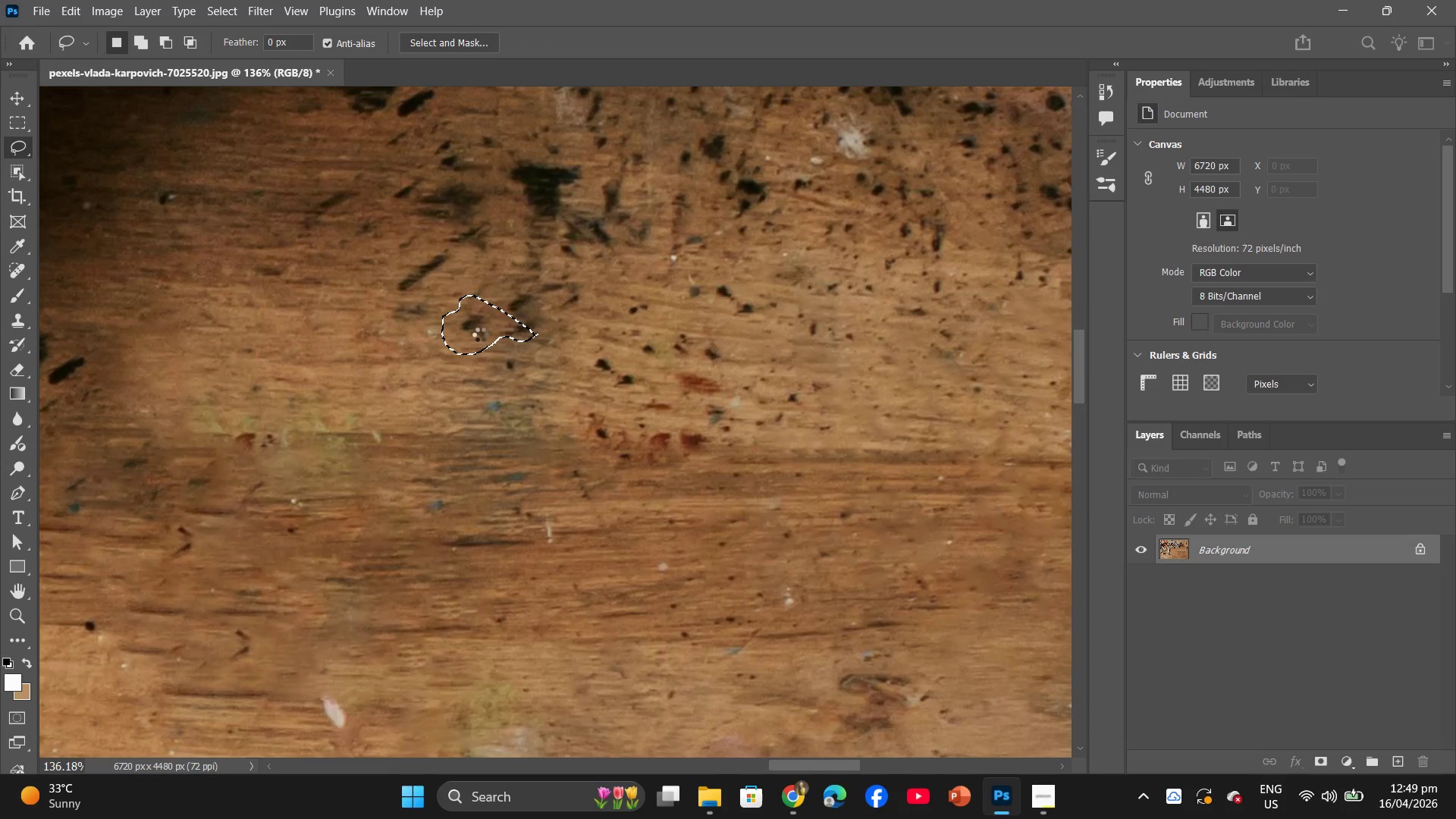 
left_click_drag(start_coordinate=[479, 336], to_coordinate=[549, 194])
 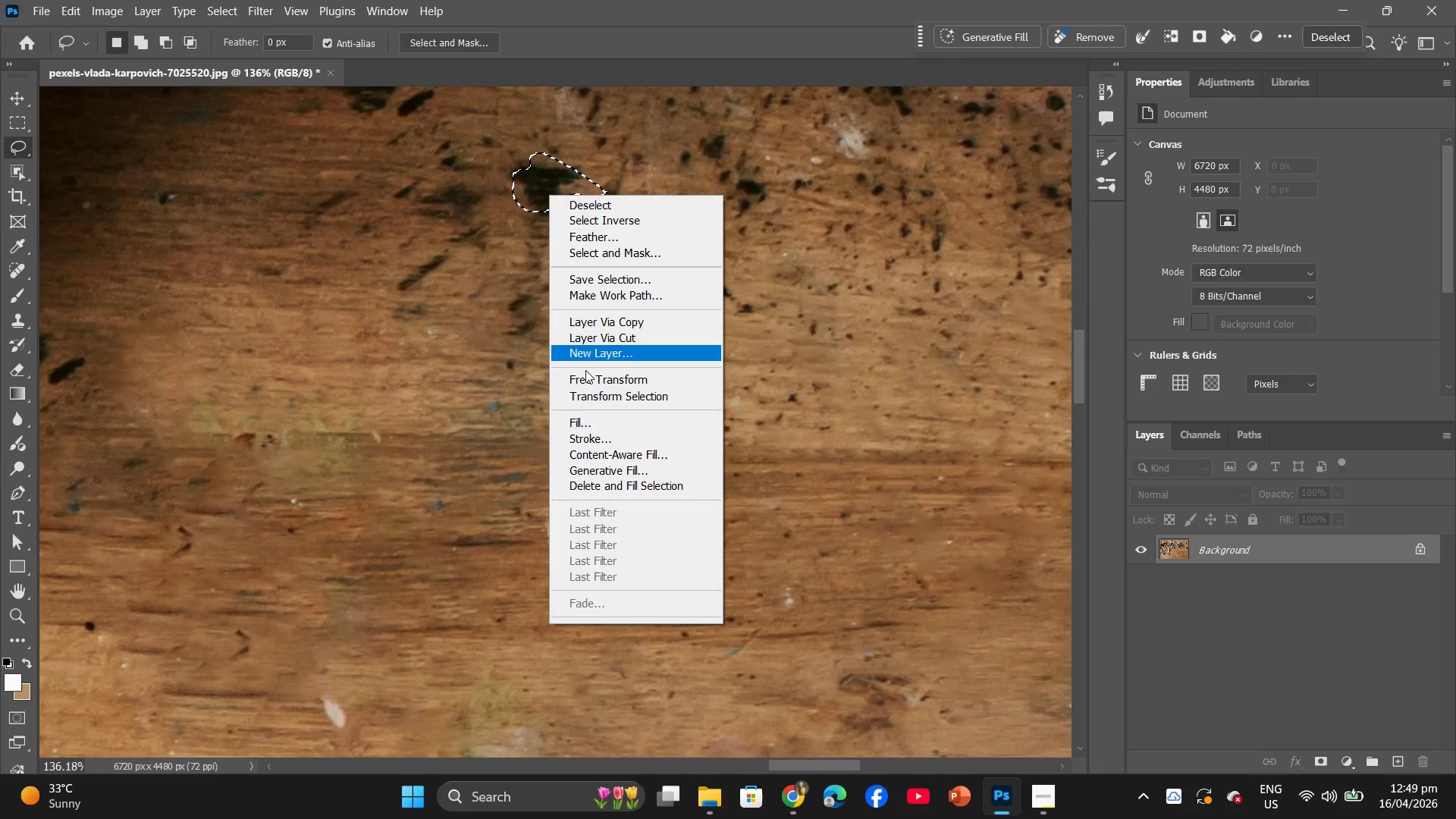 
right_click([549, 194])
 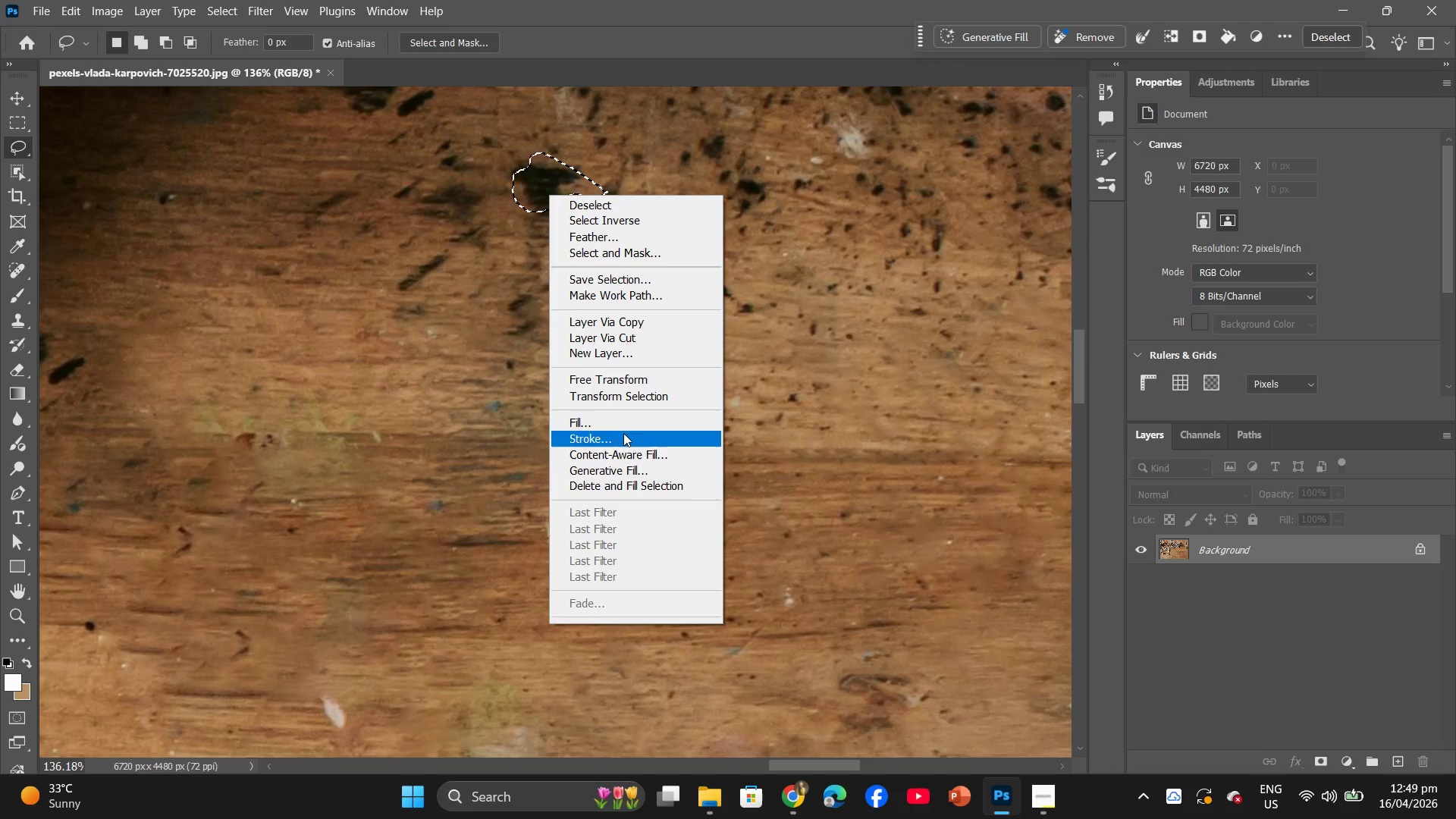 
left_click([627, 425])
 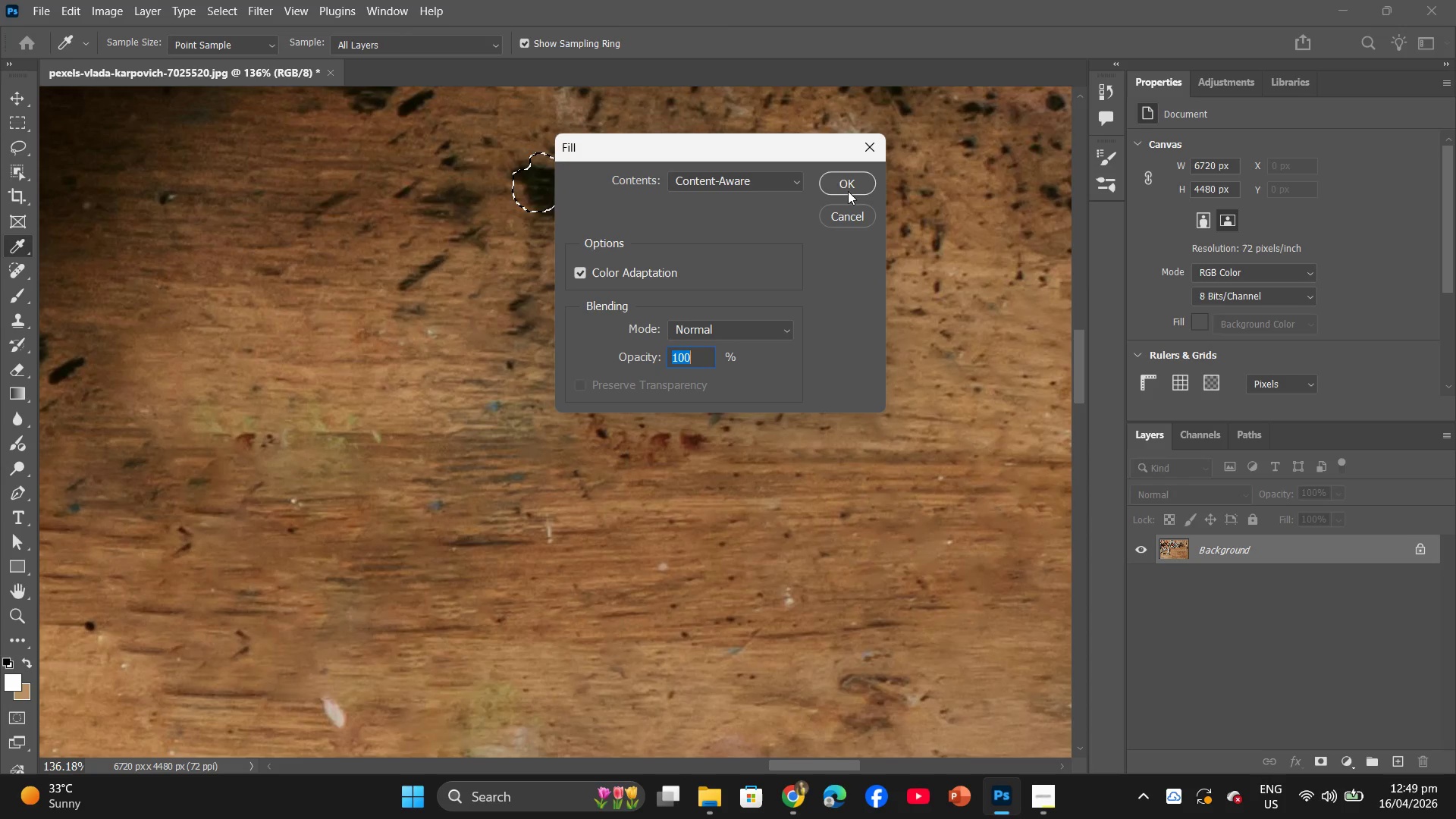 
left_click([840, 187])
 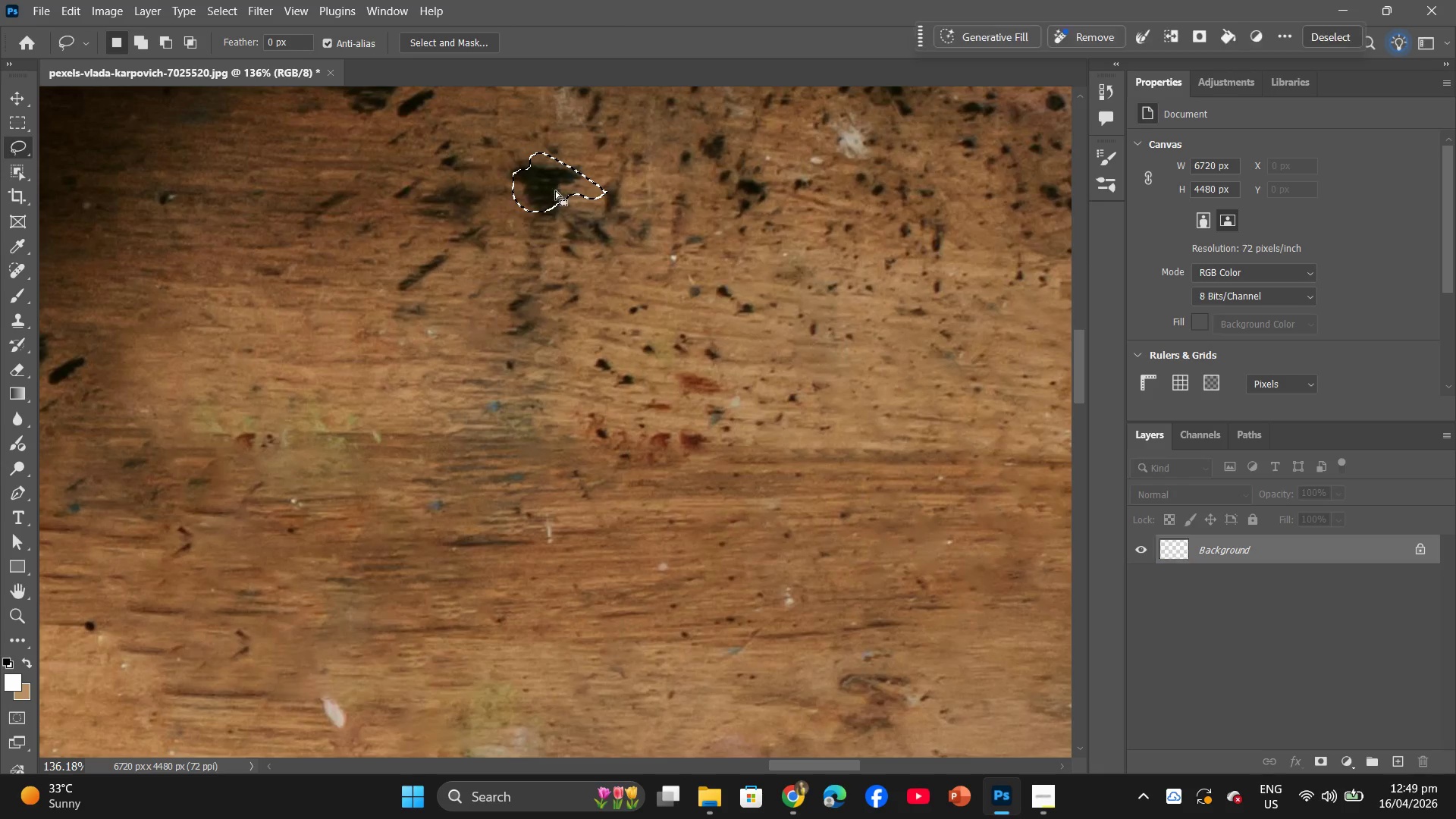 
left_click_drag(start_coordinate=[554, 190], to_coordinate=[557, 220])
 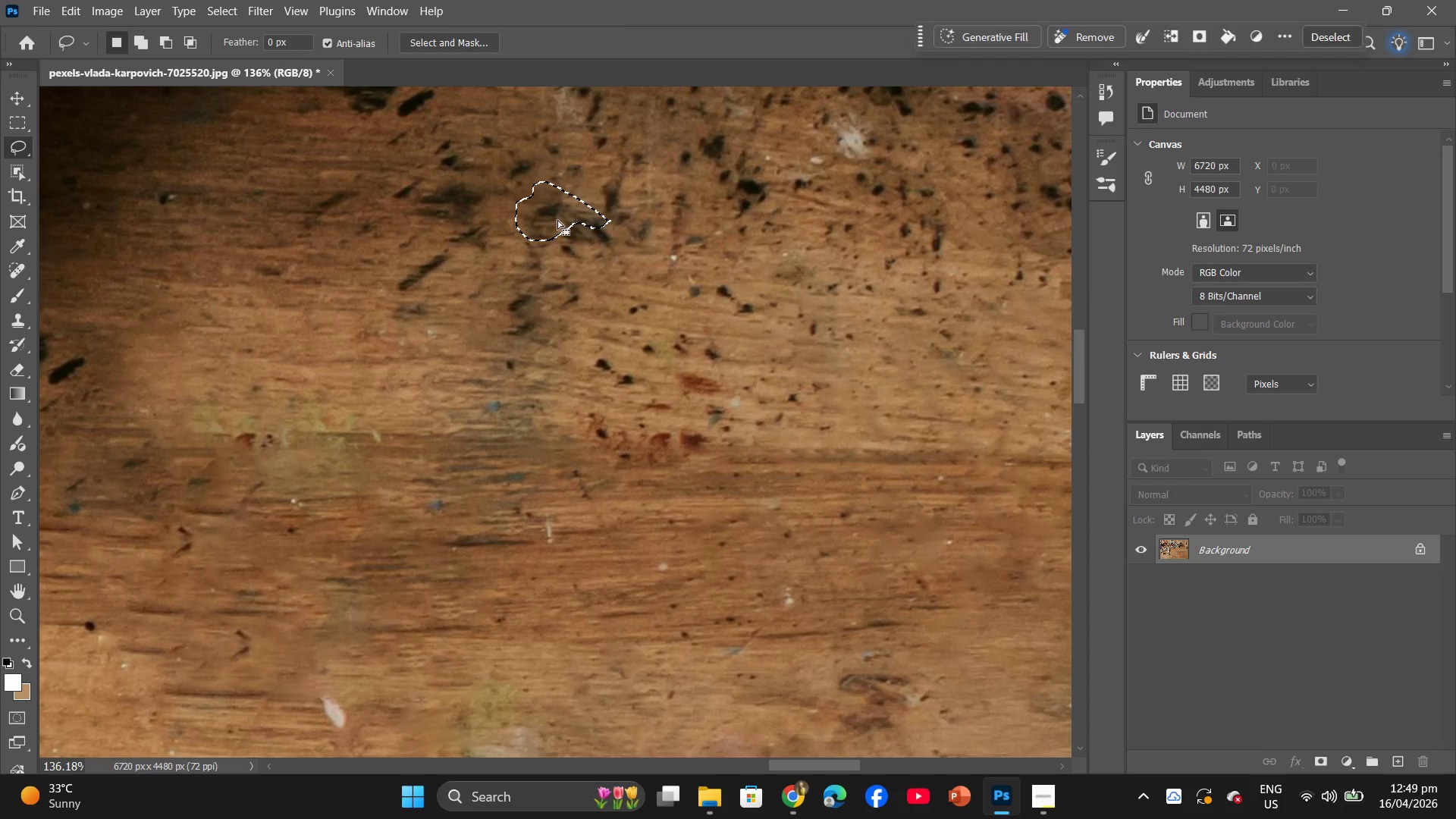 
right_click([557, 220])
 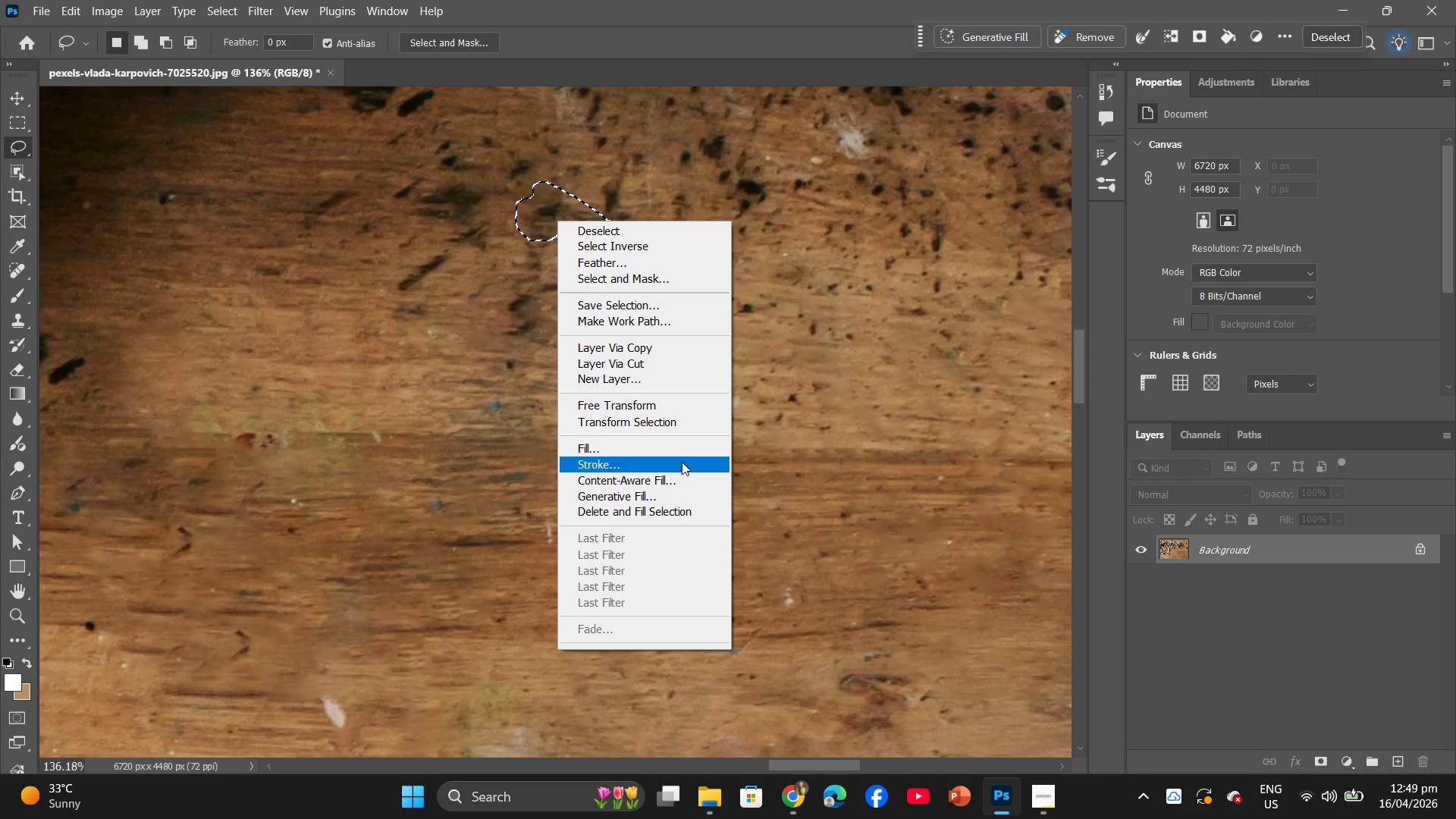 
left_click([683, 451])
 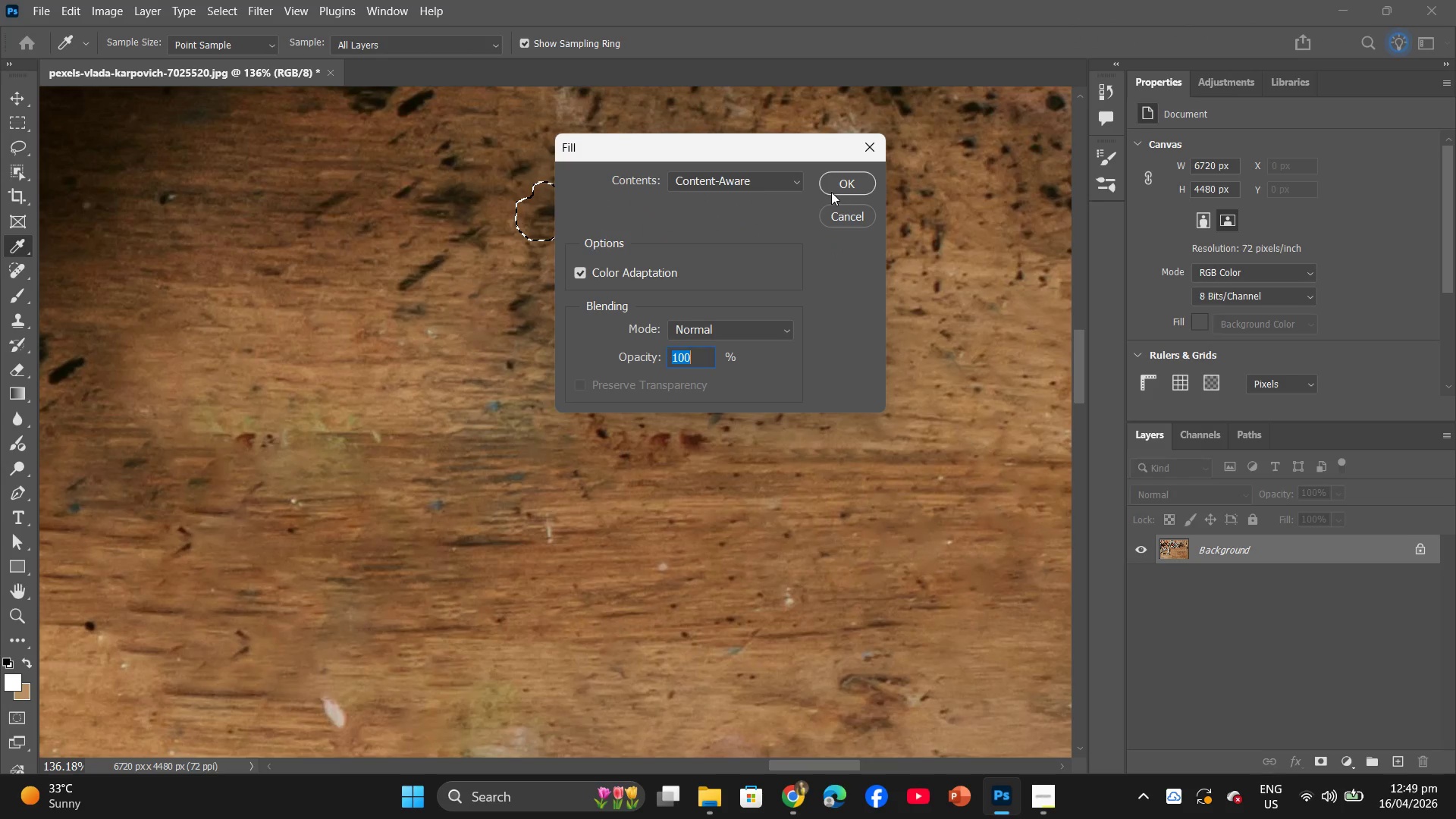 
left_click([831, 190])
 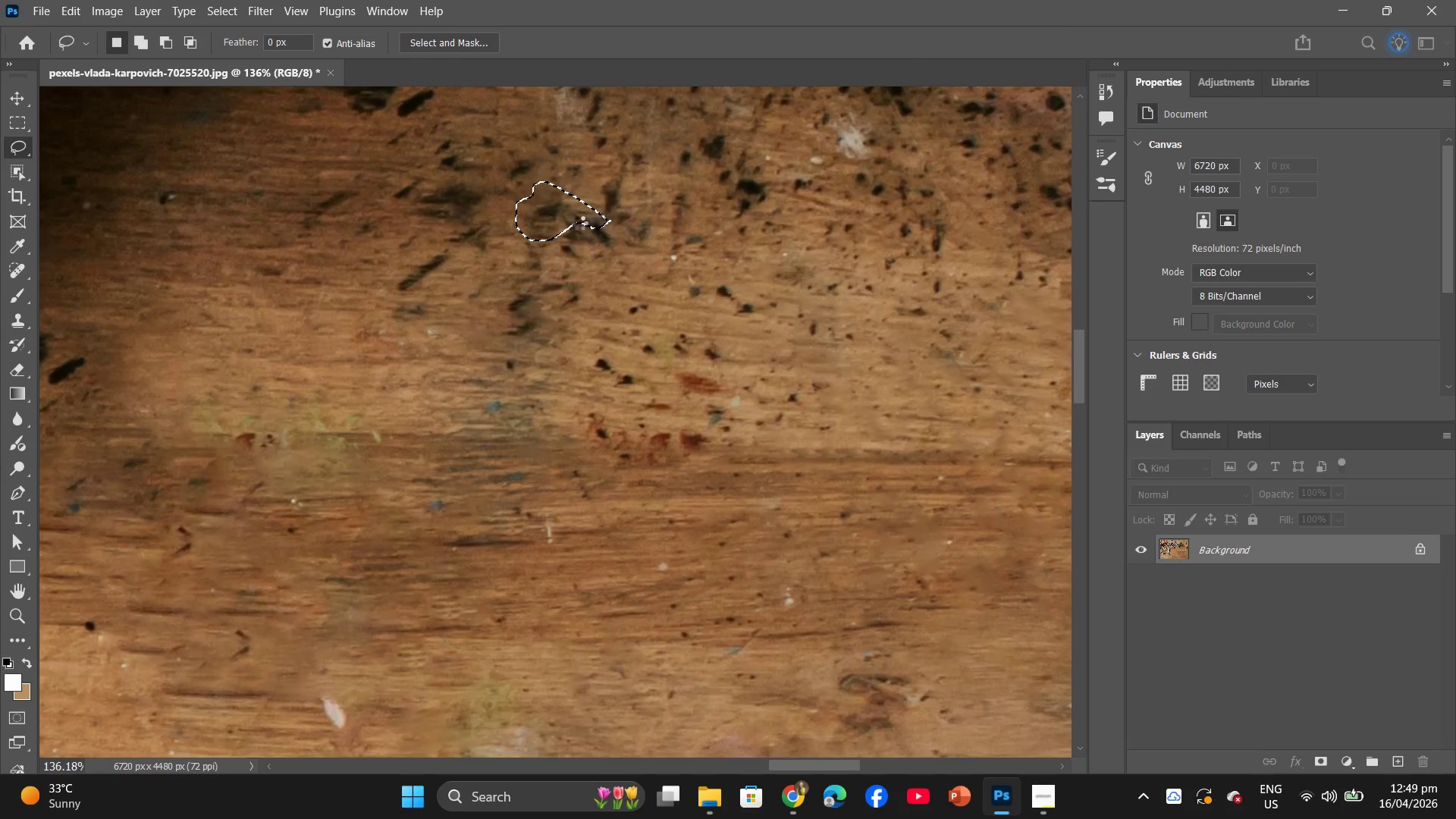 
left_click_drag(start_coordinate=[574, 220], to_coordinate=[603, 241])
 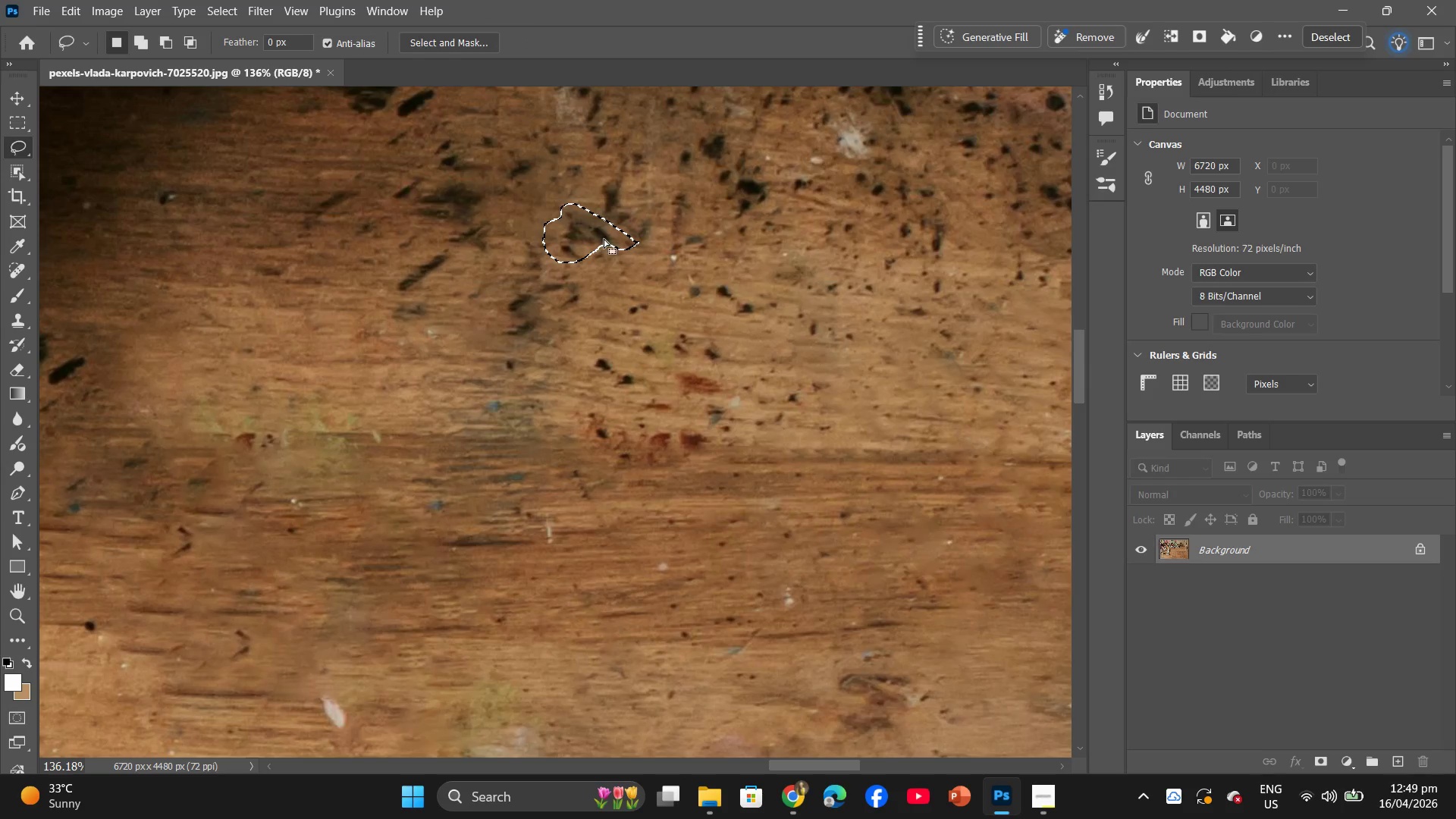 
right_click([604, 239])
 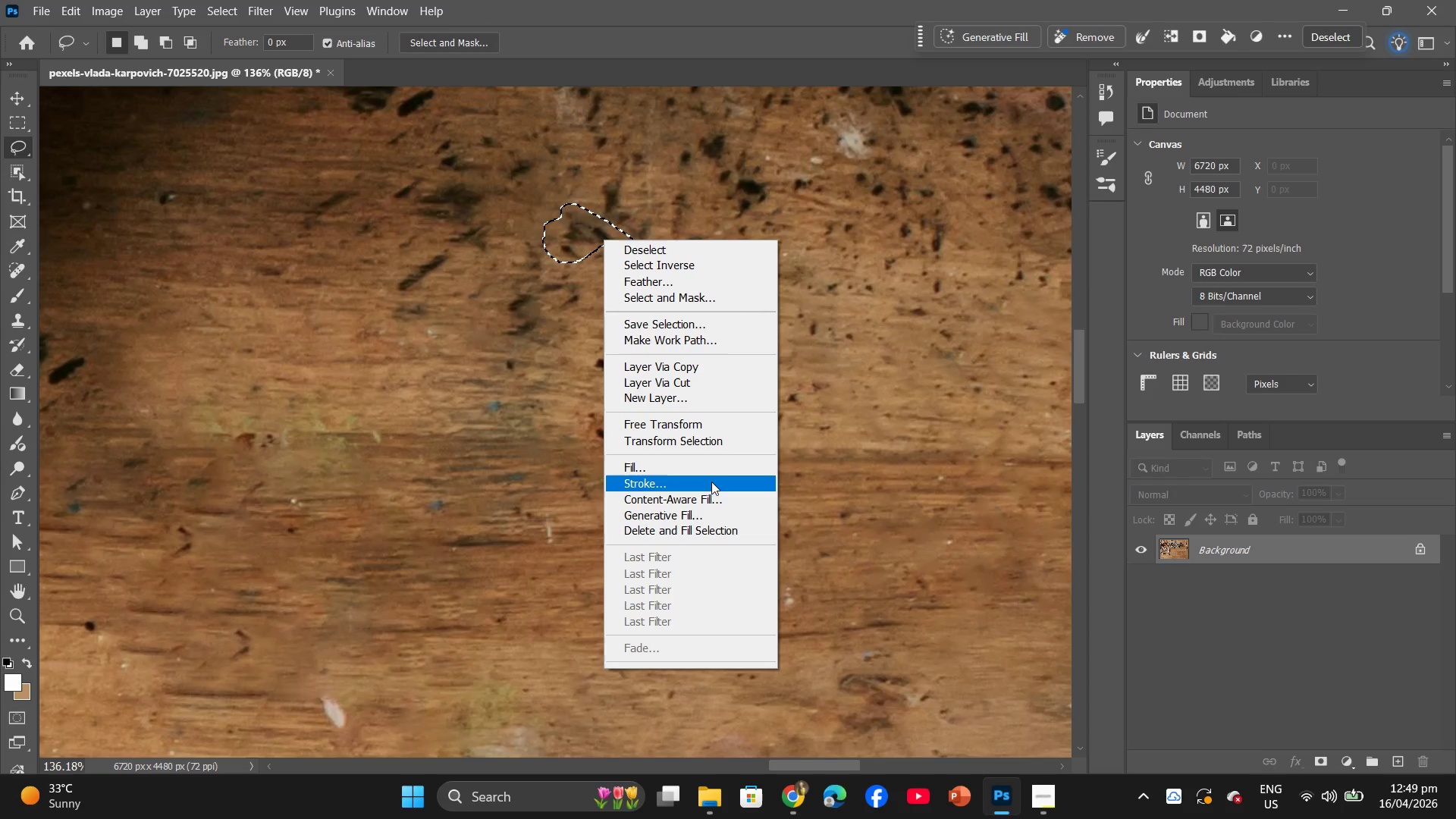 
left_click([717, 463])
 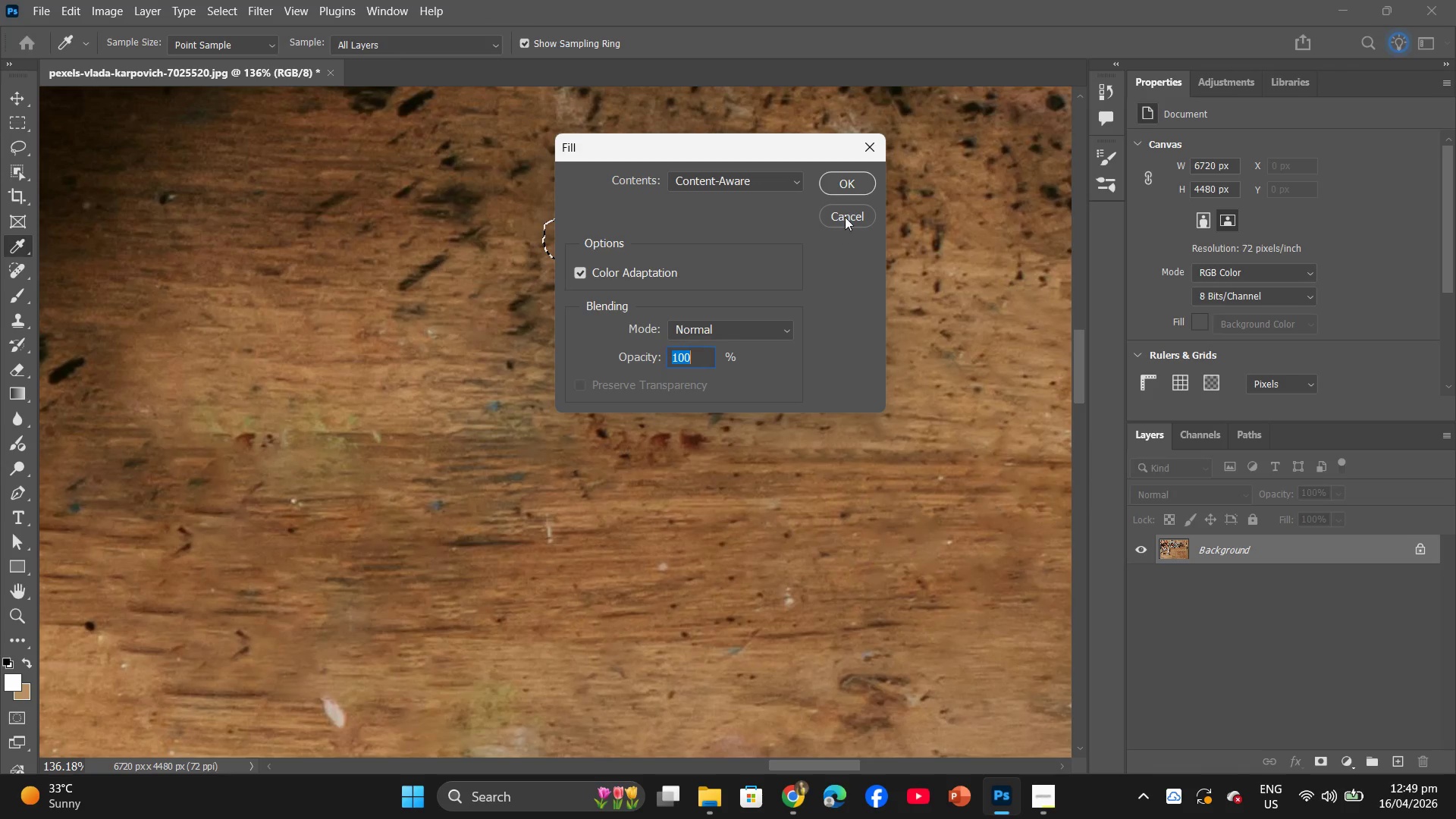 
left_click([852, 173])
 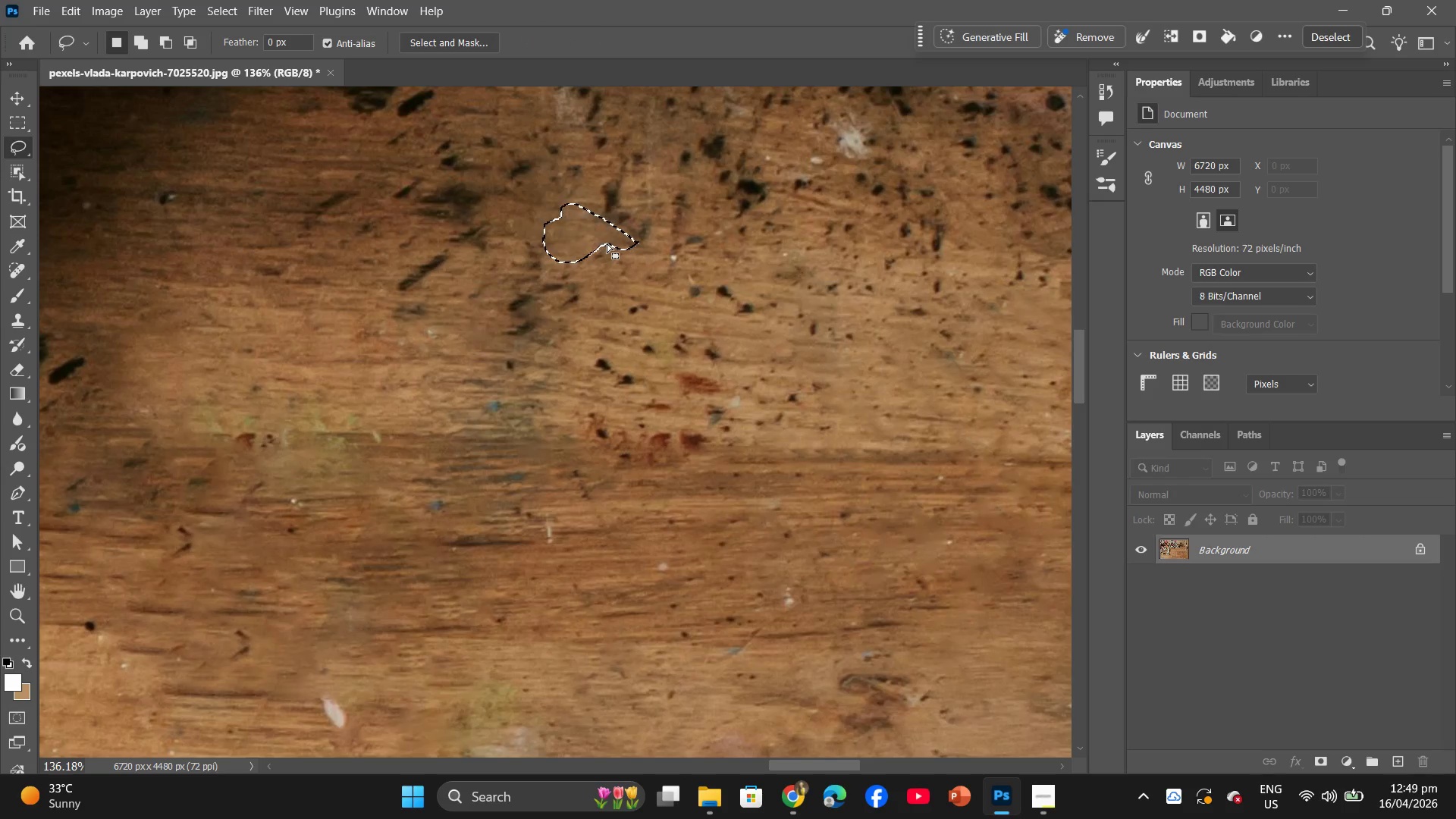 
left_click_drag(start_coordinate=[607, 243], to_coordinate=[579, 320])
 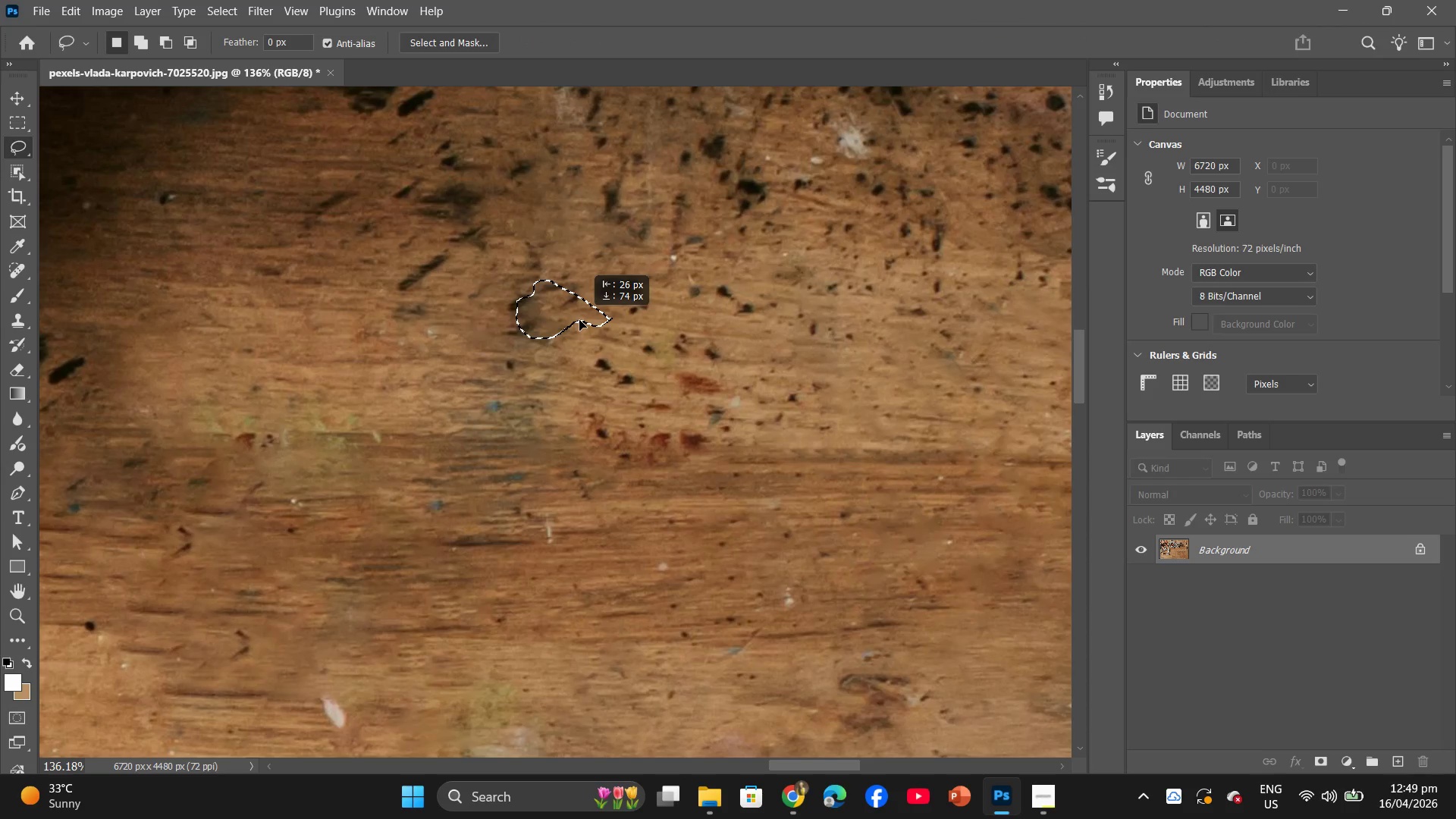 
right_click([579, 320])
 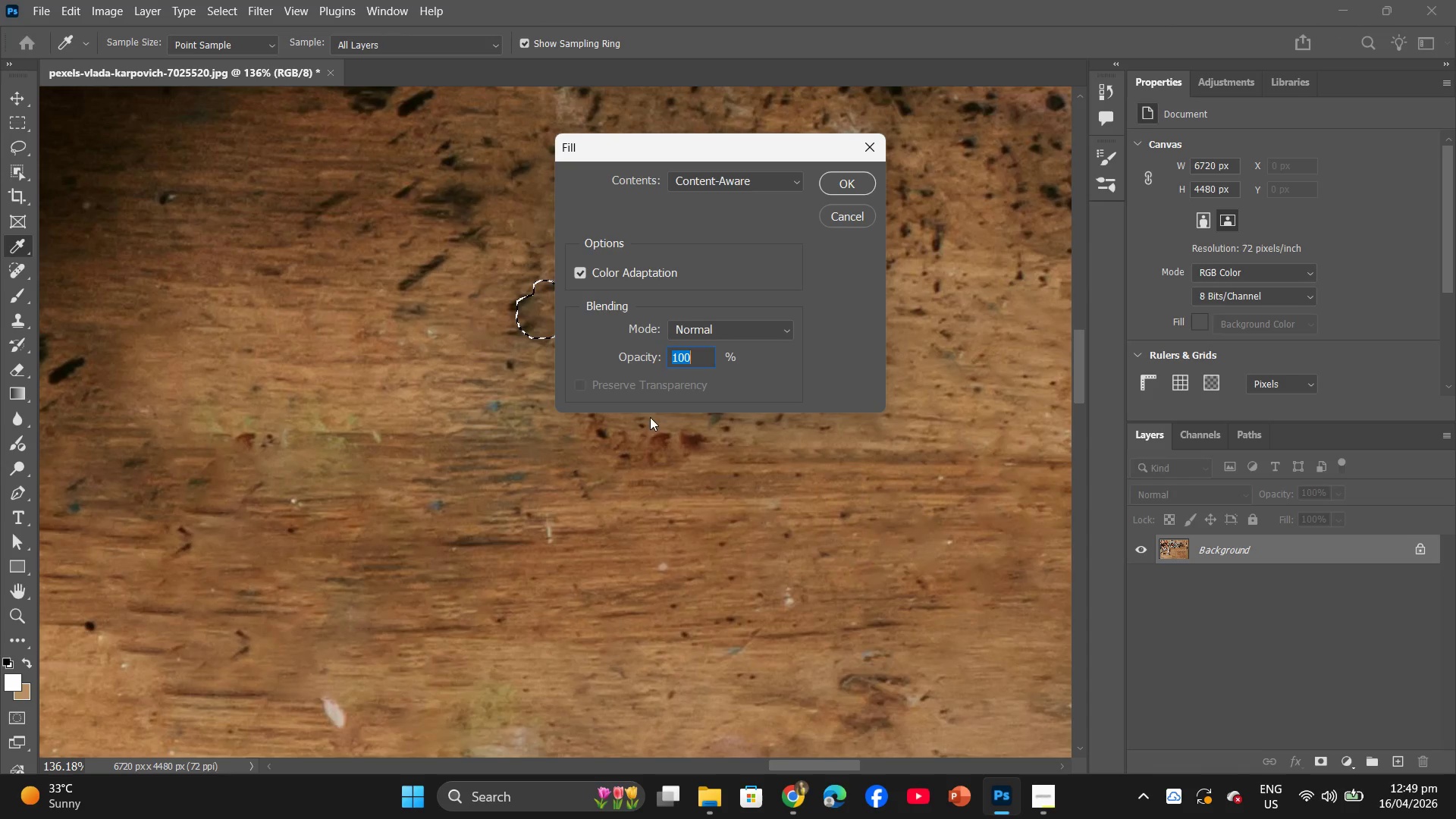 
left_click([825, 171])
 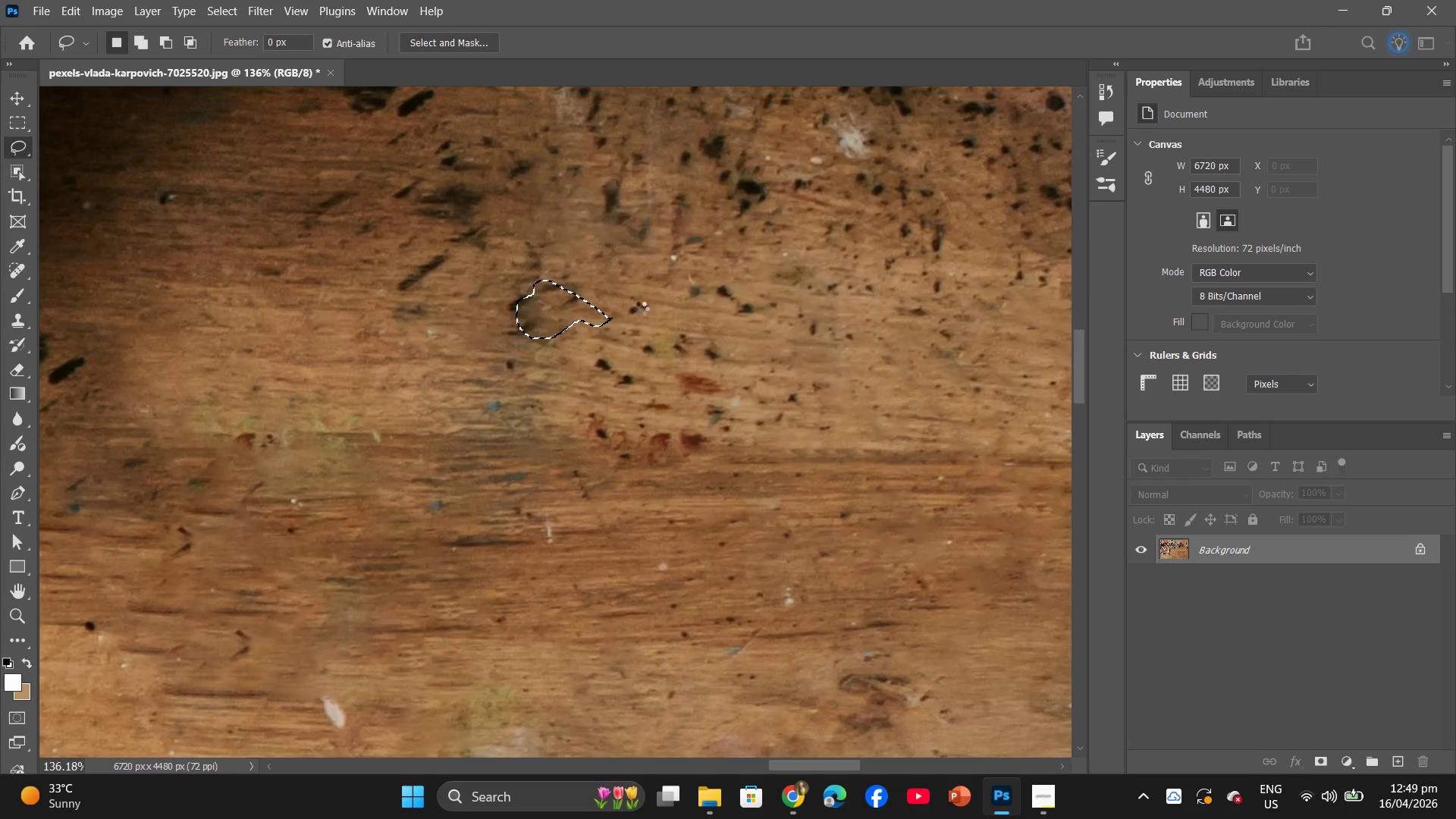 
hold_key(key=AltLeft, duration=0.97)
scroll: coordinate [592, 366], scroll_direction: down, amount: 11.0
 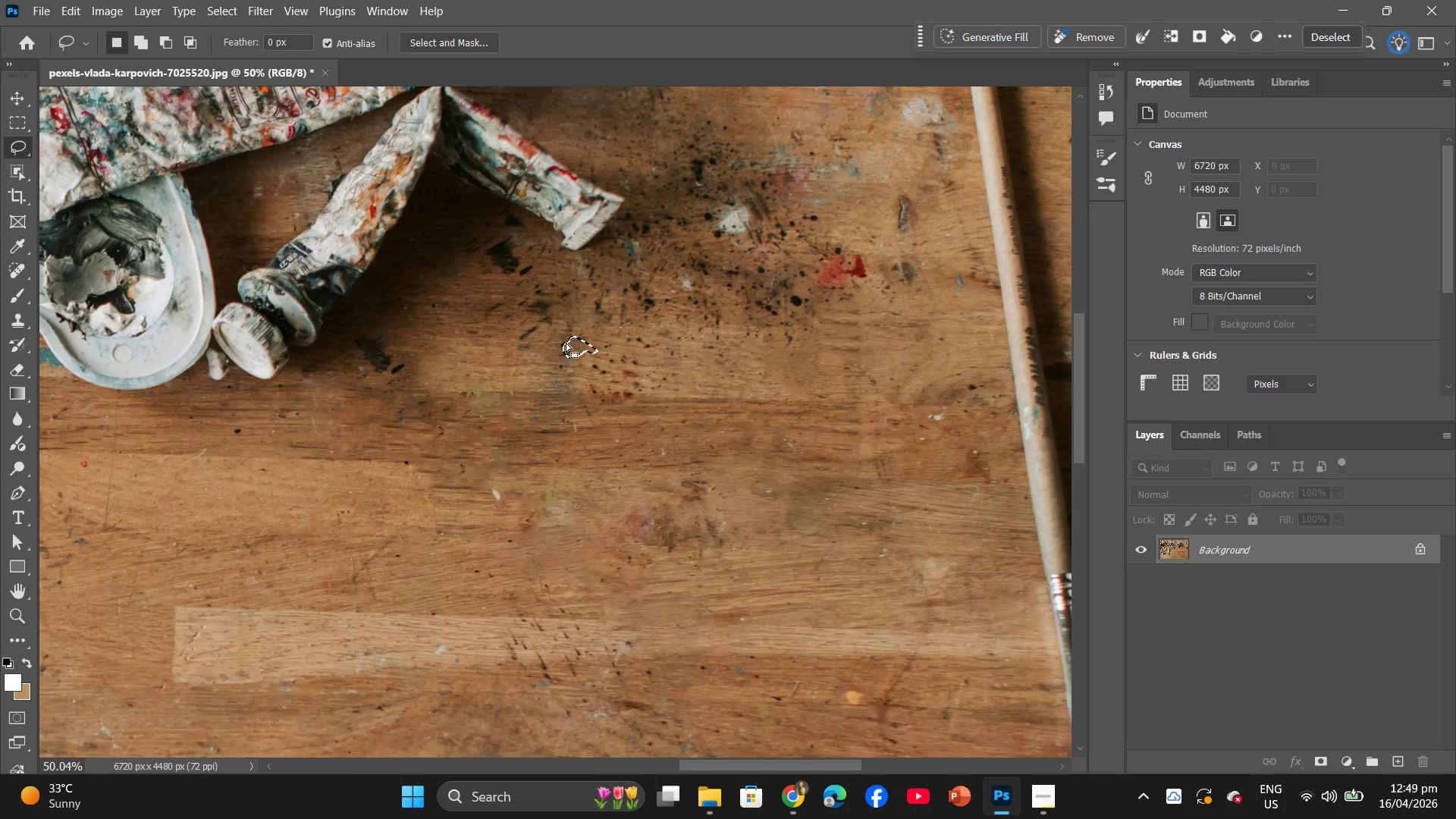 
left_click_drag(start_coordinate=[578, 351], to_coordinate=[544, 321])
 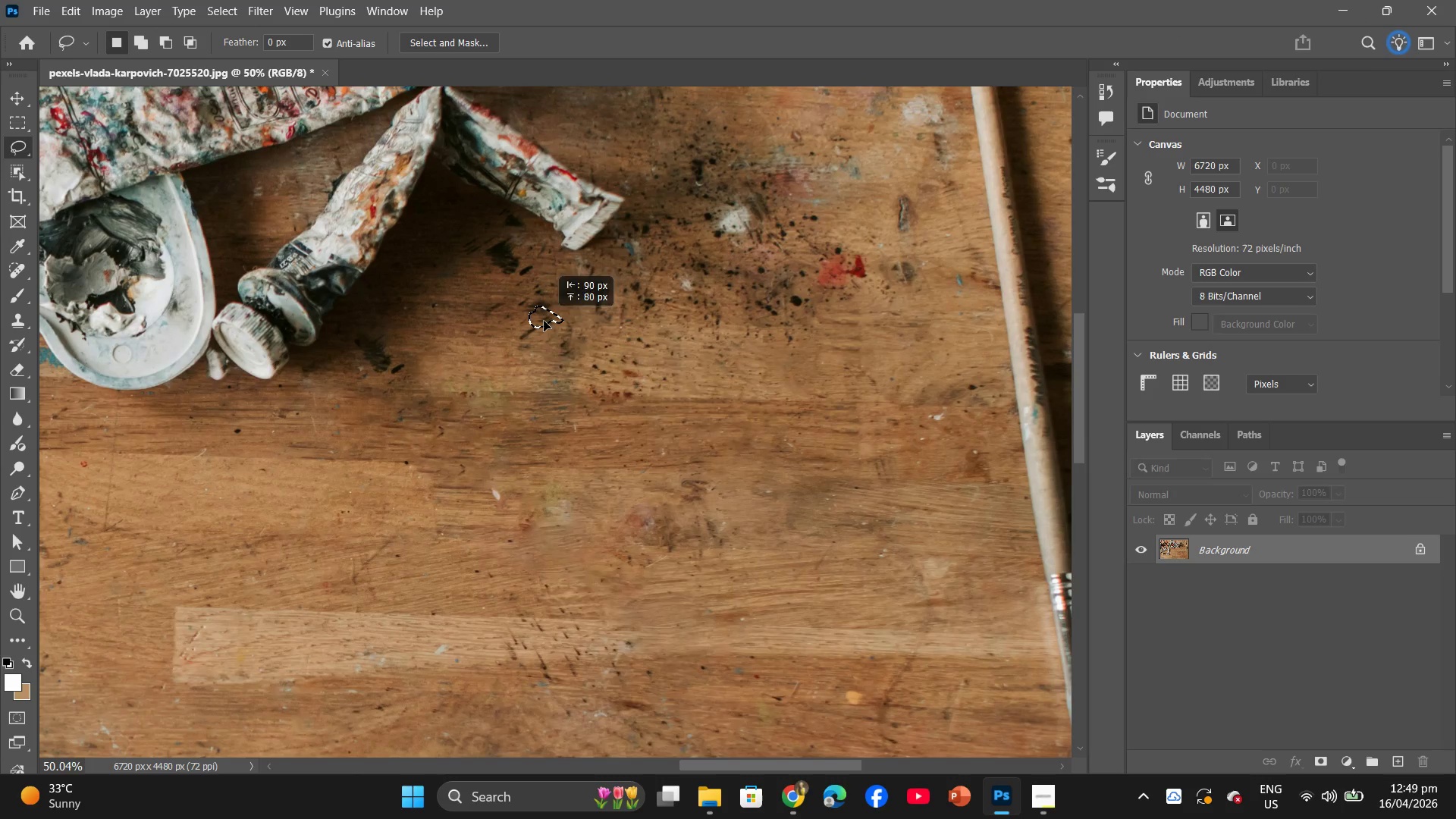 
right_click([544, 321])
 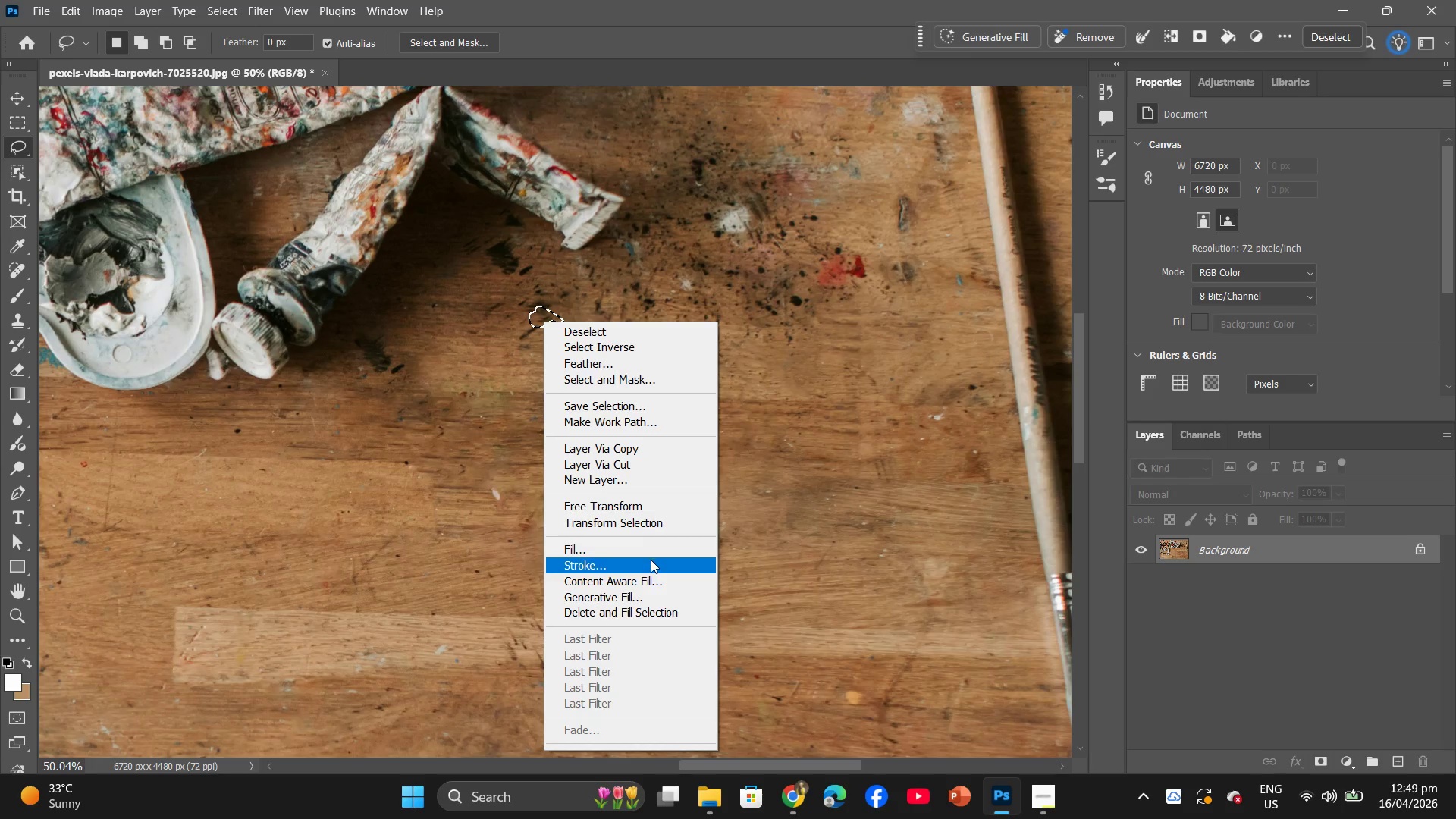 
left_click([653, 544])
 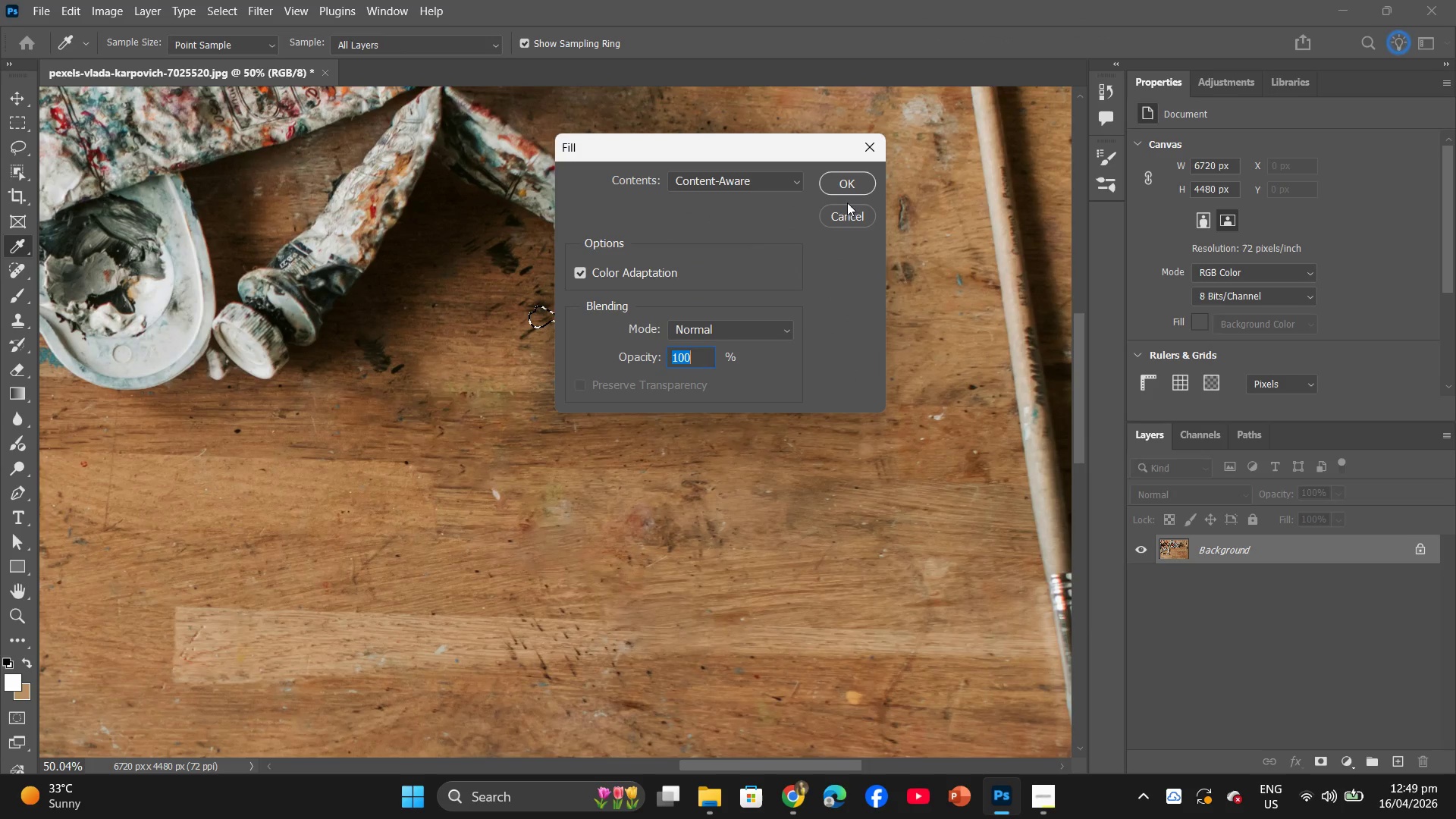 
left_click([853, 181])
 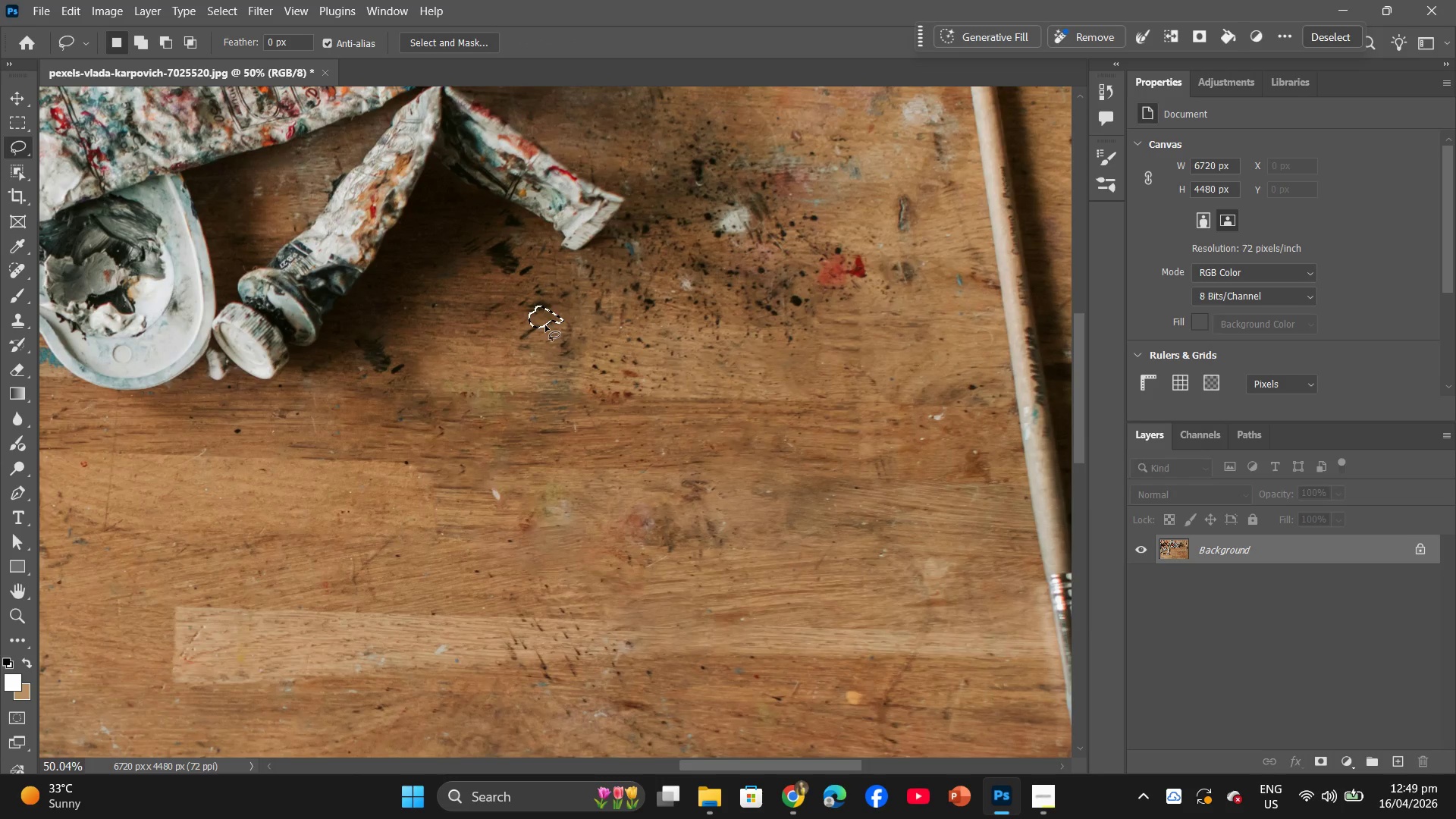 
left_click_drag(start_coordinate=[545, 322], to_coordinate=[532, 339])
 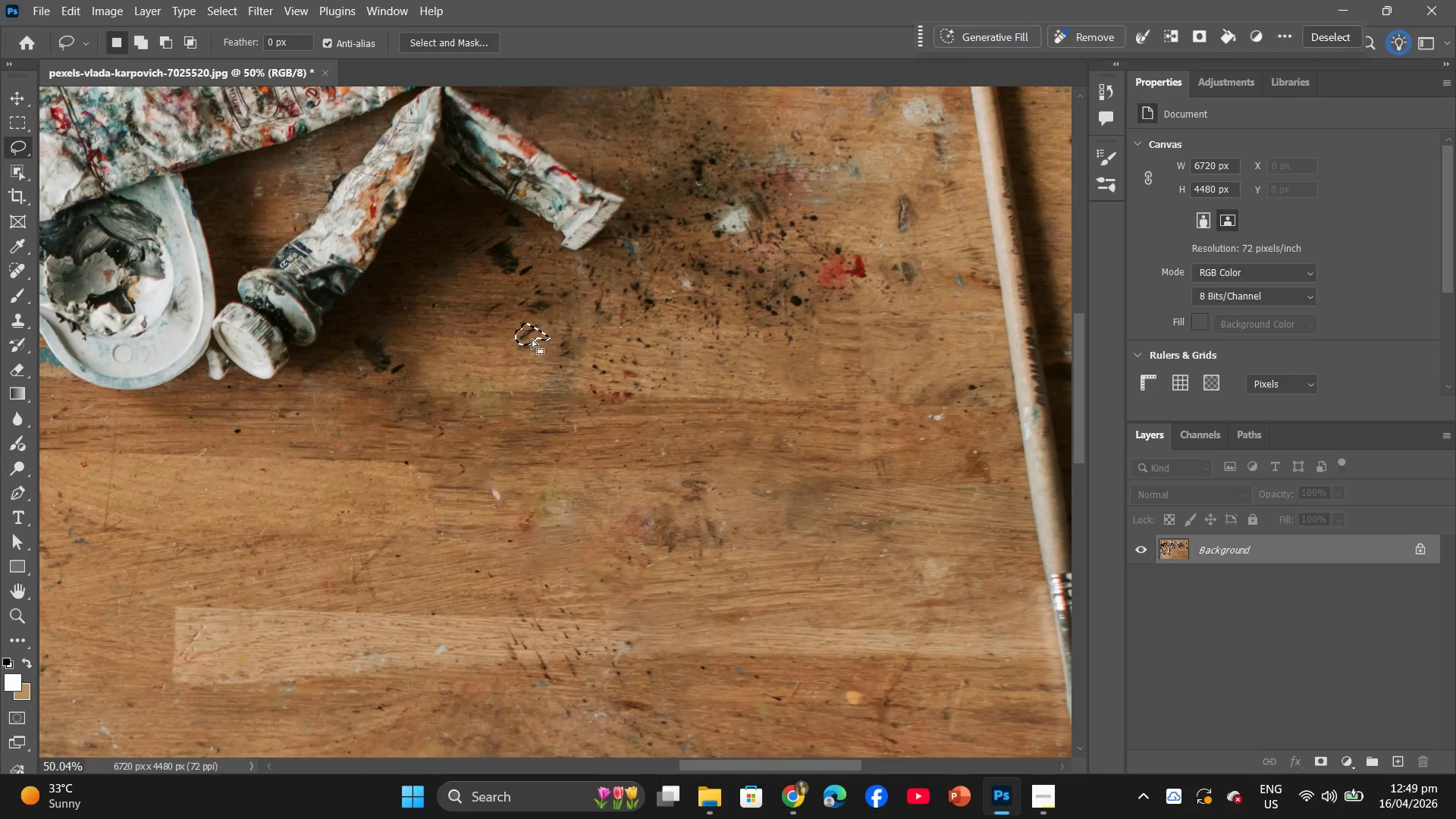 
right_click([532, 339])
 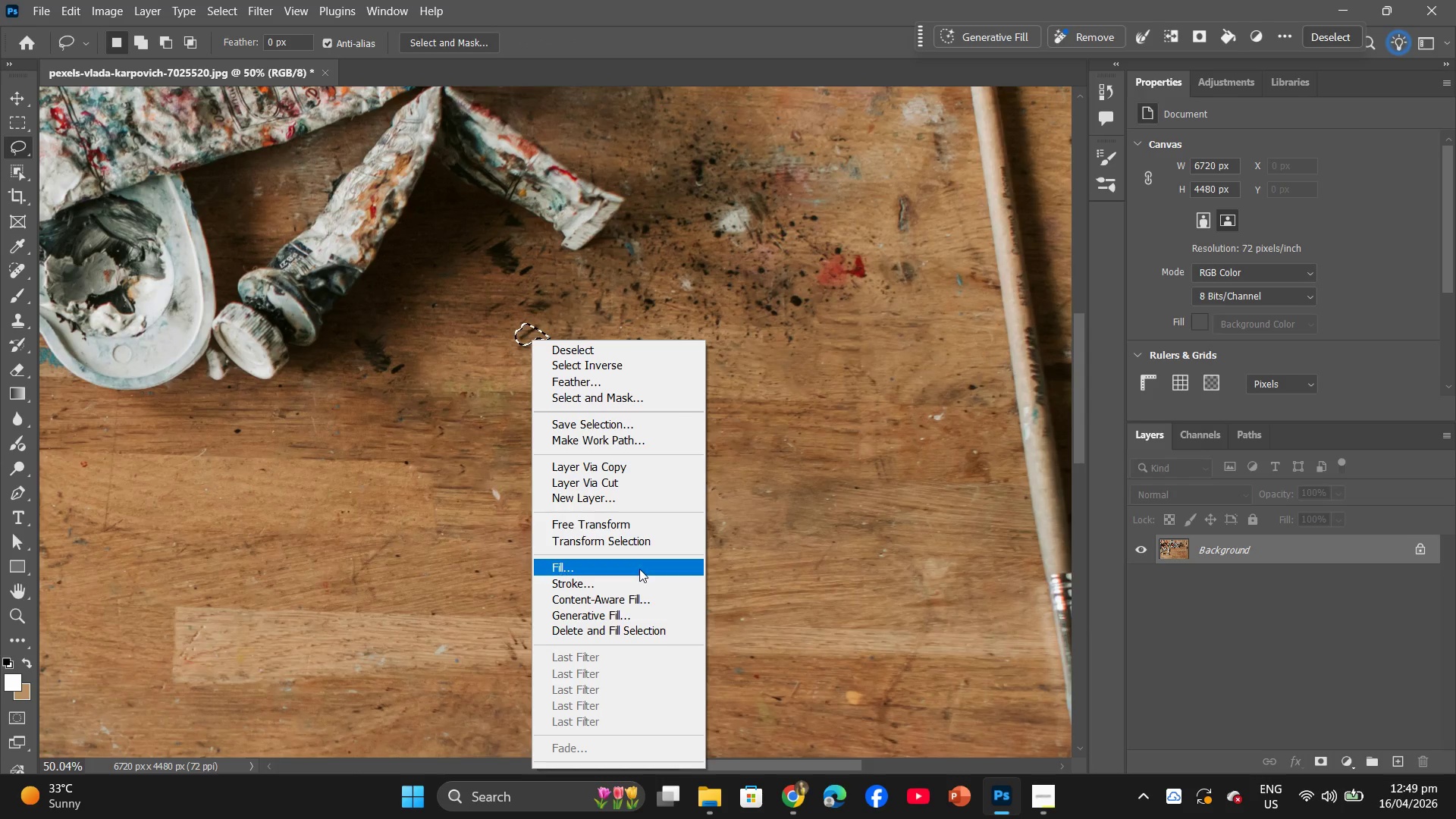 
left_click([639, 570])
 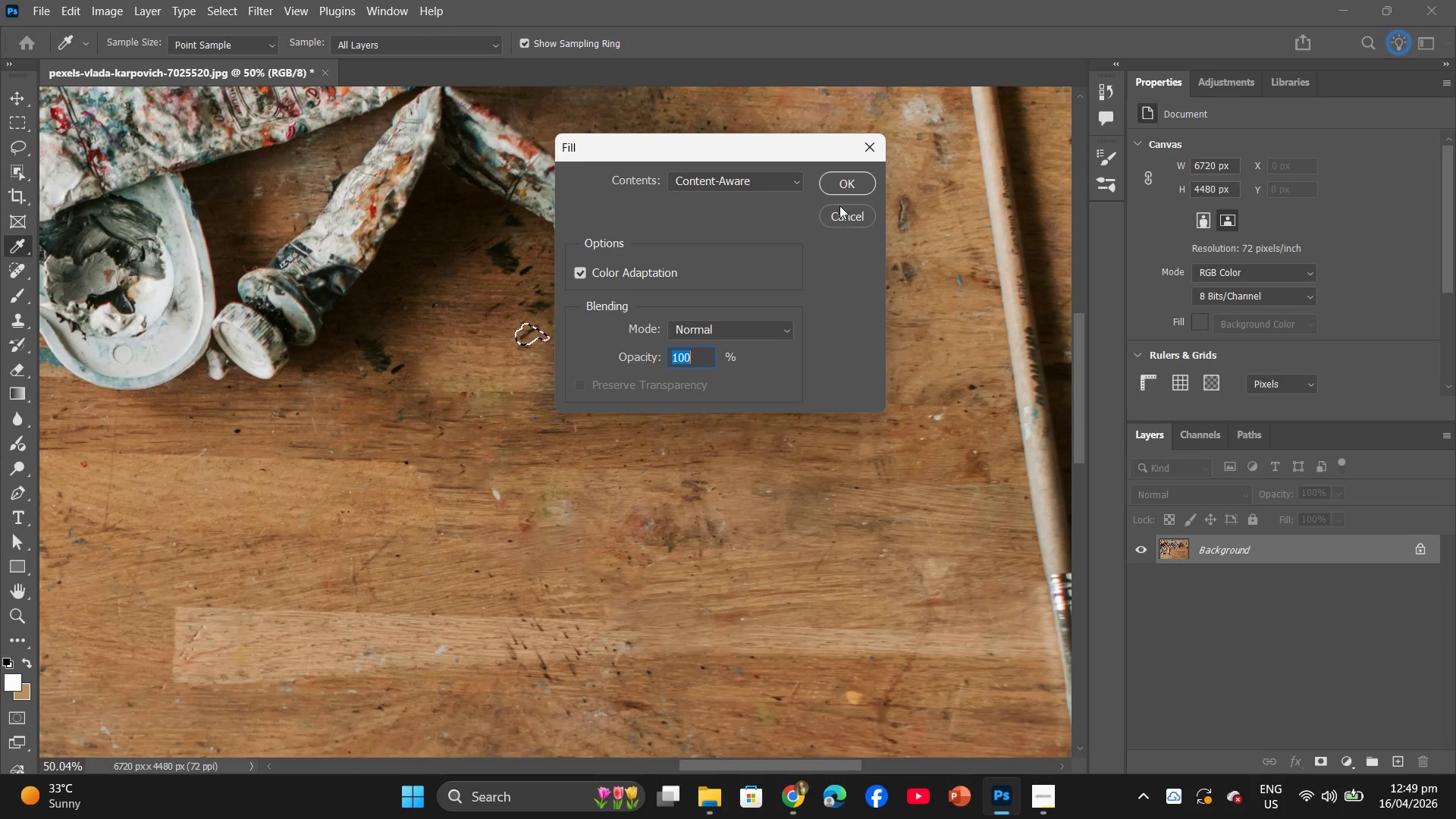 
left_click([848, 190])
 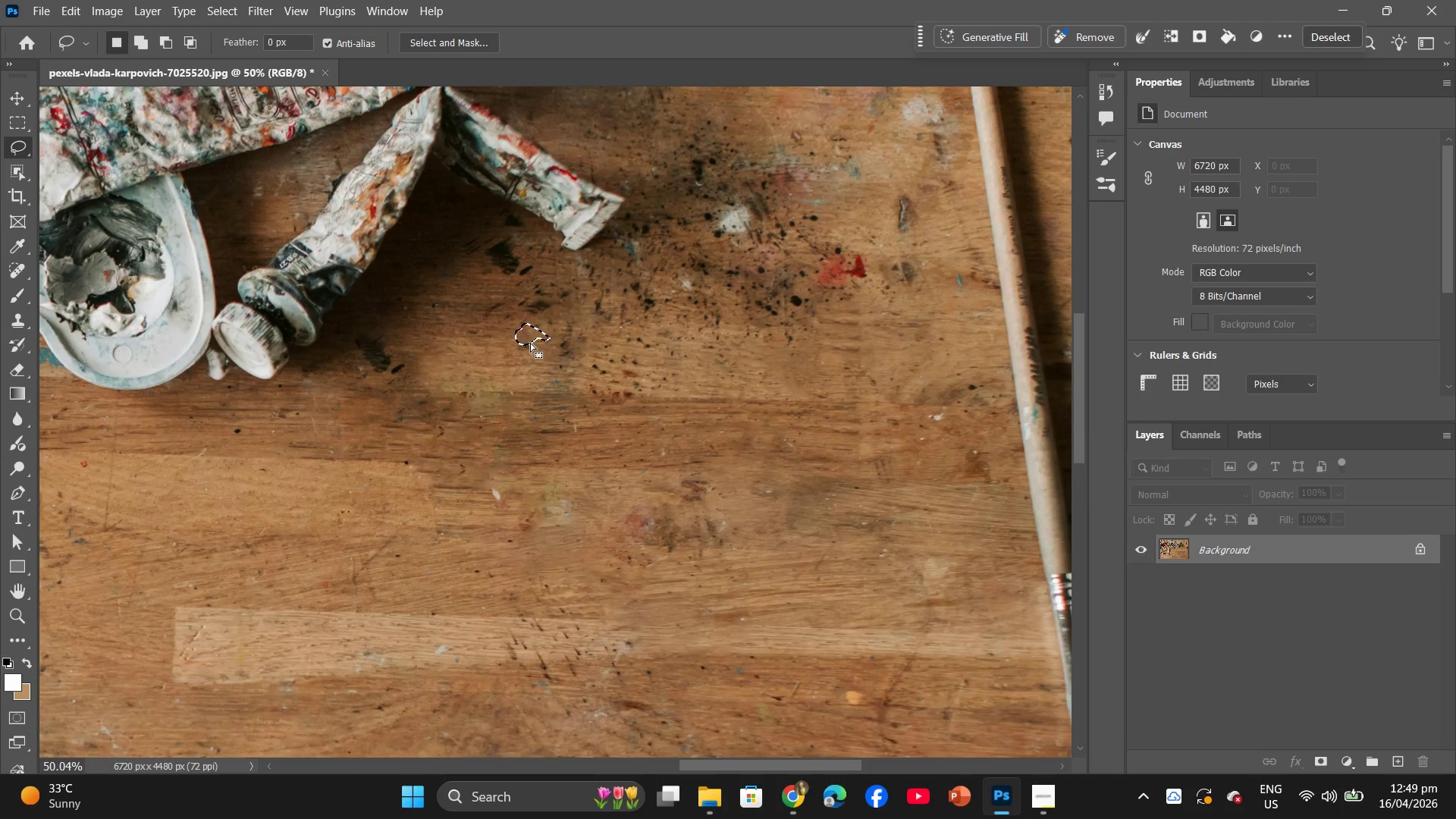 
left_click_drag(start_coordinate=[529, 335], to_coordinate=[544, 303])
 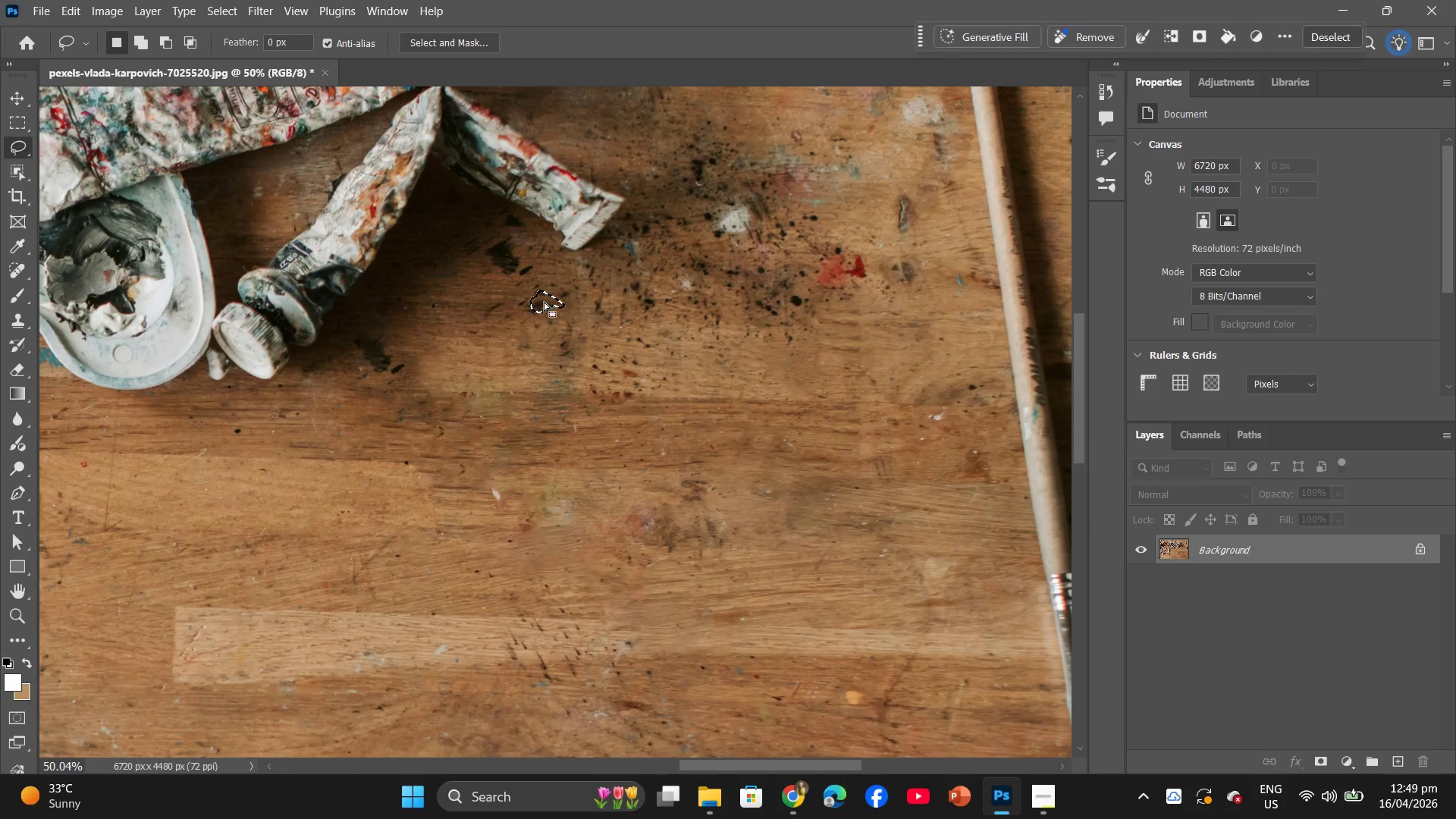 
right_click([544, 302])
 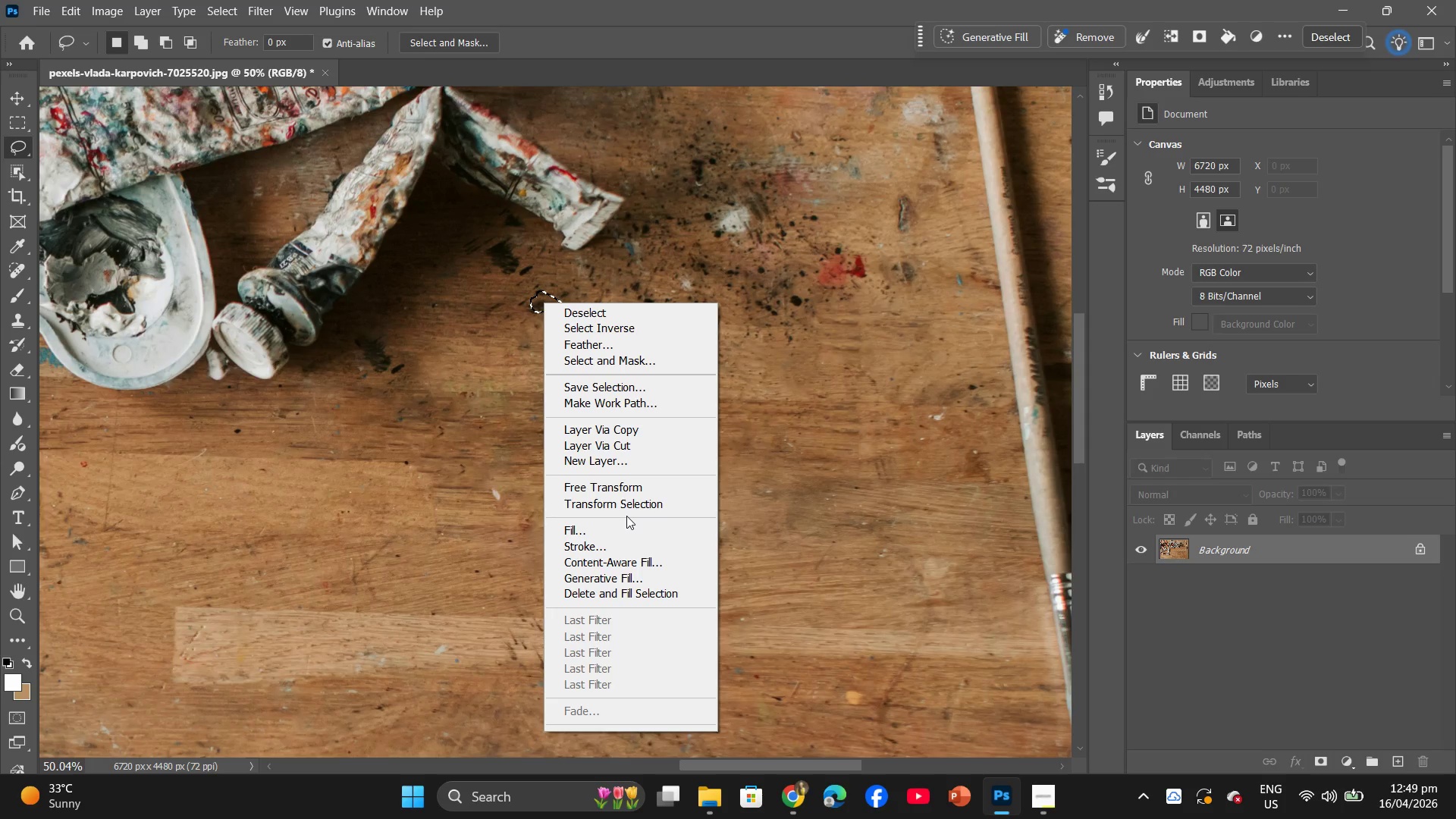 
double_click([626, 525])
 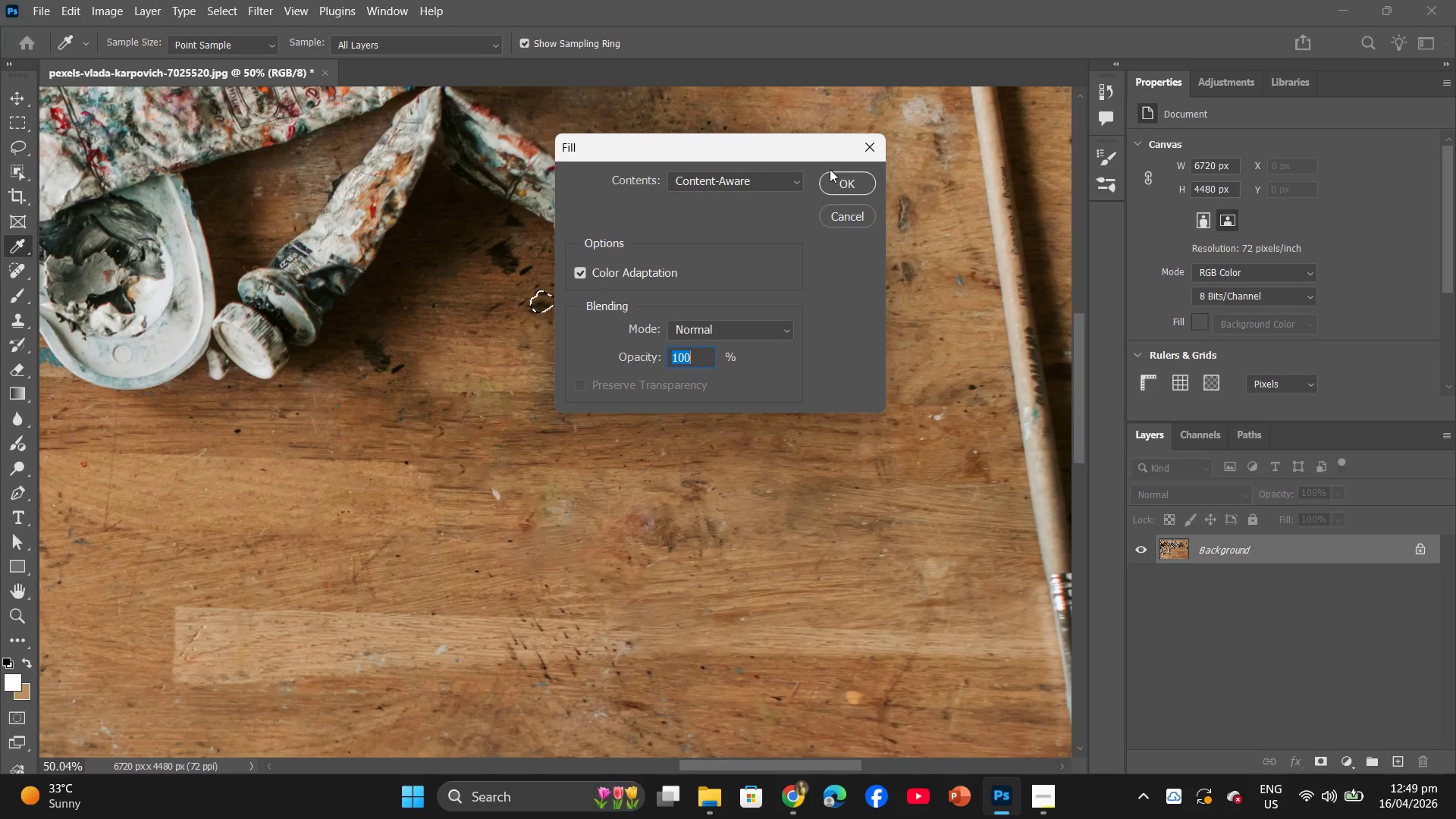 
left_click([839, 176])
 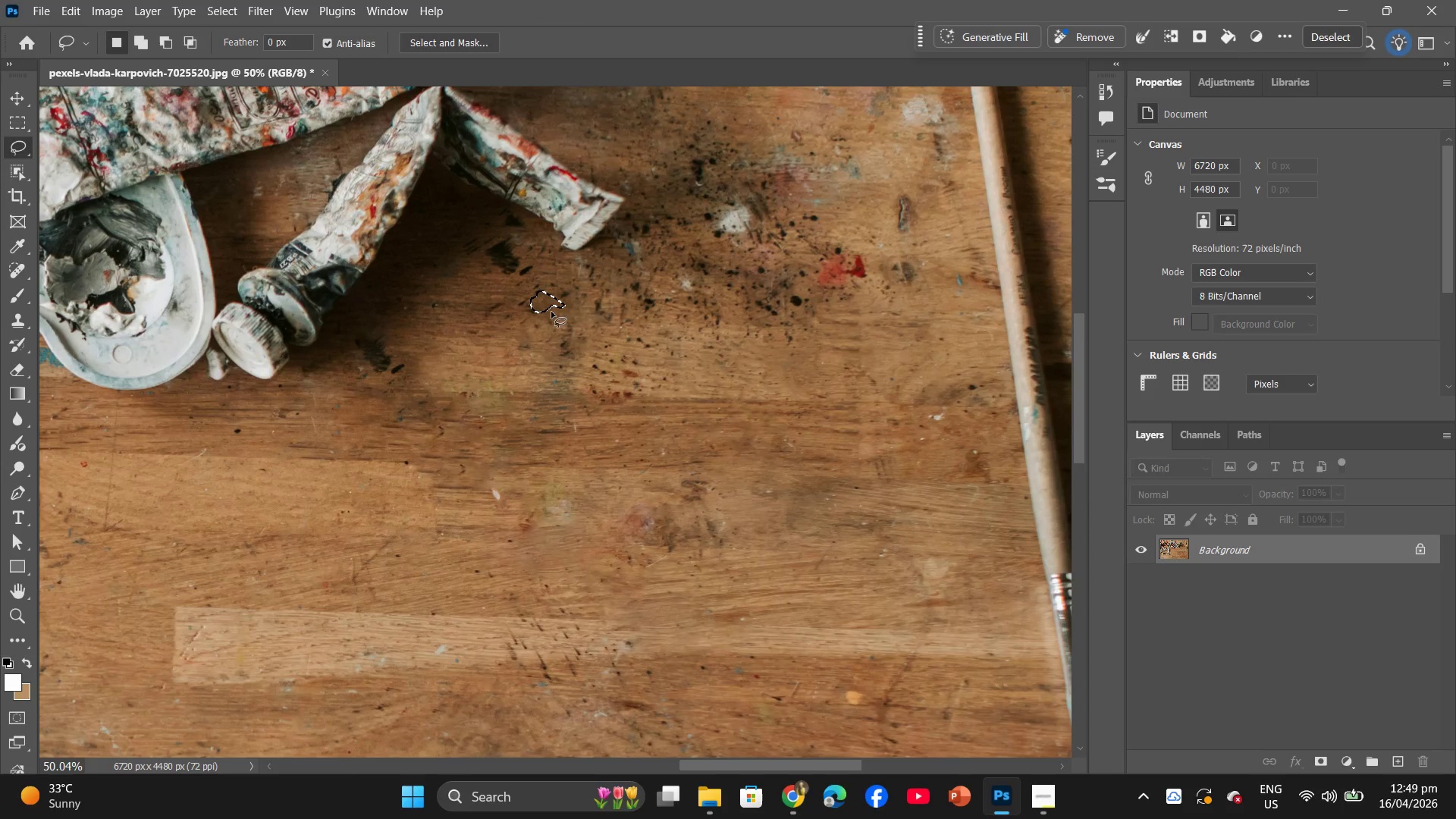 
left_click_drag(start_coordinate=[544, 303], to_coordinate=[517, 271])
 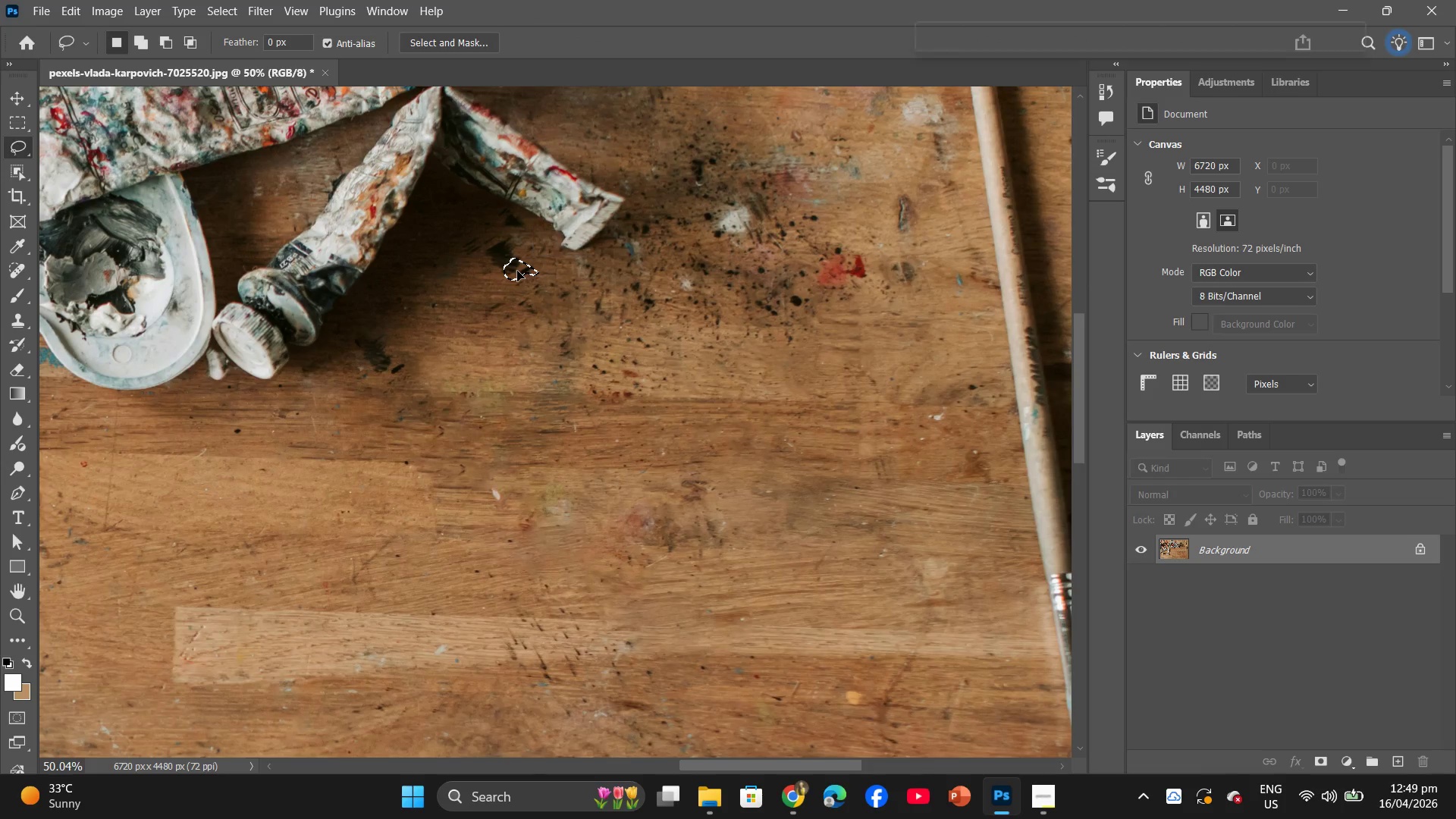 
right_click([517, 271])
 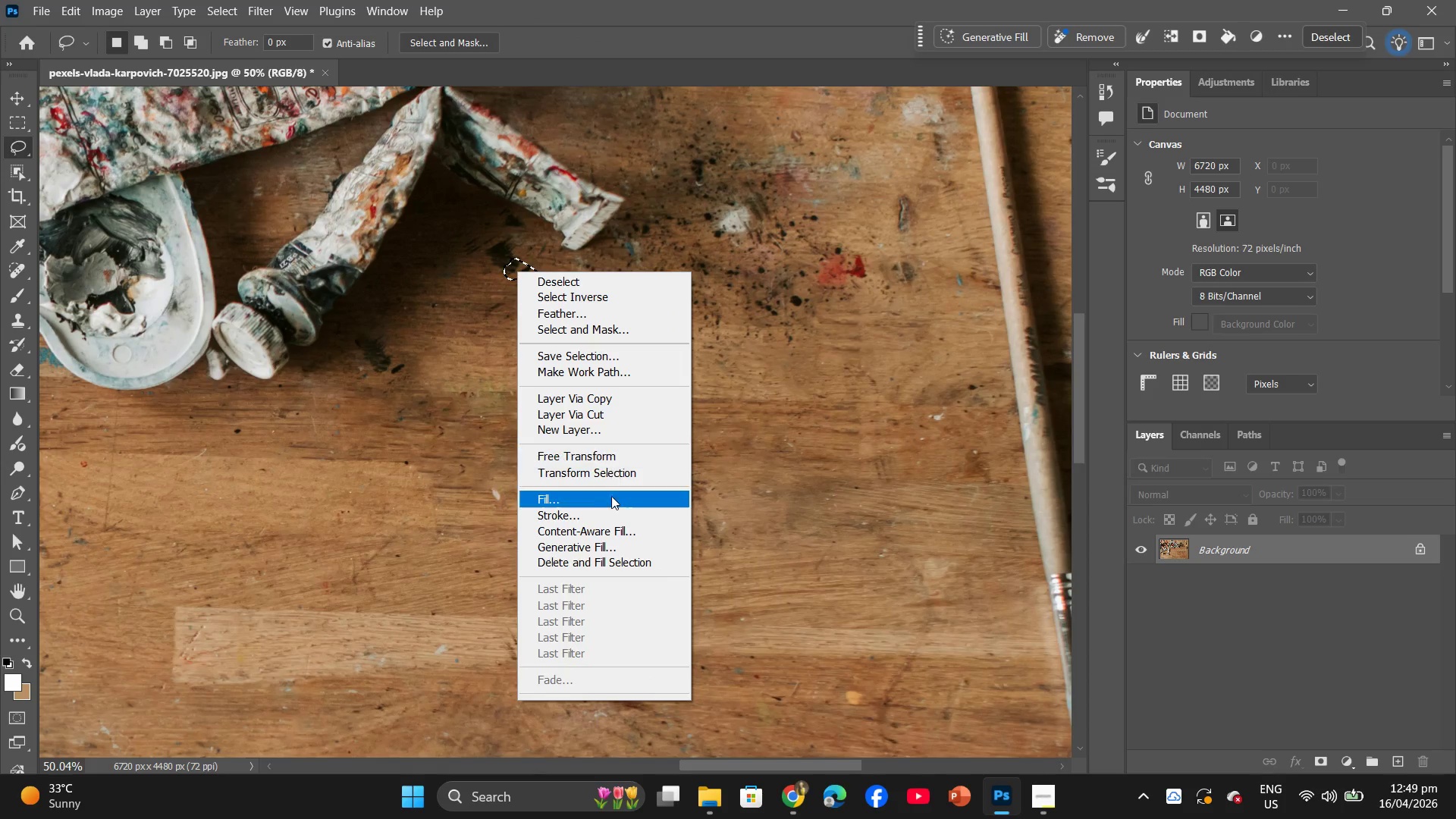 
left_click([613, 502])
 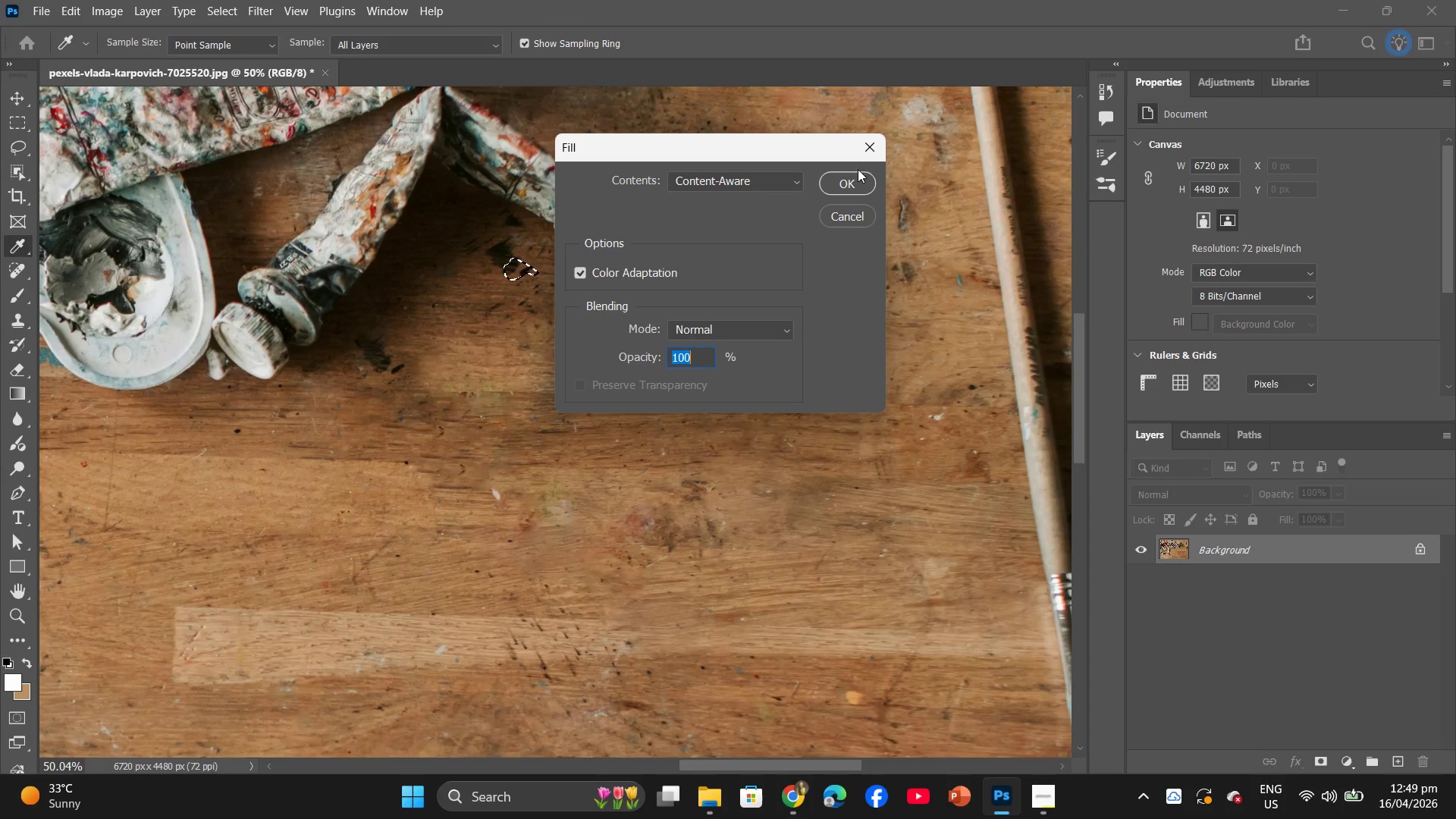 
left_click([854, 179])
 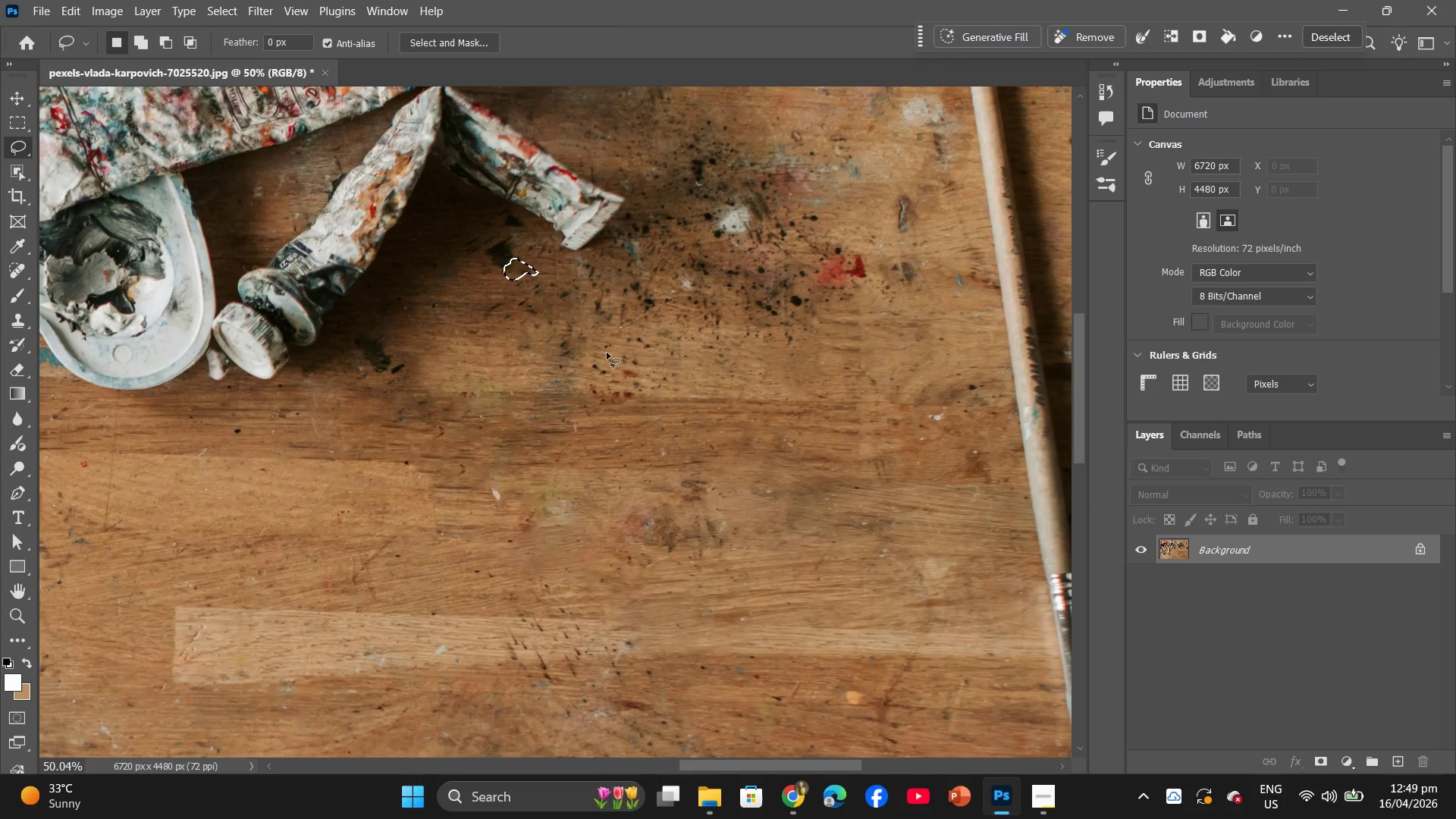 
hold_key(key=AltLeft, duration=0.64)
 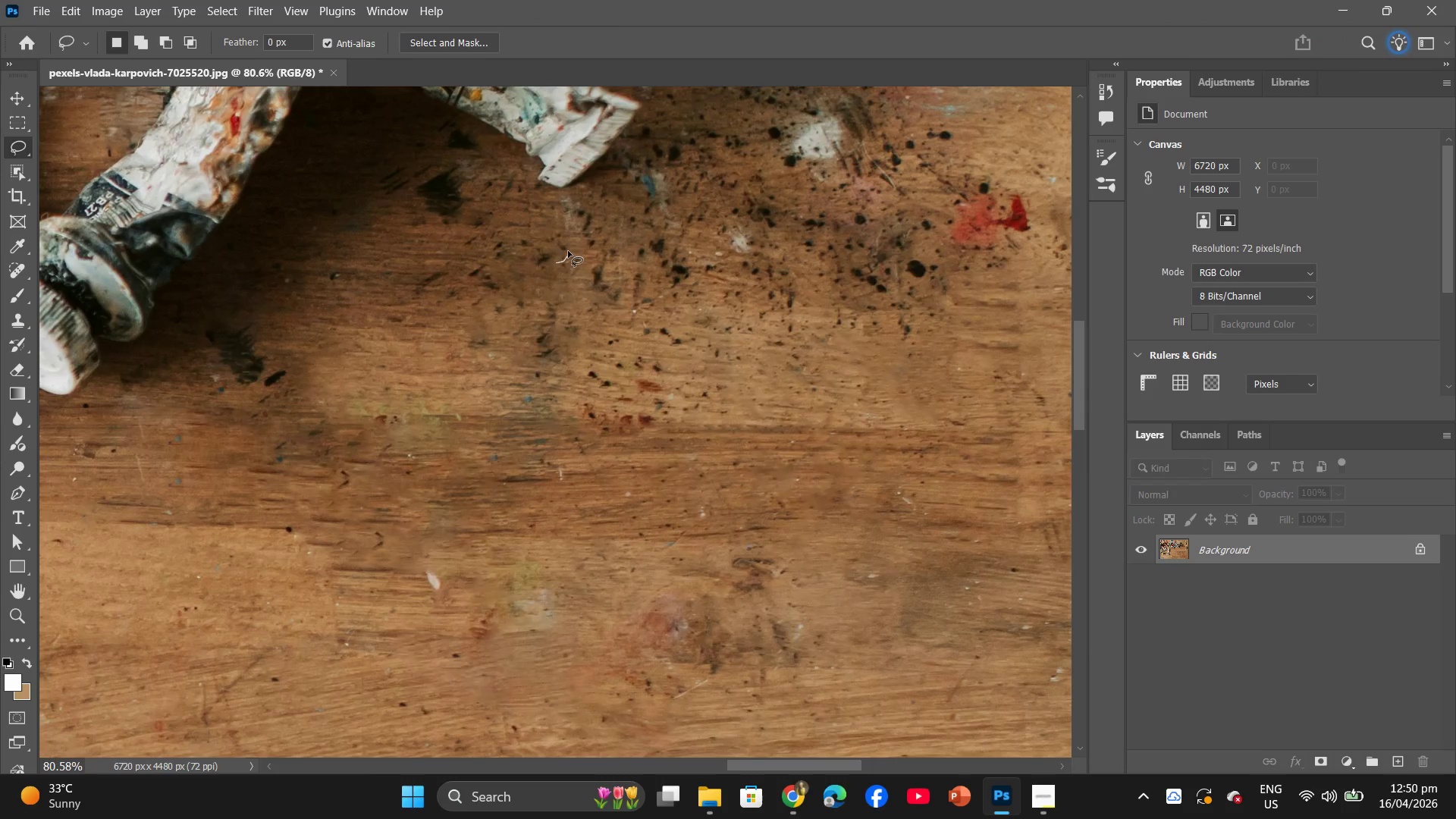 
left_click_drag(start_coordinate=[556, 263], to_coordinate=[563, 264])
 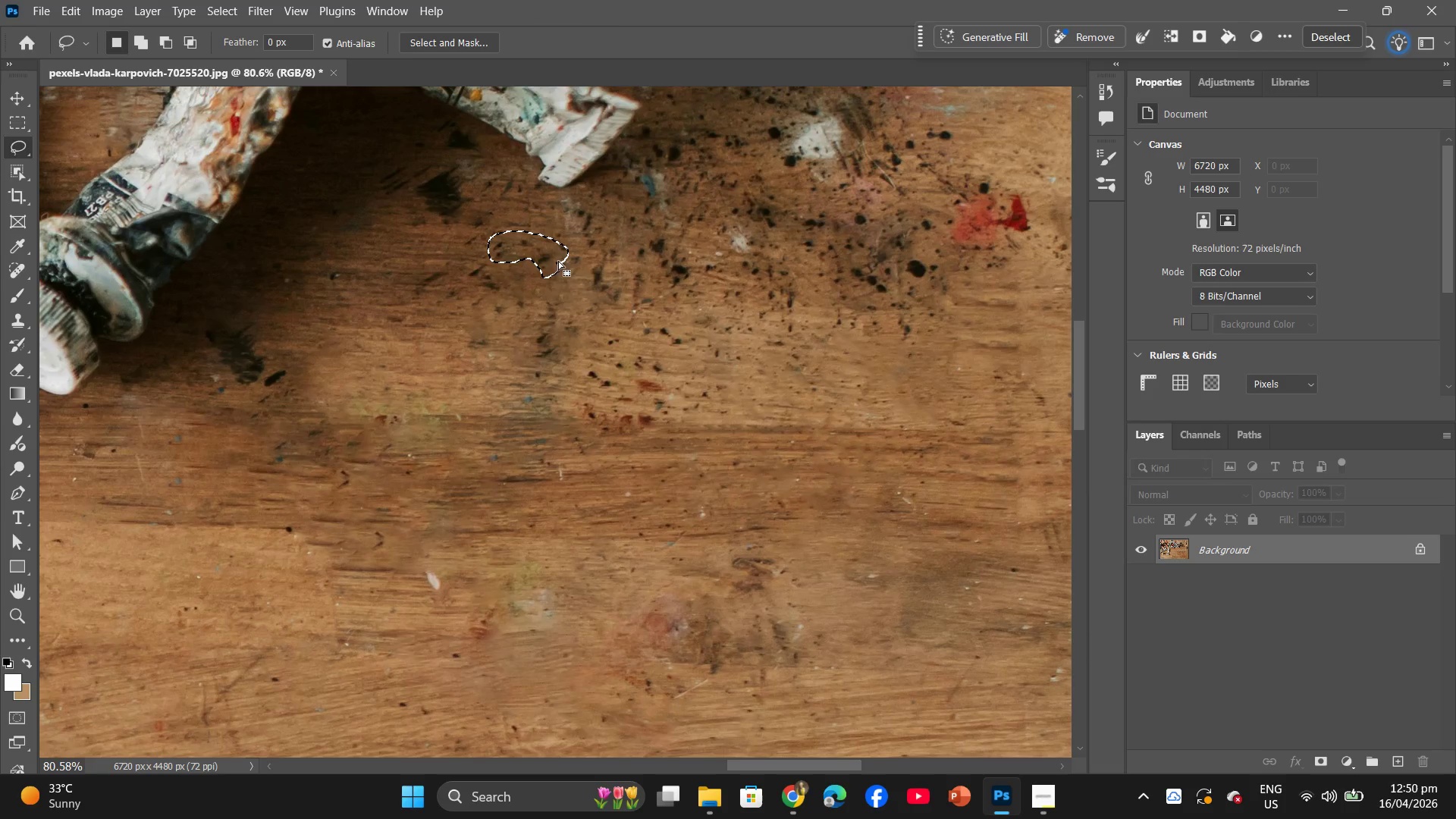 
scroll: coordinate [592, 355], scroll_direction: up, amount: 5.0
 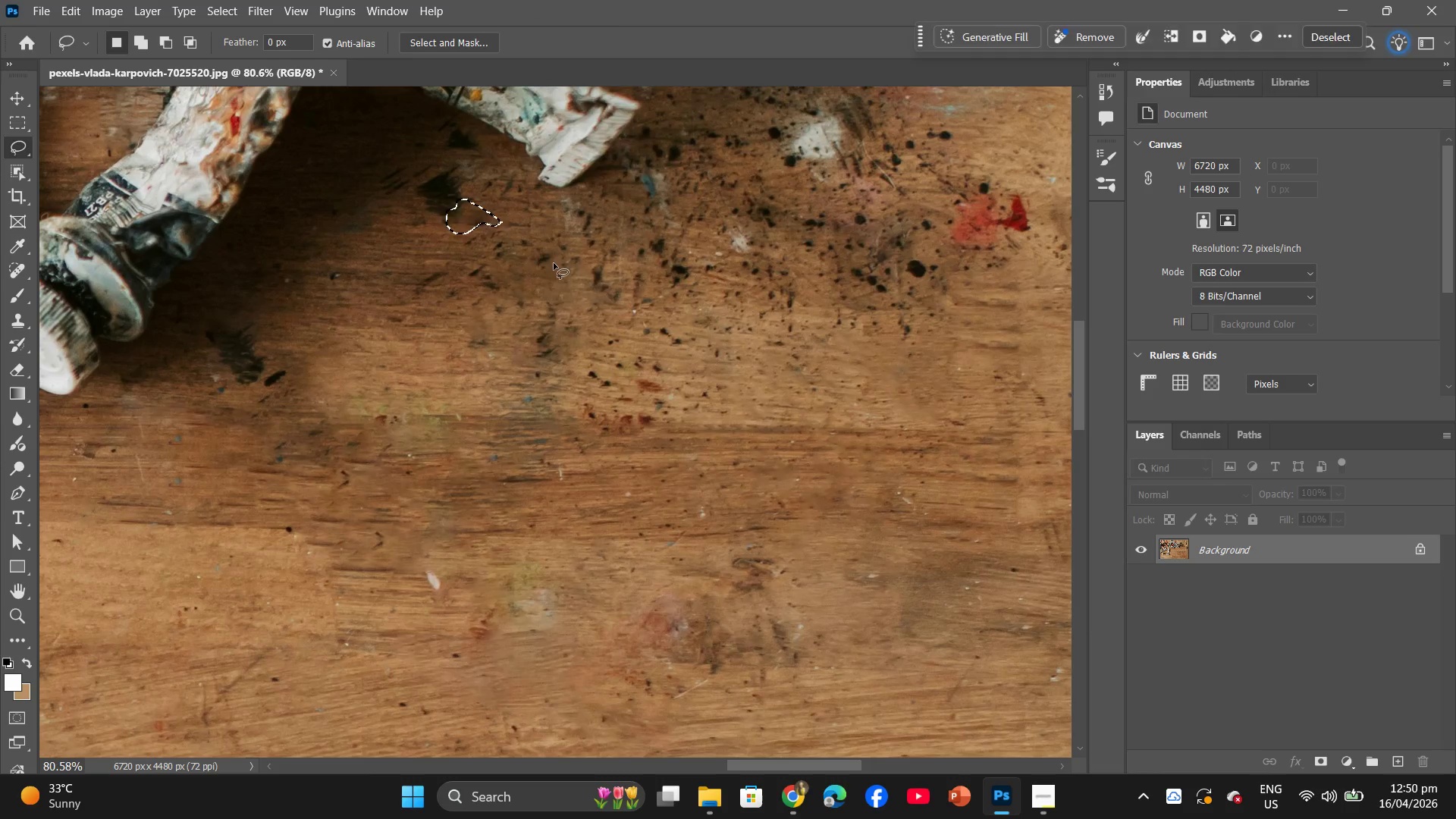 
right_click([551, 267])
 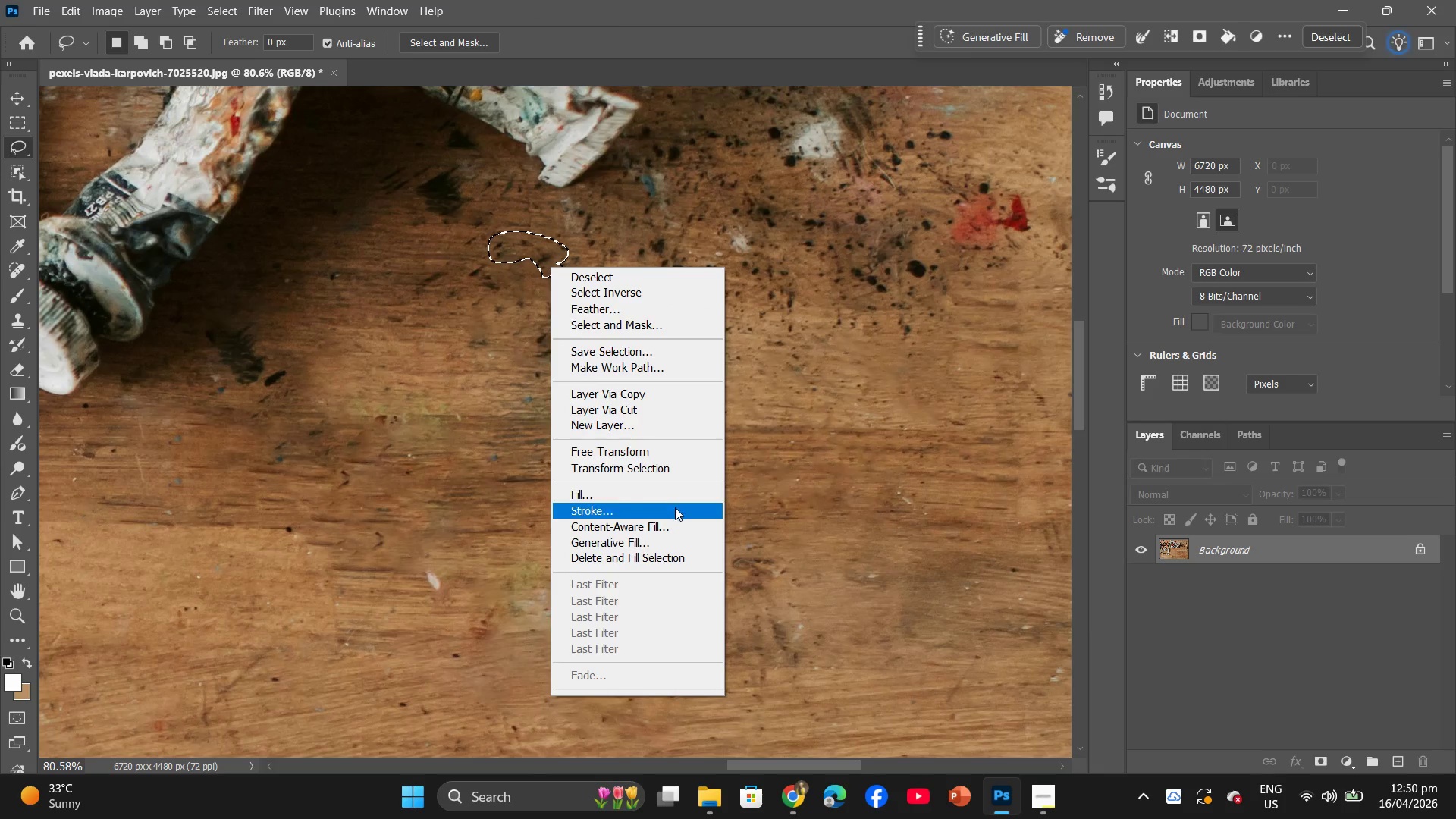 
left_click([679, 492])
 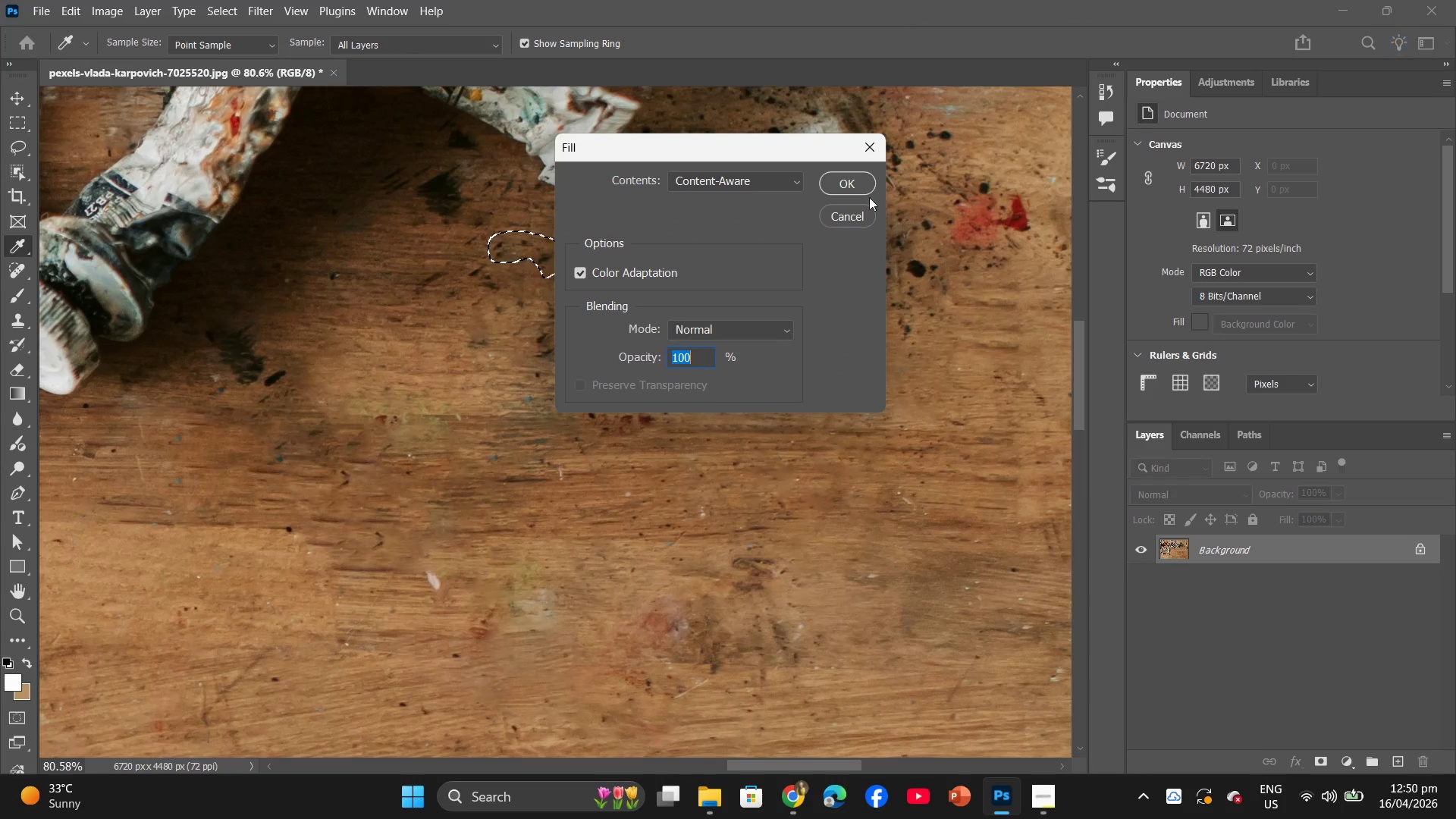 
left_click([849, 185])
 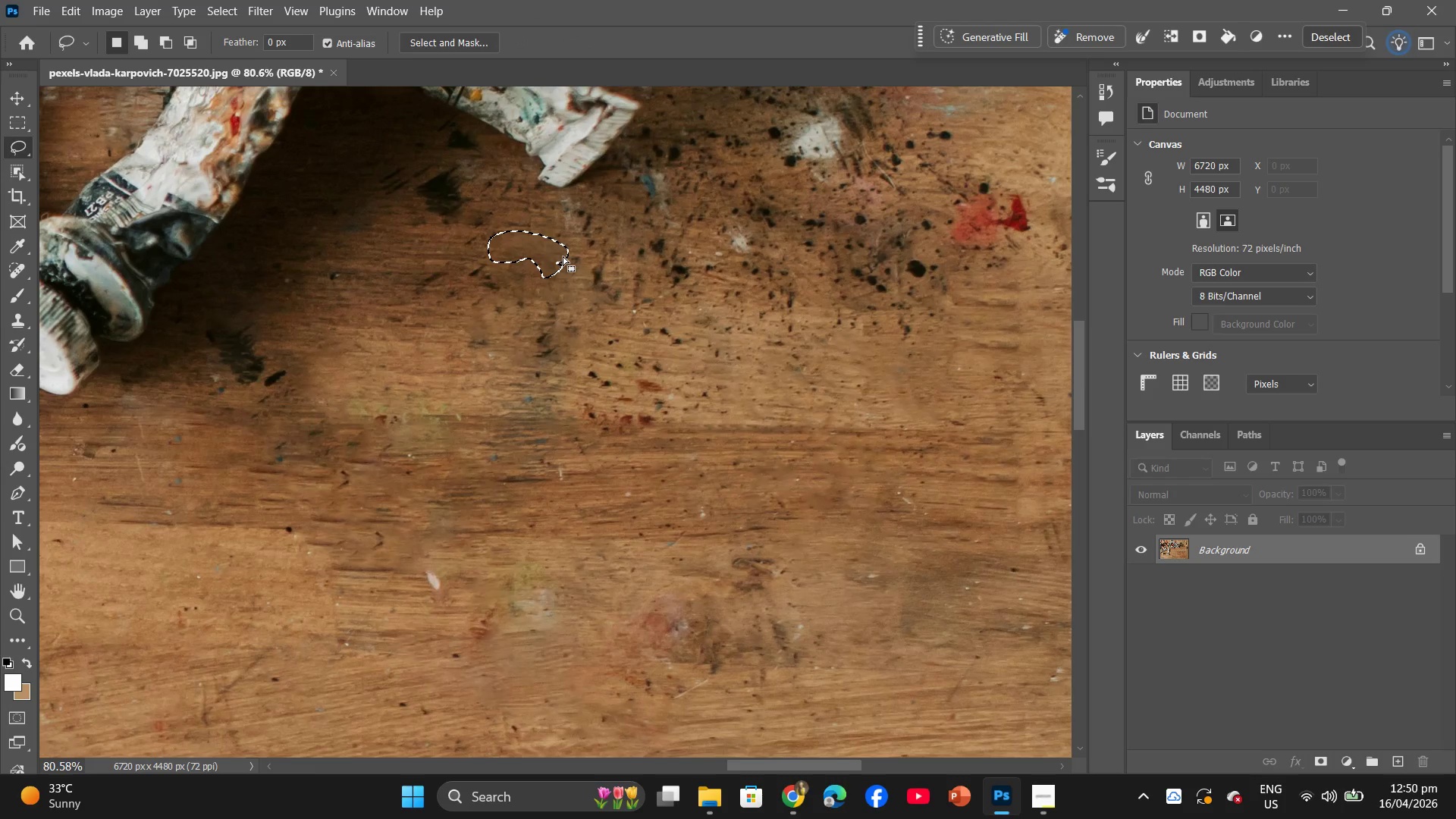 
left_click_drag(start_coordinate=[555, 256], to_coordinate=[513, 284])
 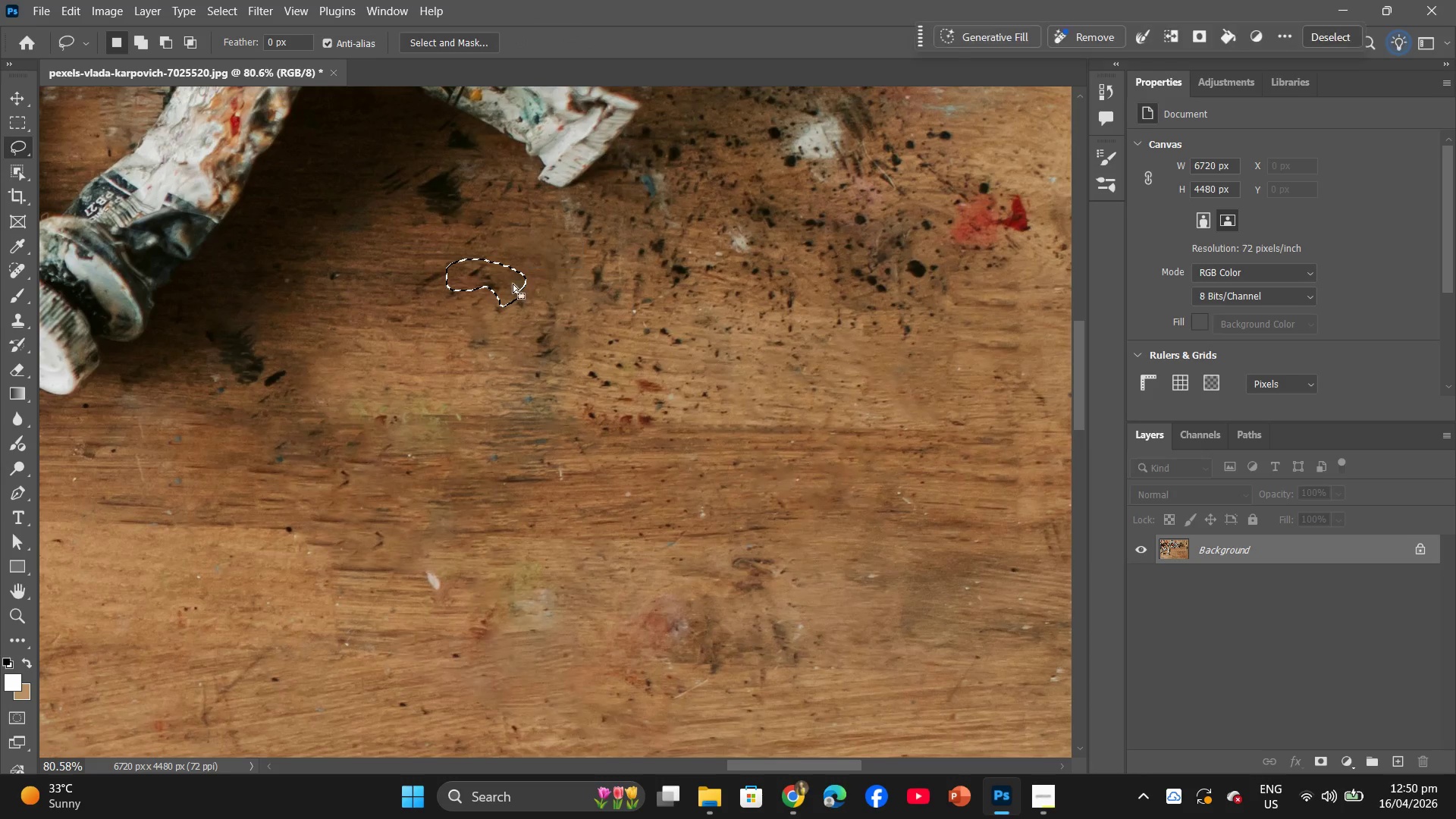 
right_click([513, 284])
 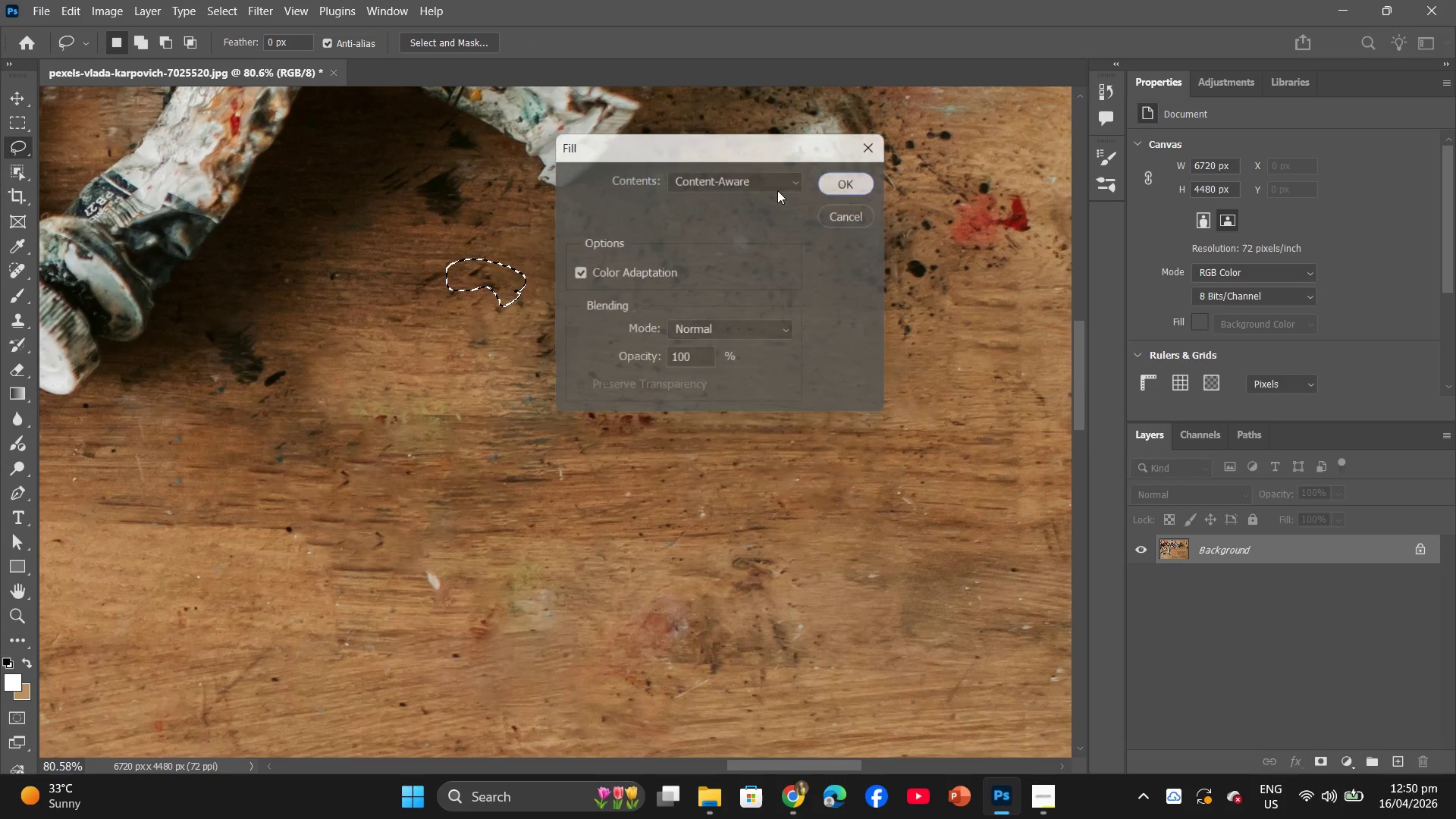 
left_click_drag(start_coordinate=[503, 284], to_coordinate=[560, 356])
 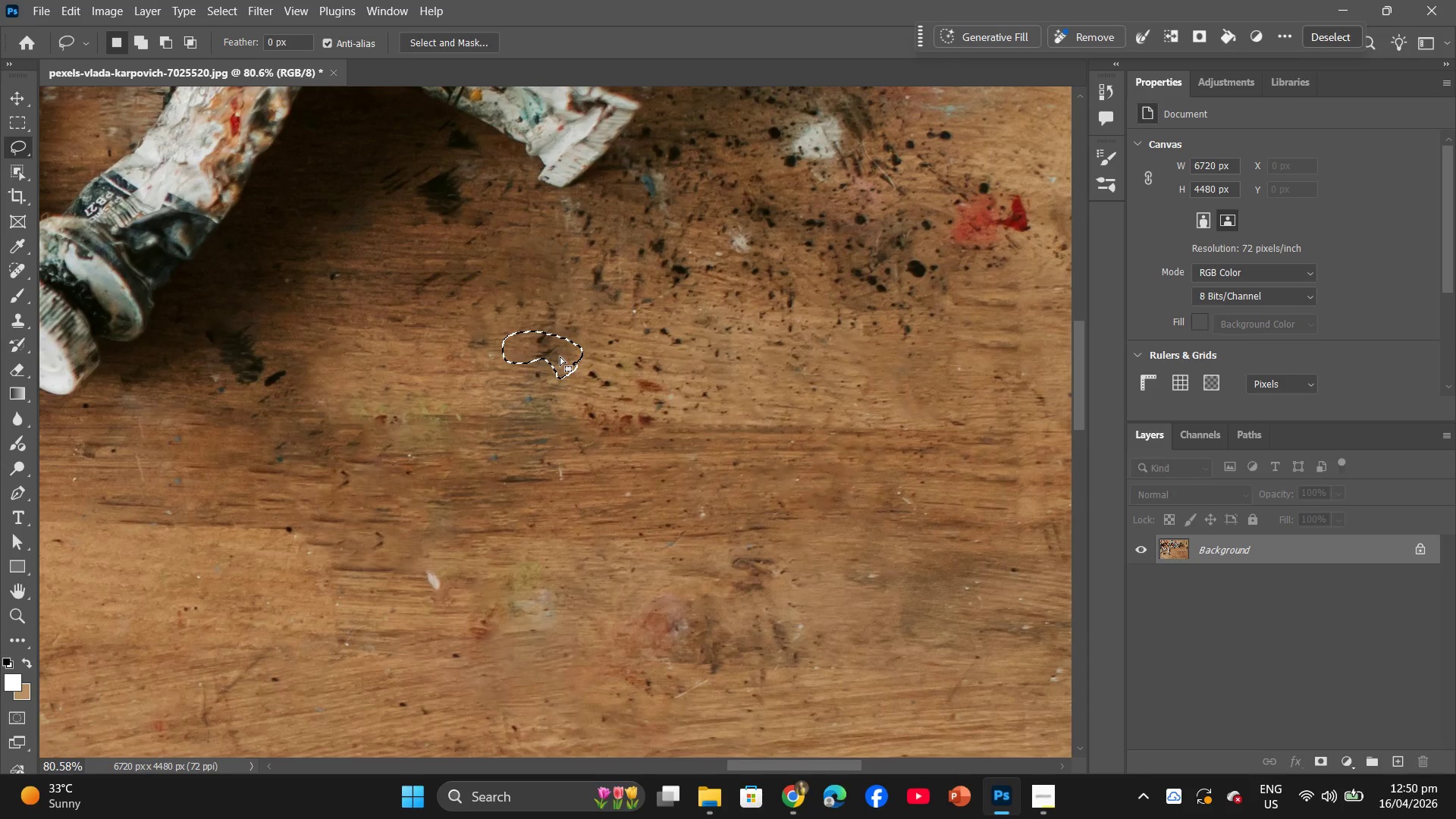 
right_click([560, 356])
 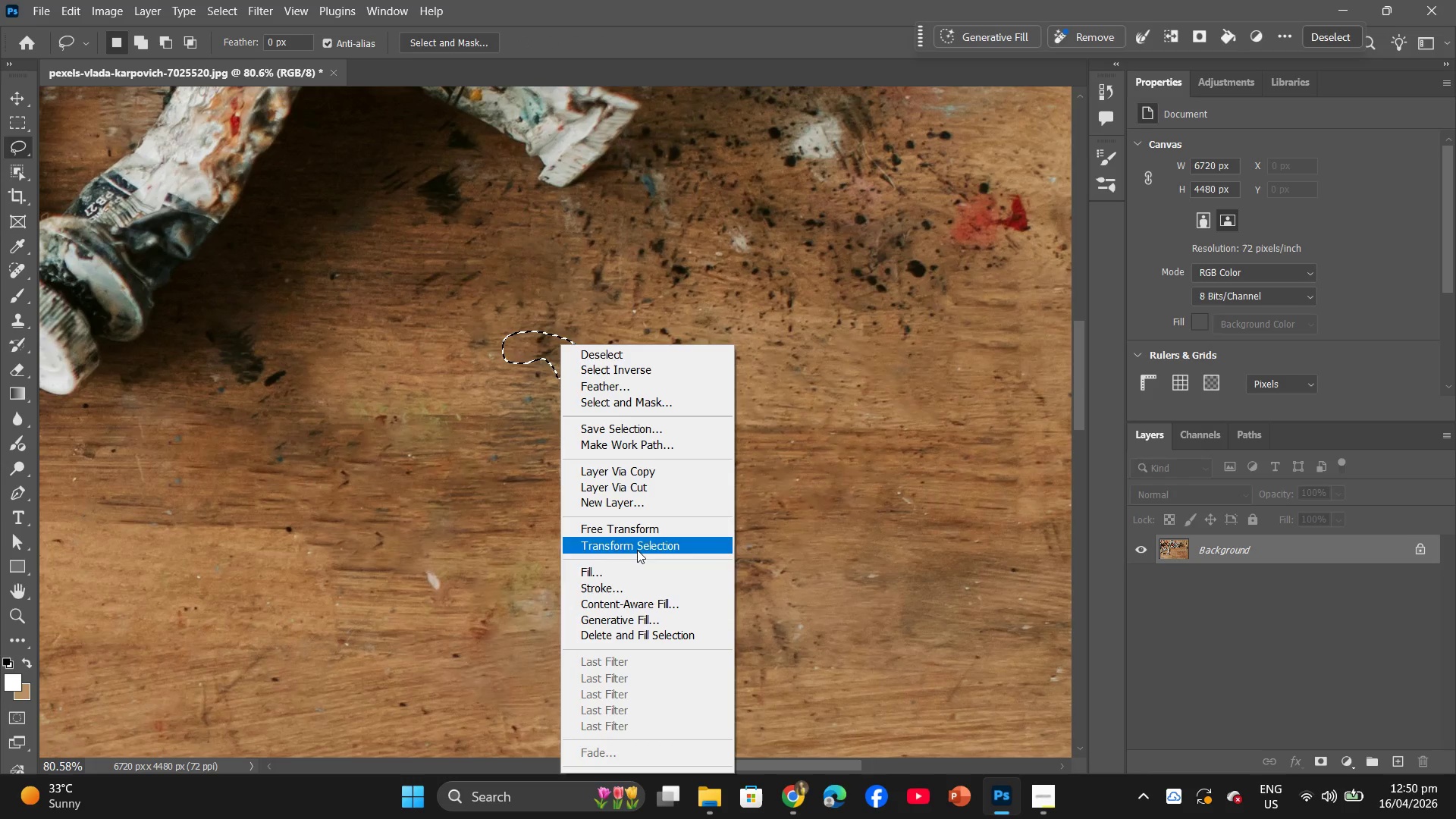 
left_click([643, 569])
 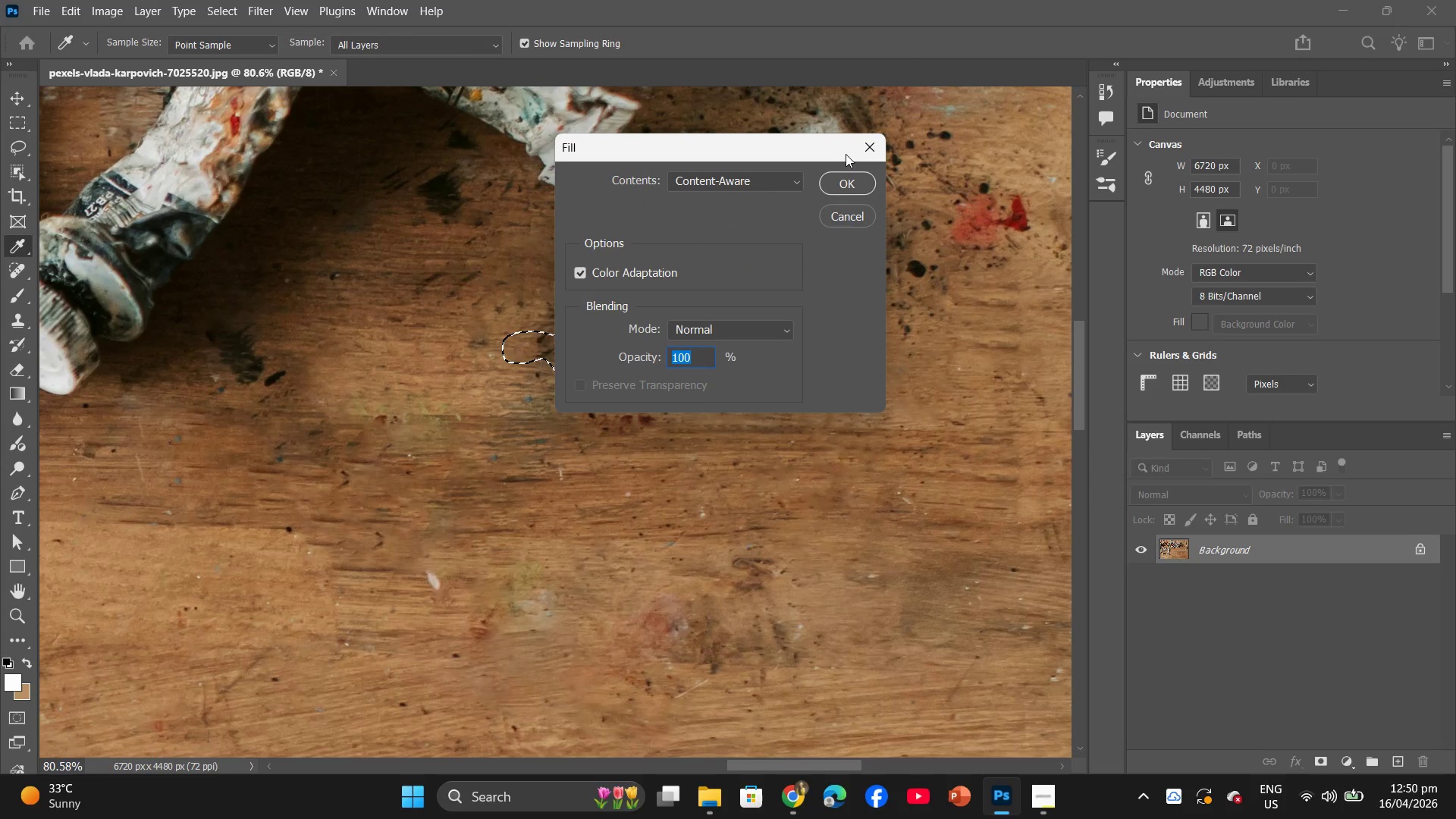 
left_click([845, 187])
 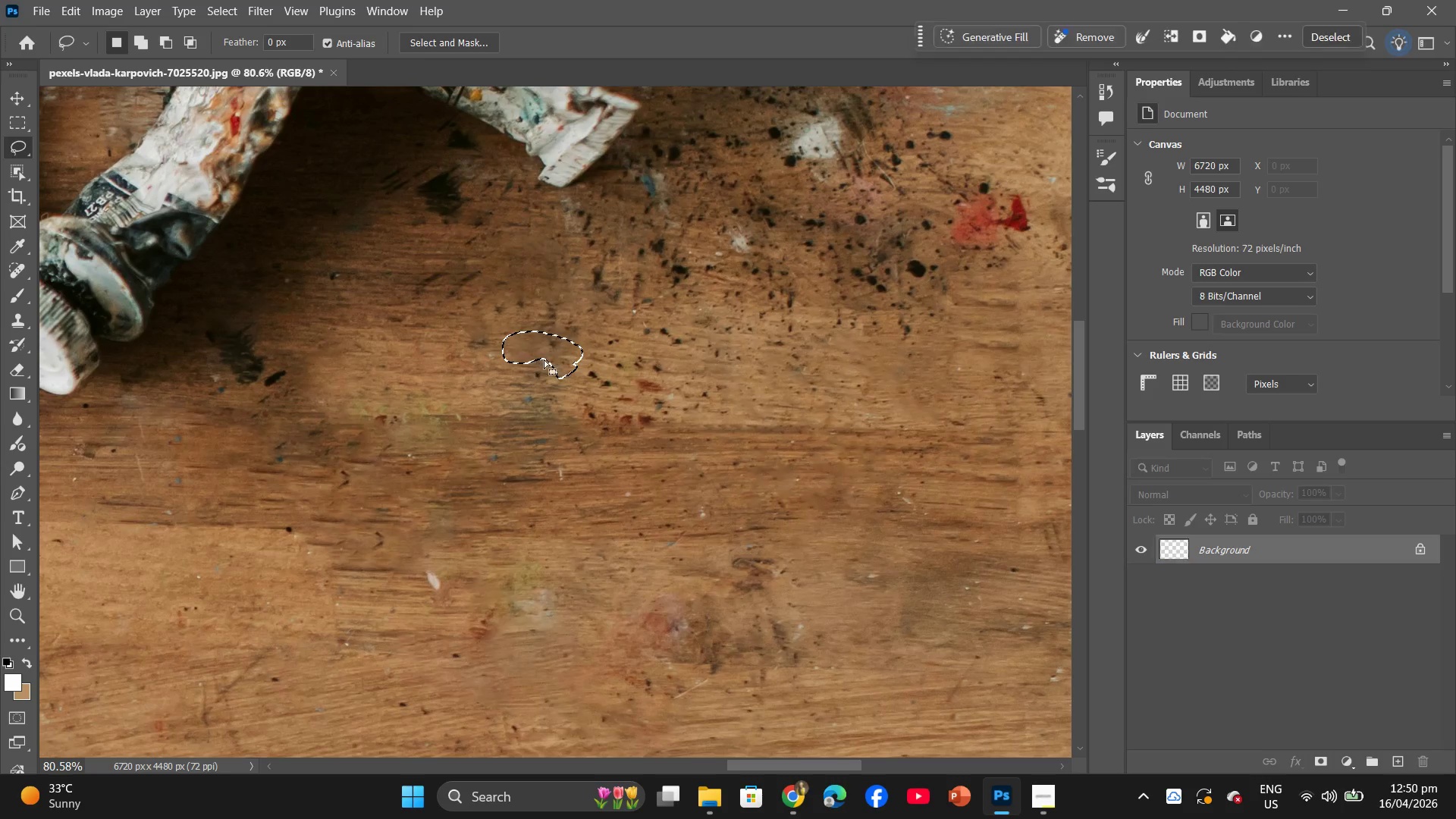 
left_click_drag(start_coordinate=[550, 356], to_coordinate=[541, 326])
 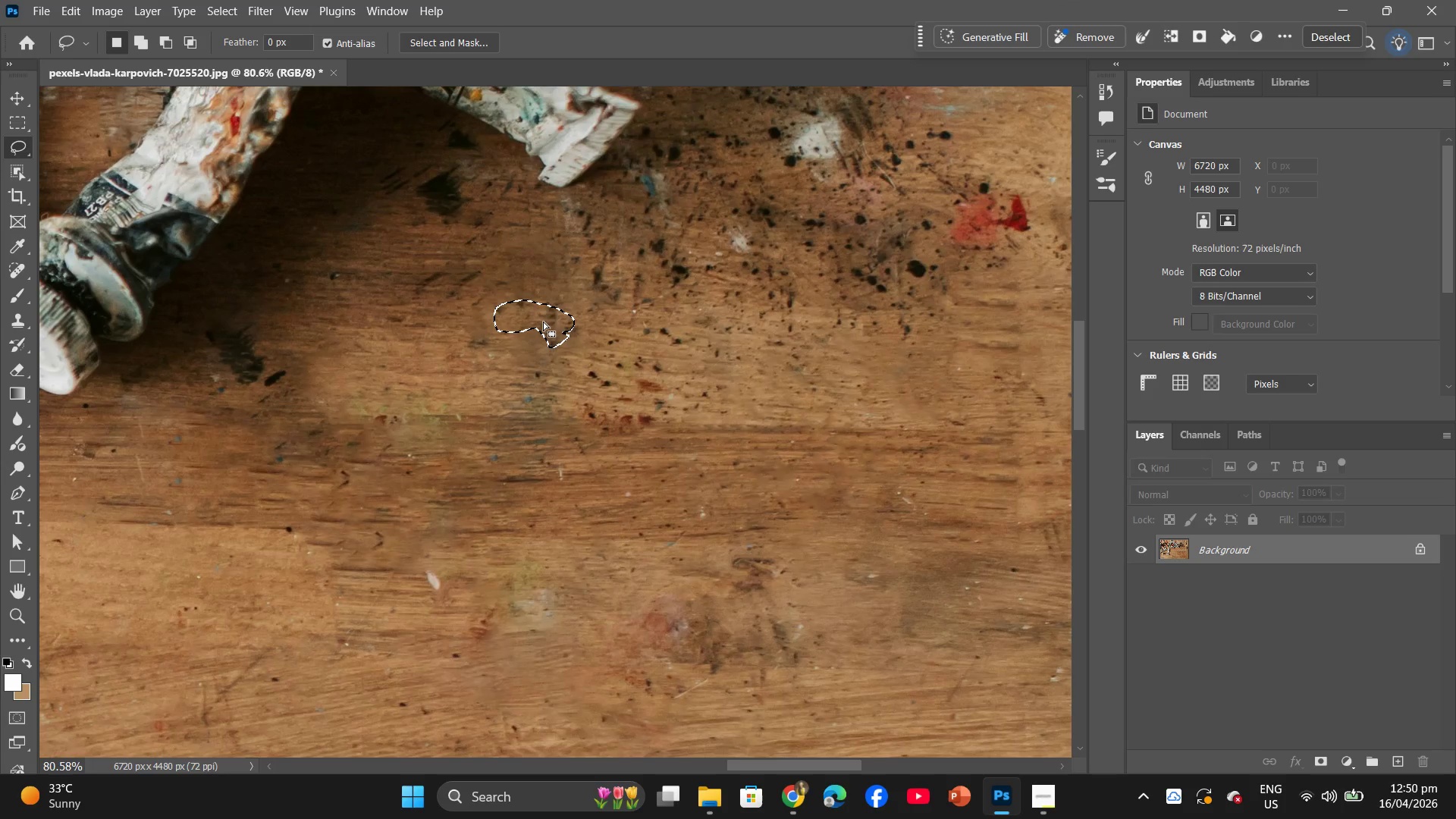 
right_click([543, 322])
 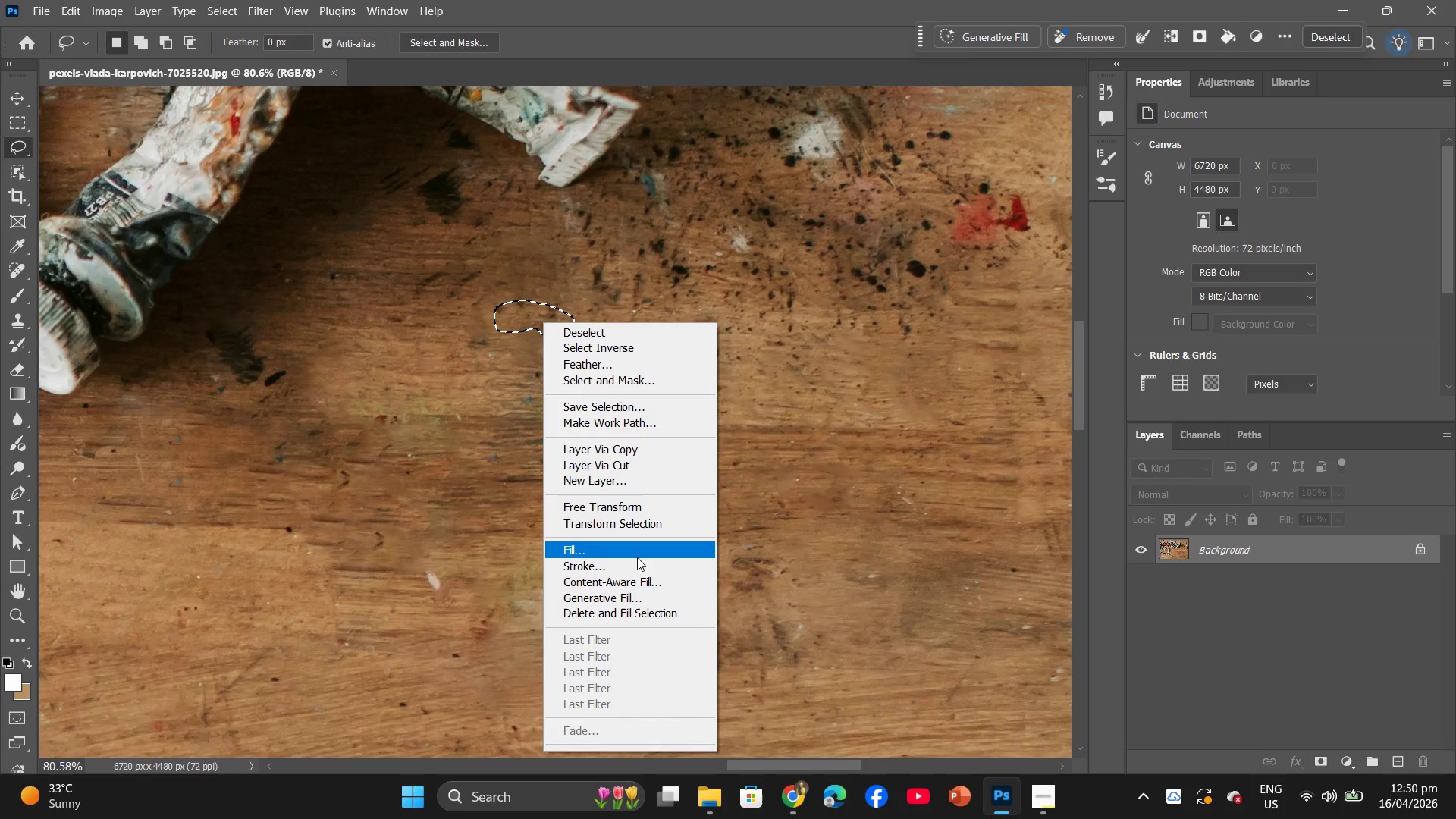 
left_click([645, 555])
 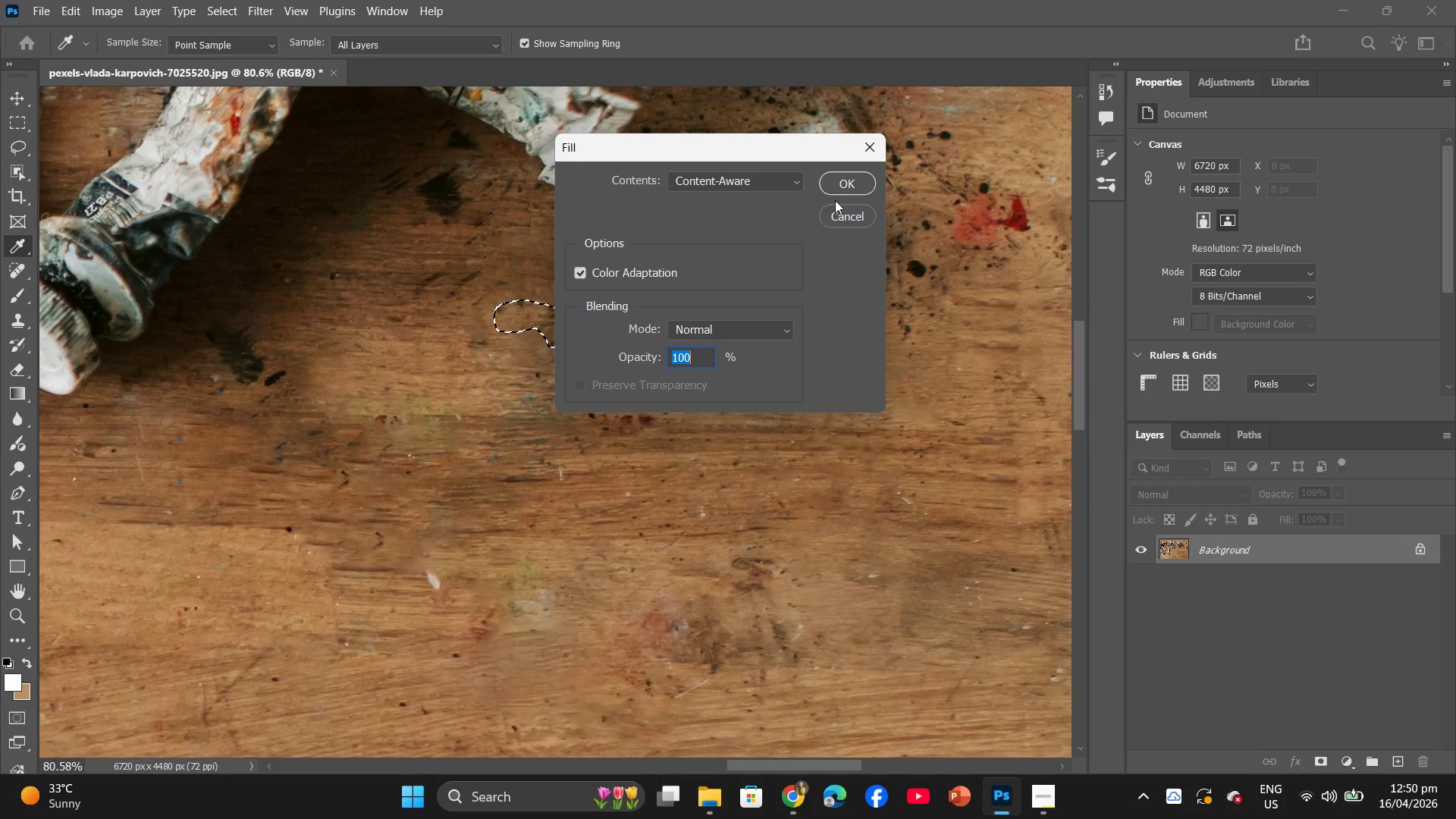 
left_click([848, 186])
 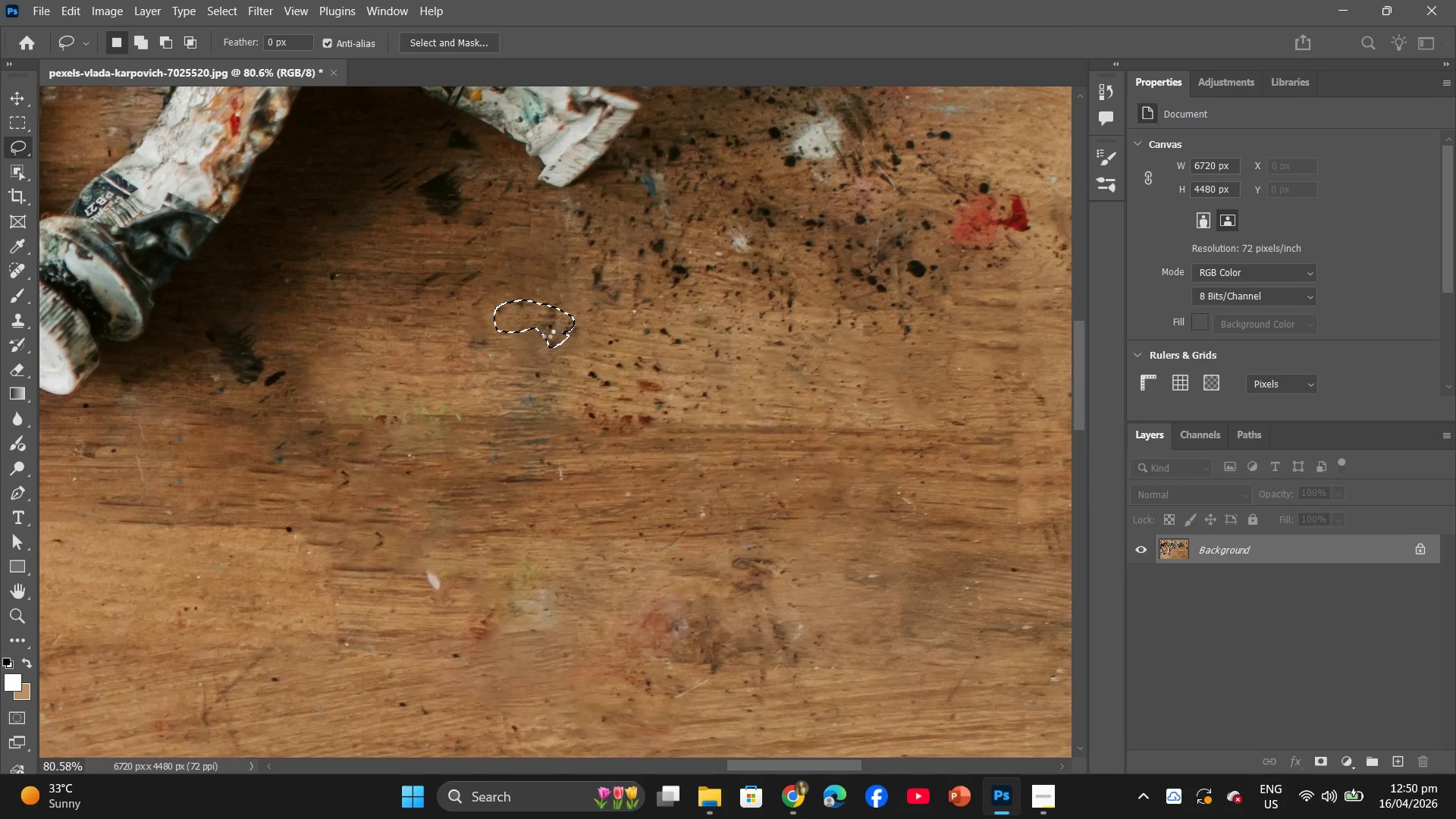 
left_click_drag(start_coordinate=[547, 331], to_coordinate=[557, 318])
 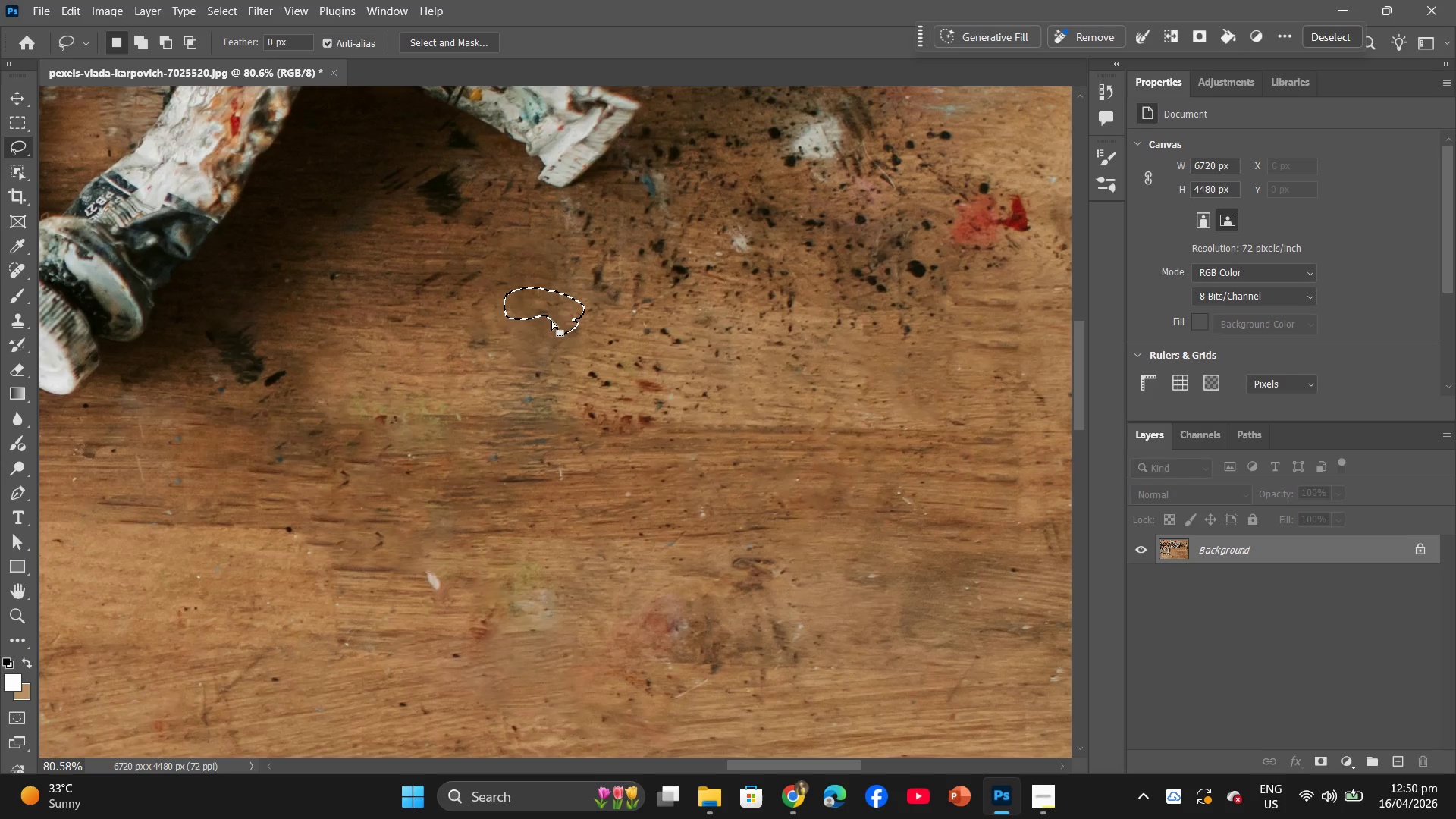 
right_click([551, 321])
 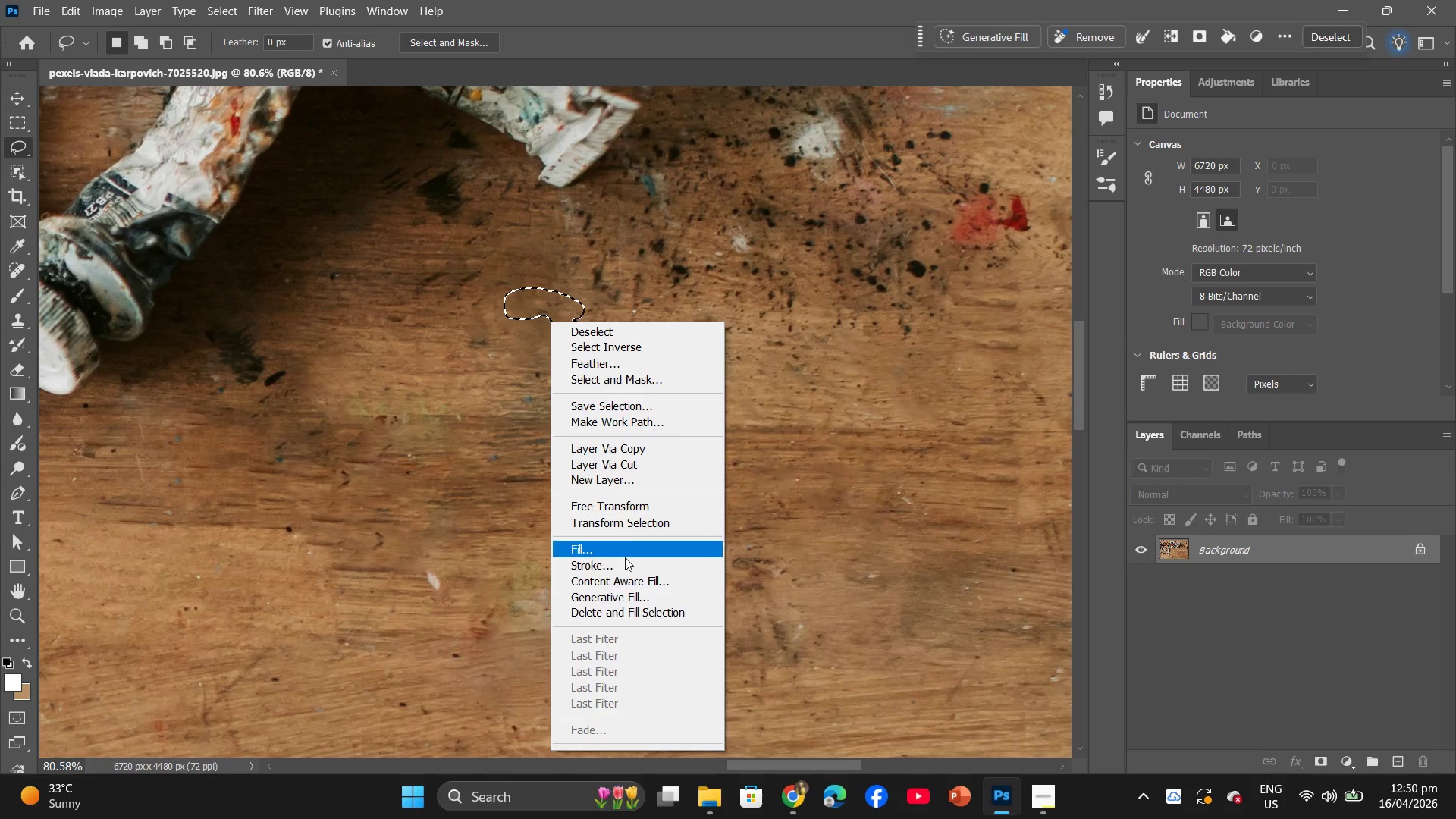 
left_click([636, 547])
 